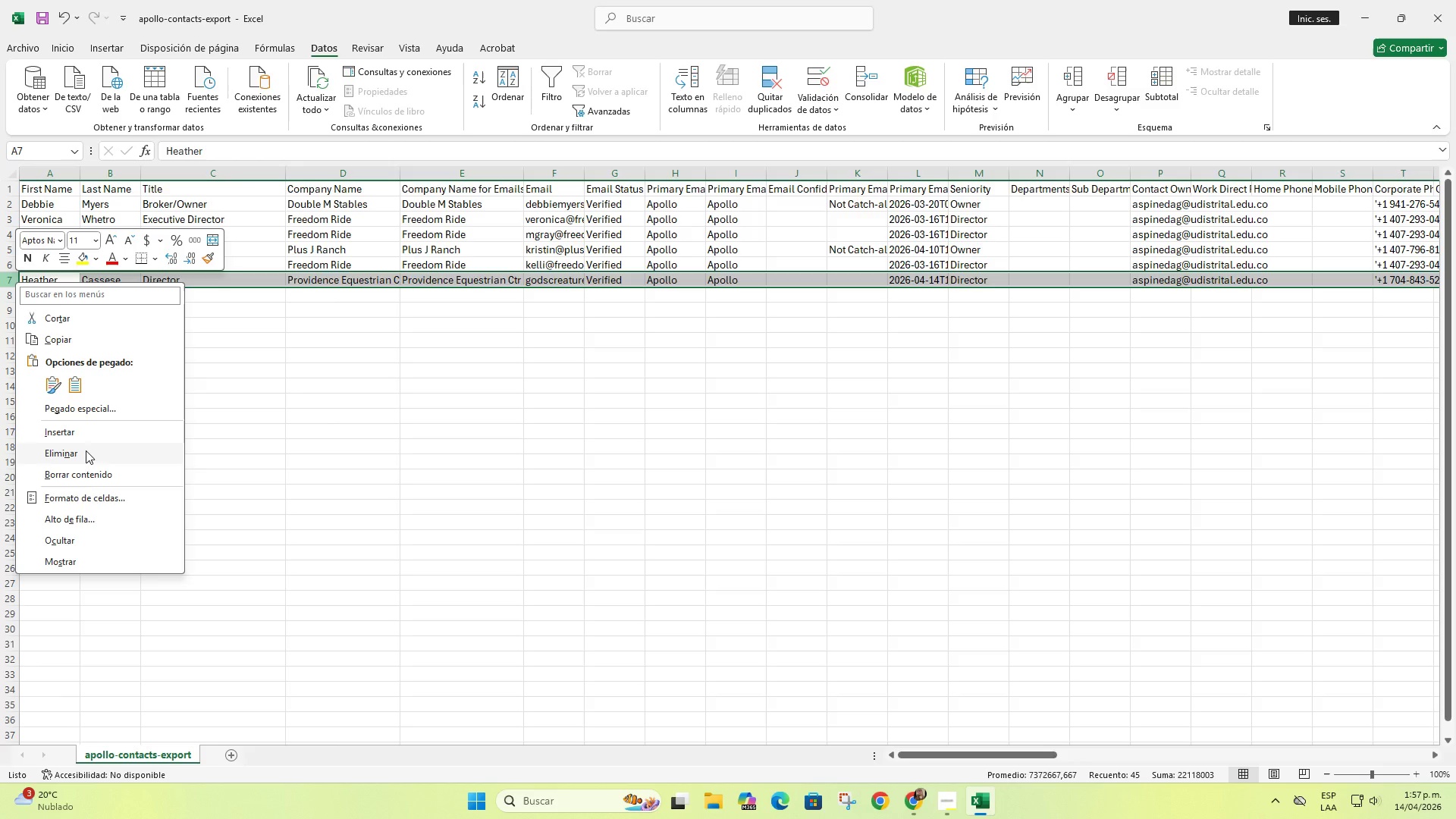 
left_click([87, 454])
 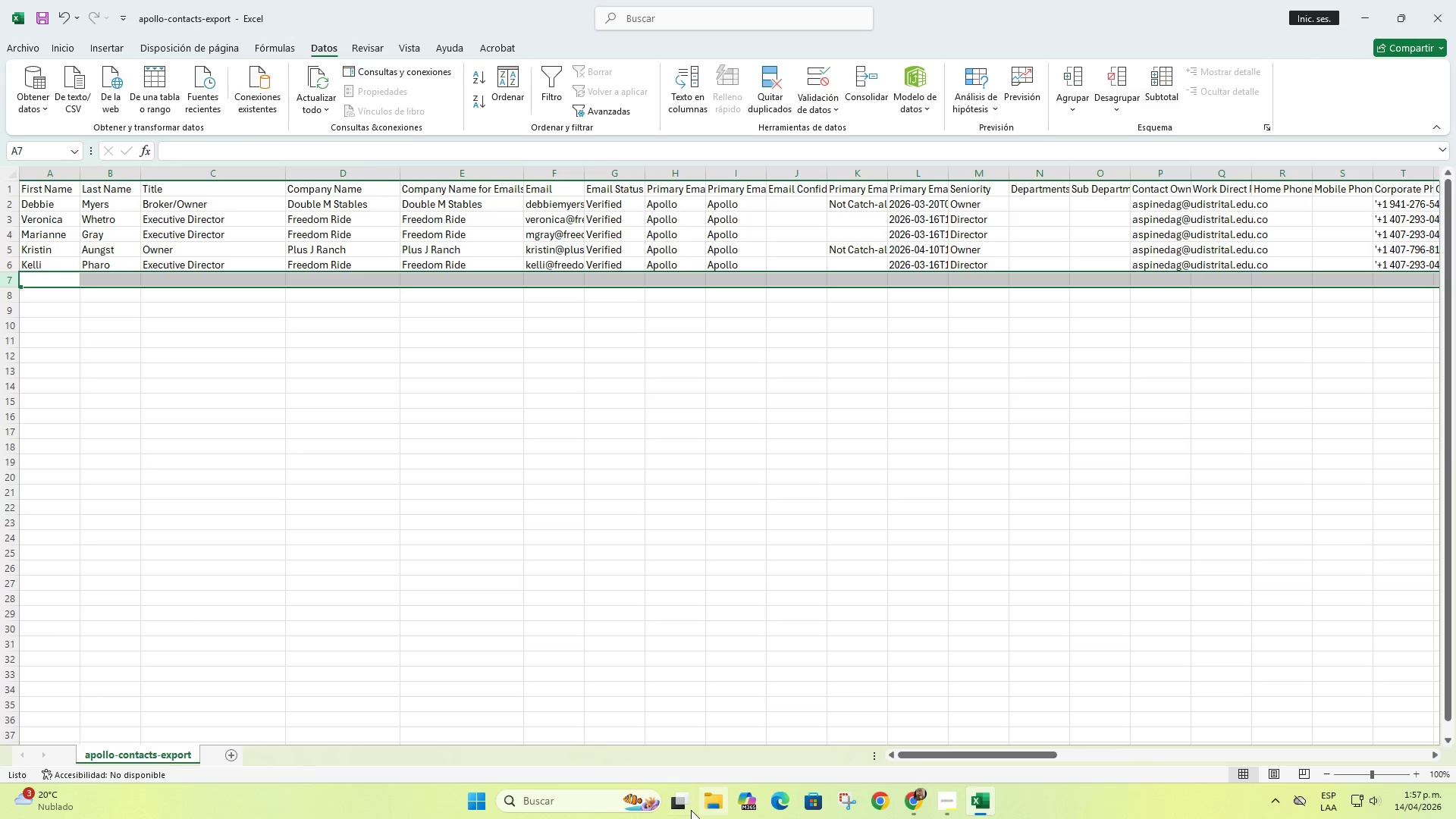 
left_click([686, 811])
 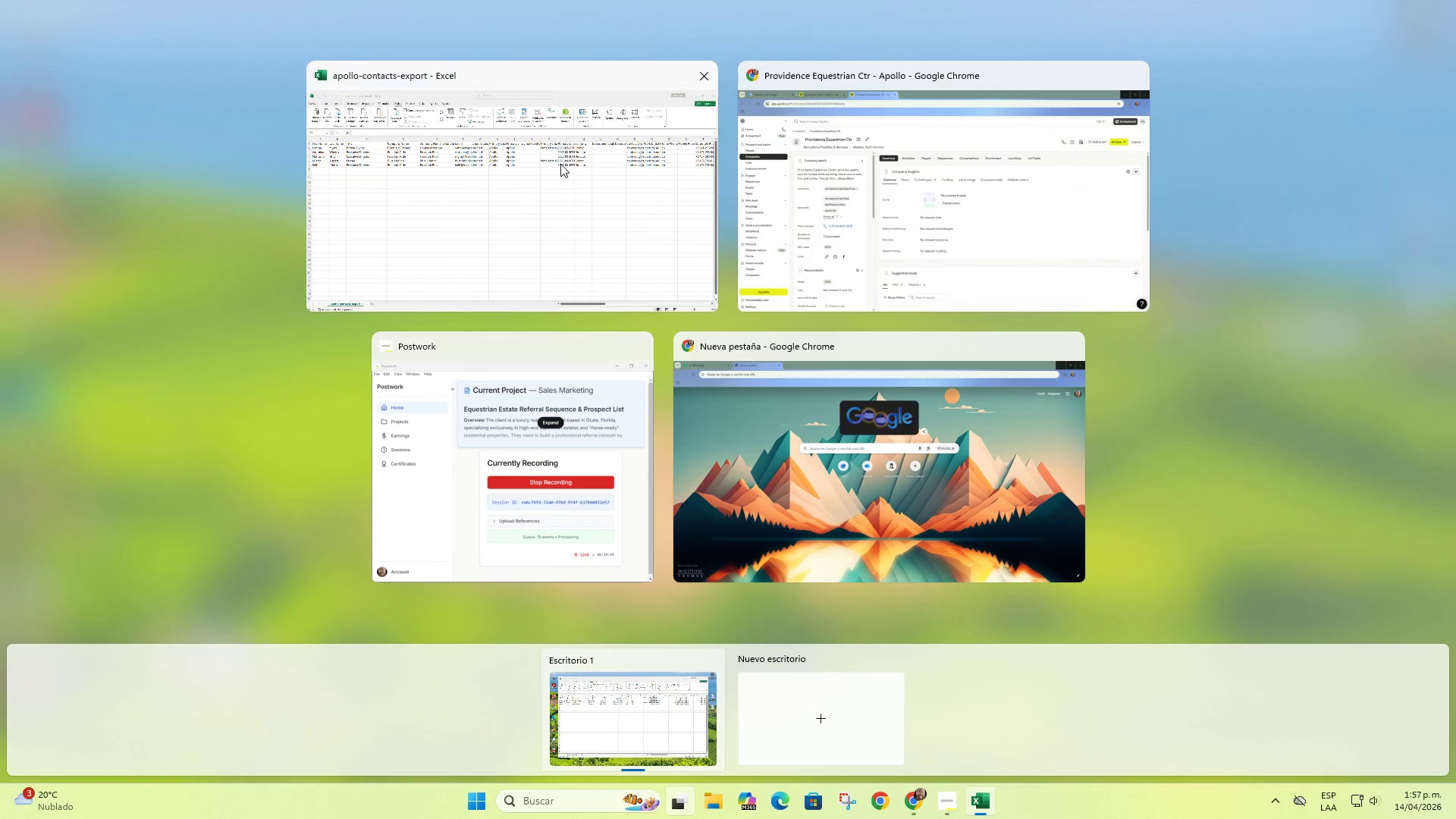 
left_click([561, 161])
 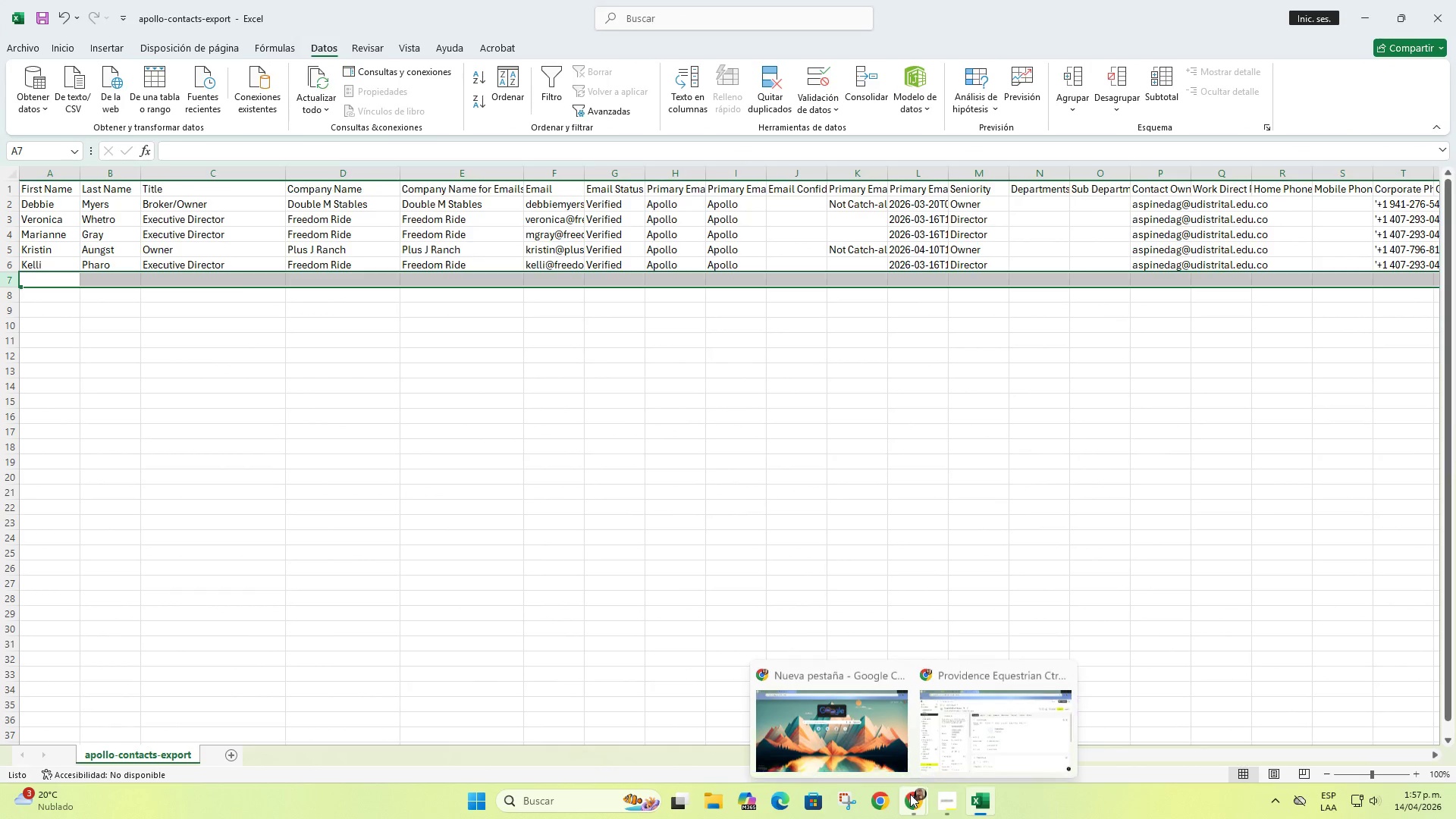 
left_click([946, 720])
 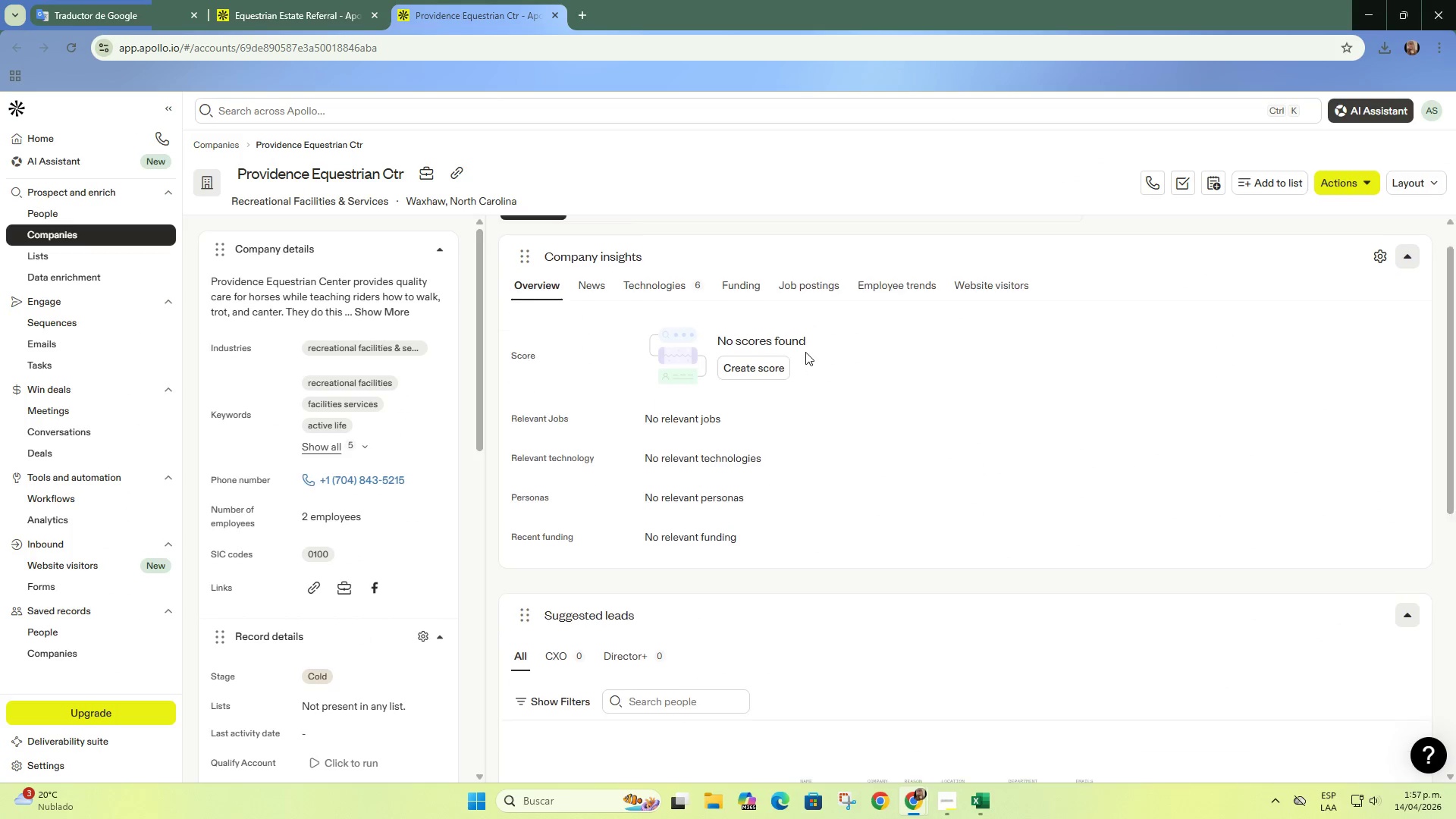 
scroll: coordinate [805, 352], scroll_direction: down, amount: 1.0
 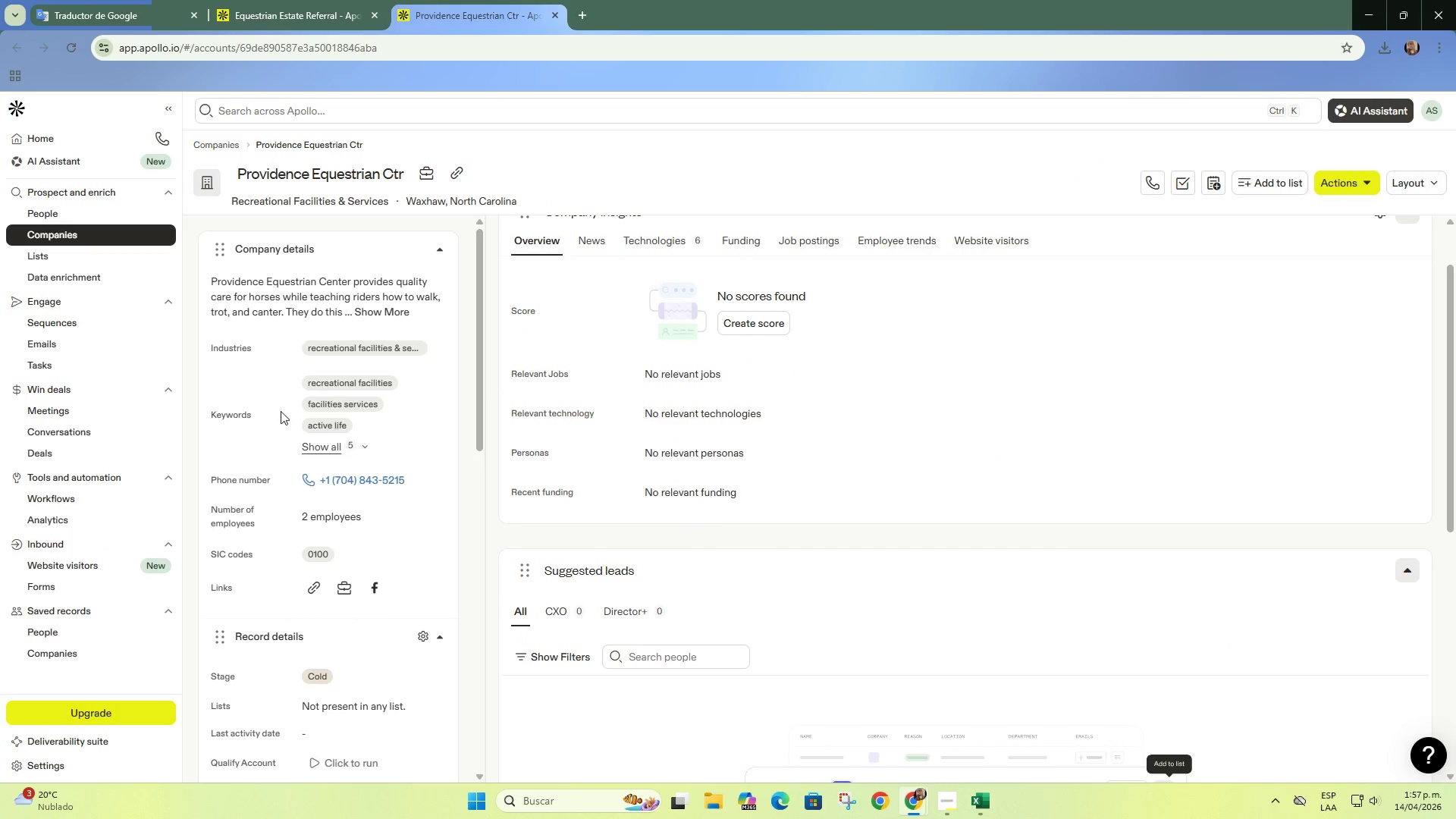 
scroll: coordinate [356, 378], scroll_direction: up, amount: 8.0
 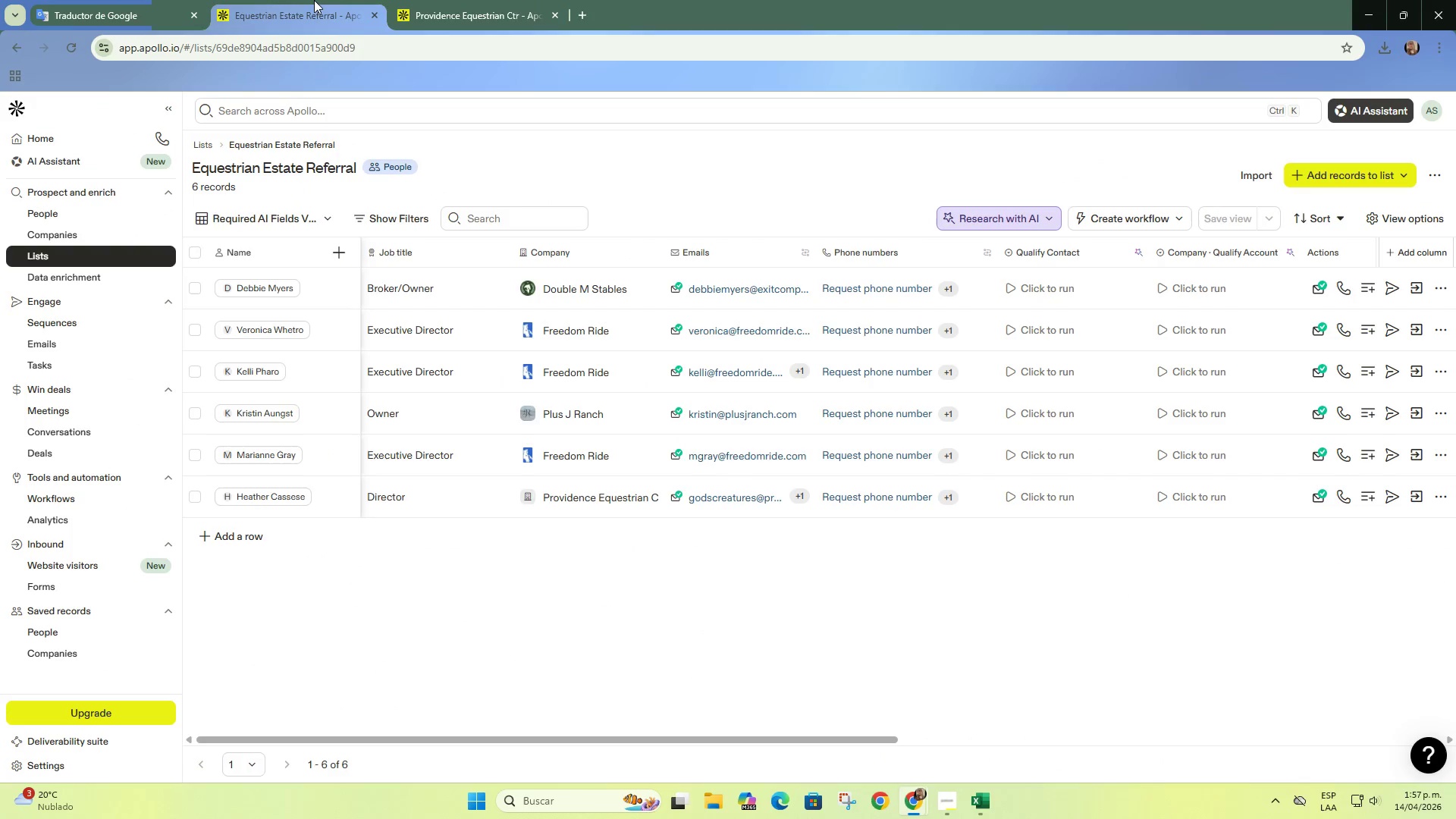 
left_click([314, 0])
 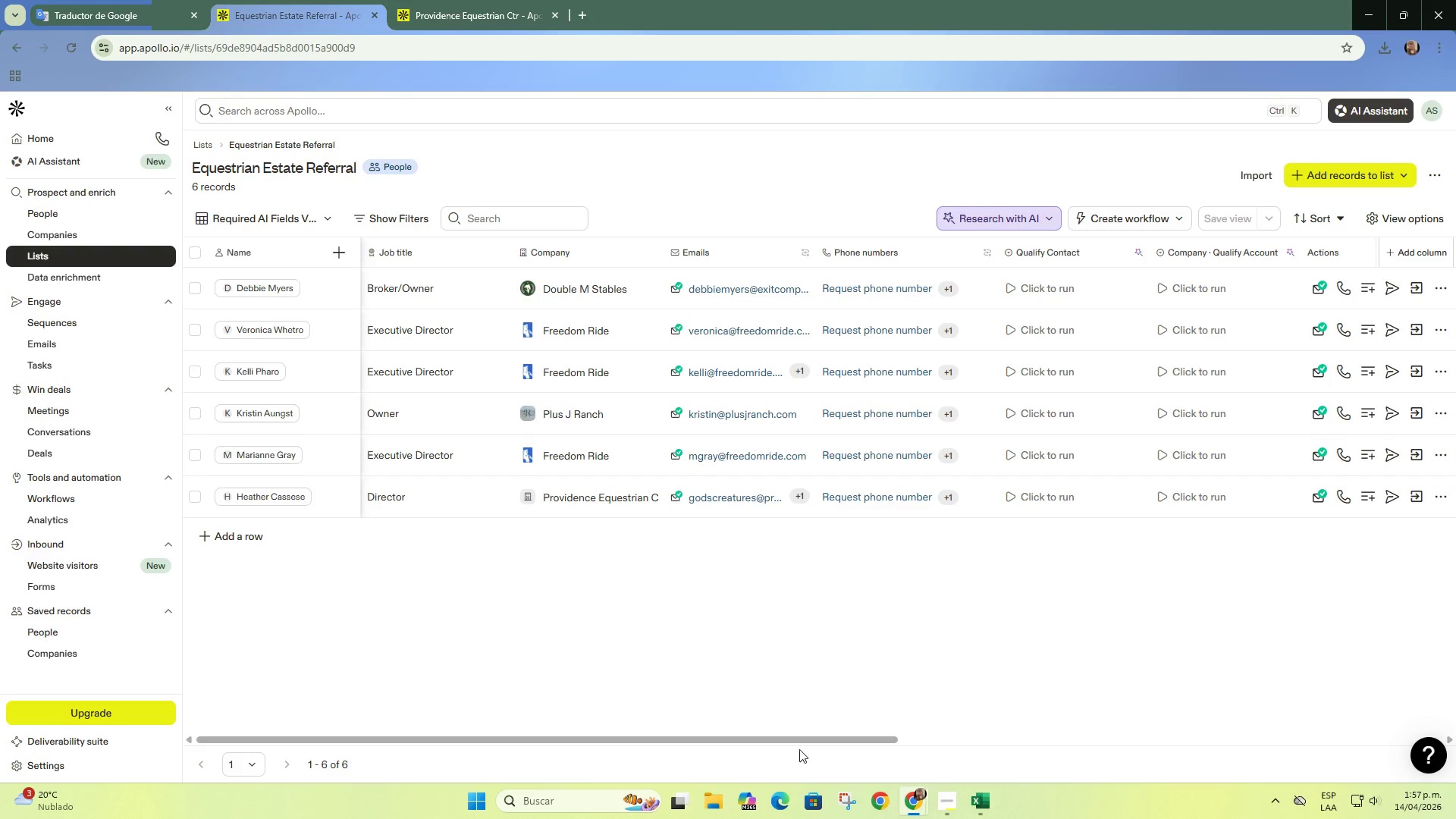 
left_click_drag(start_coordinate=[799, 738], to_coordinate=[1369, 711])
 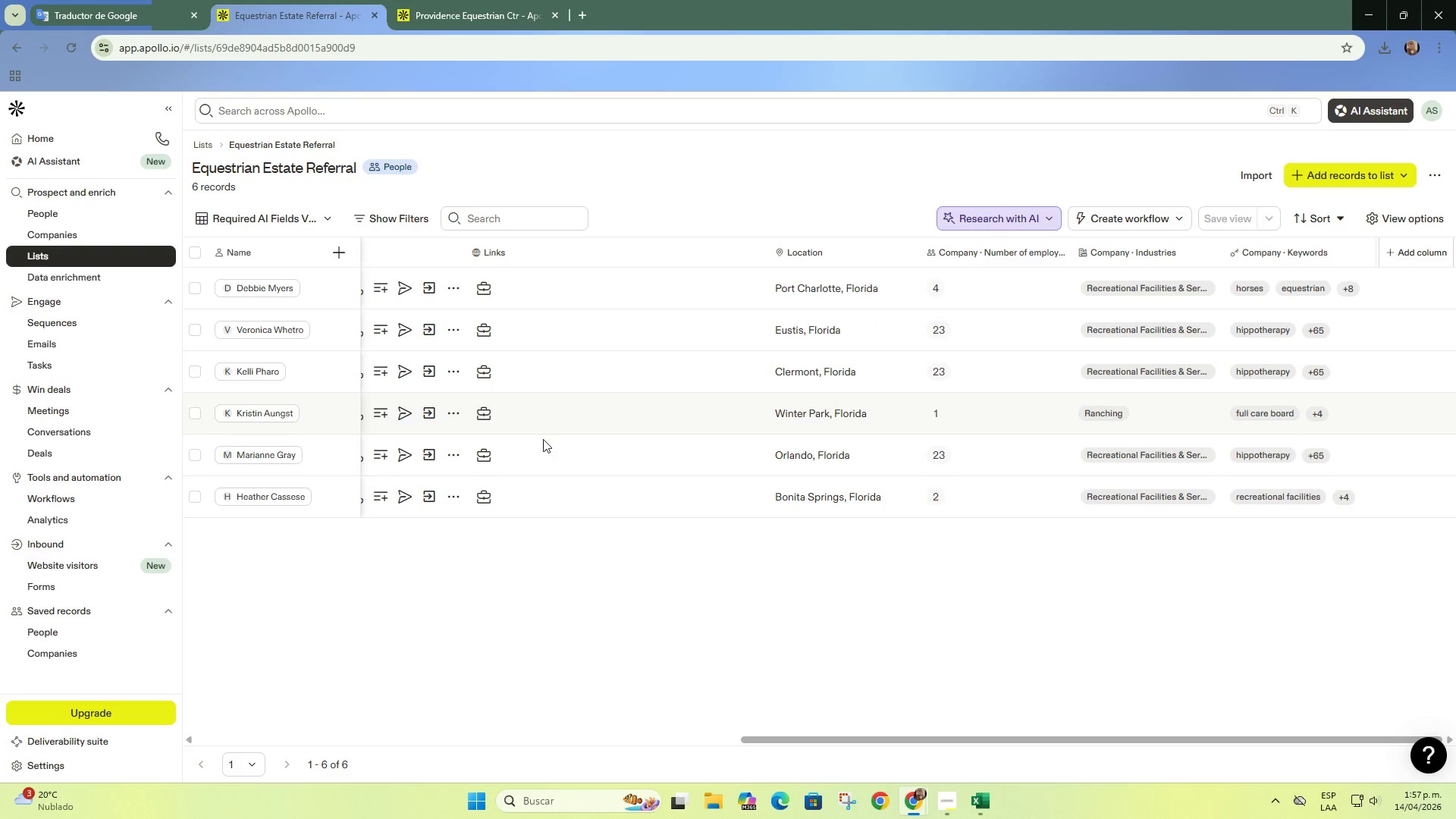 
left_click_drag(start_coordinate=[801, 738], to_coordinate=[195, 667])
 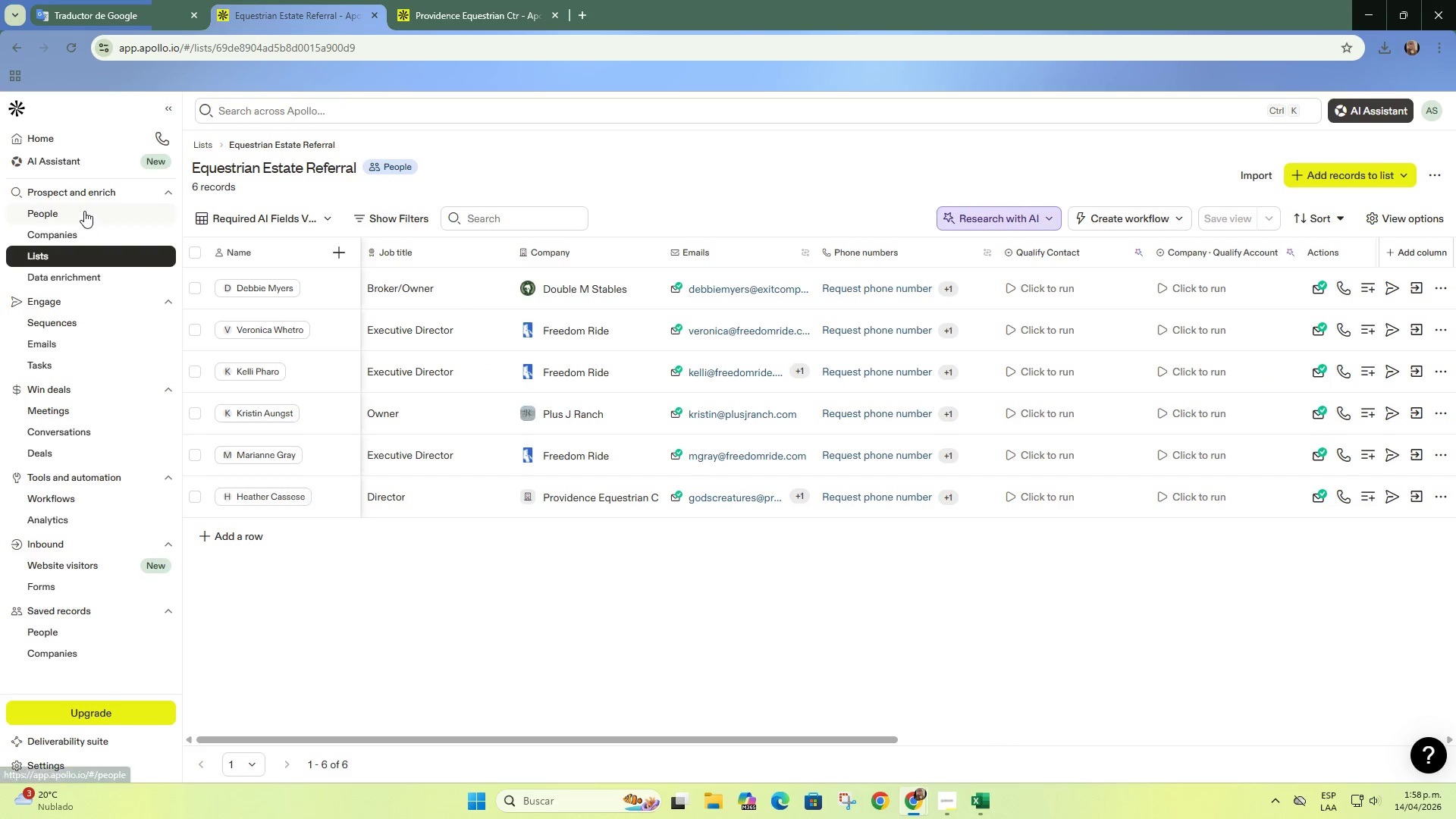 
left_click([84, 211])
 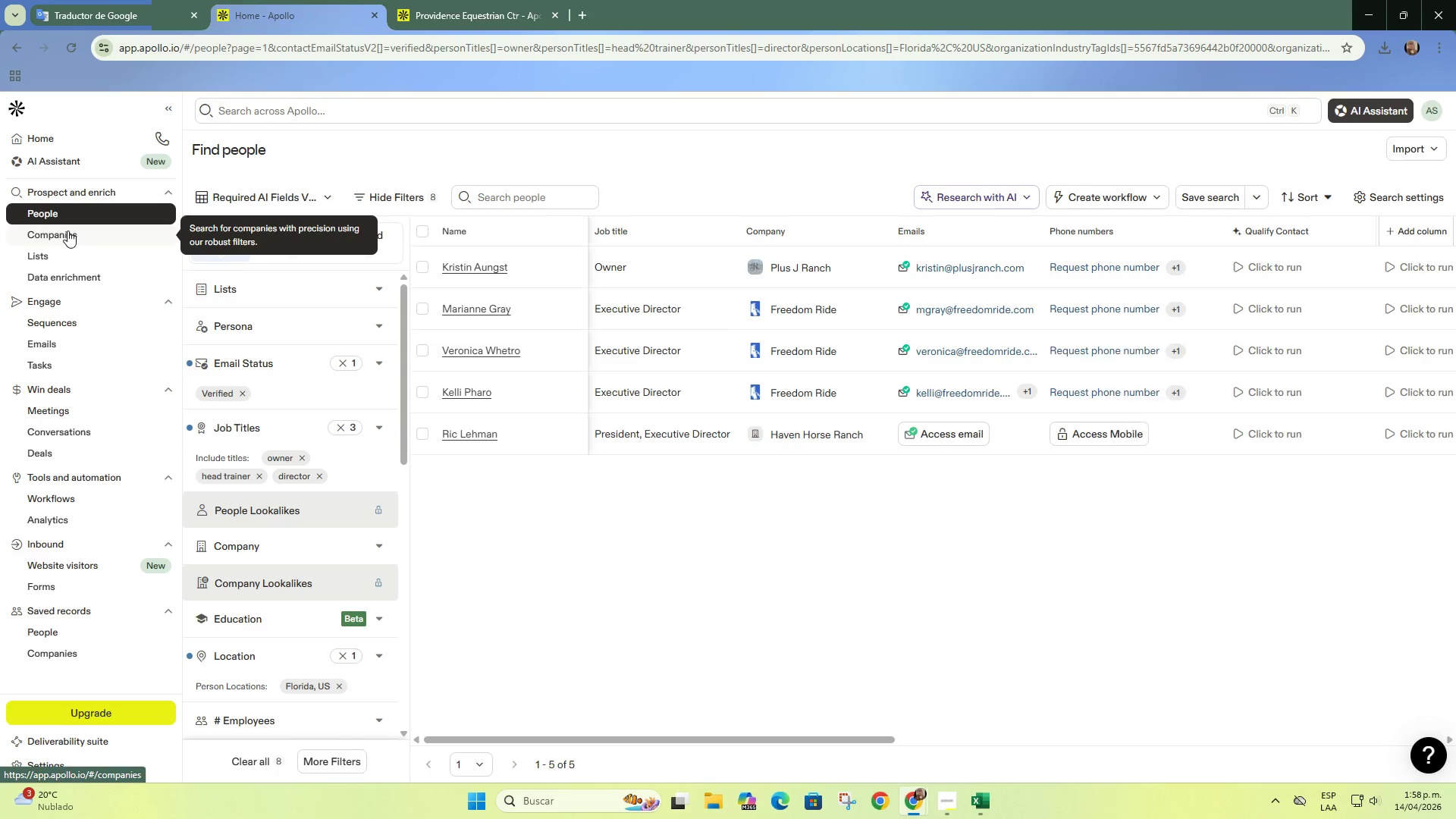 
left_click([67, 231])
 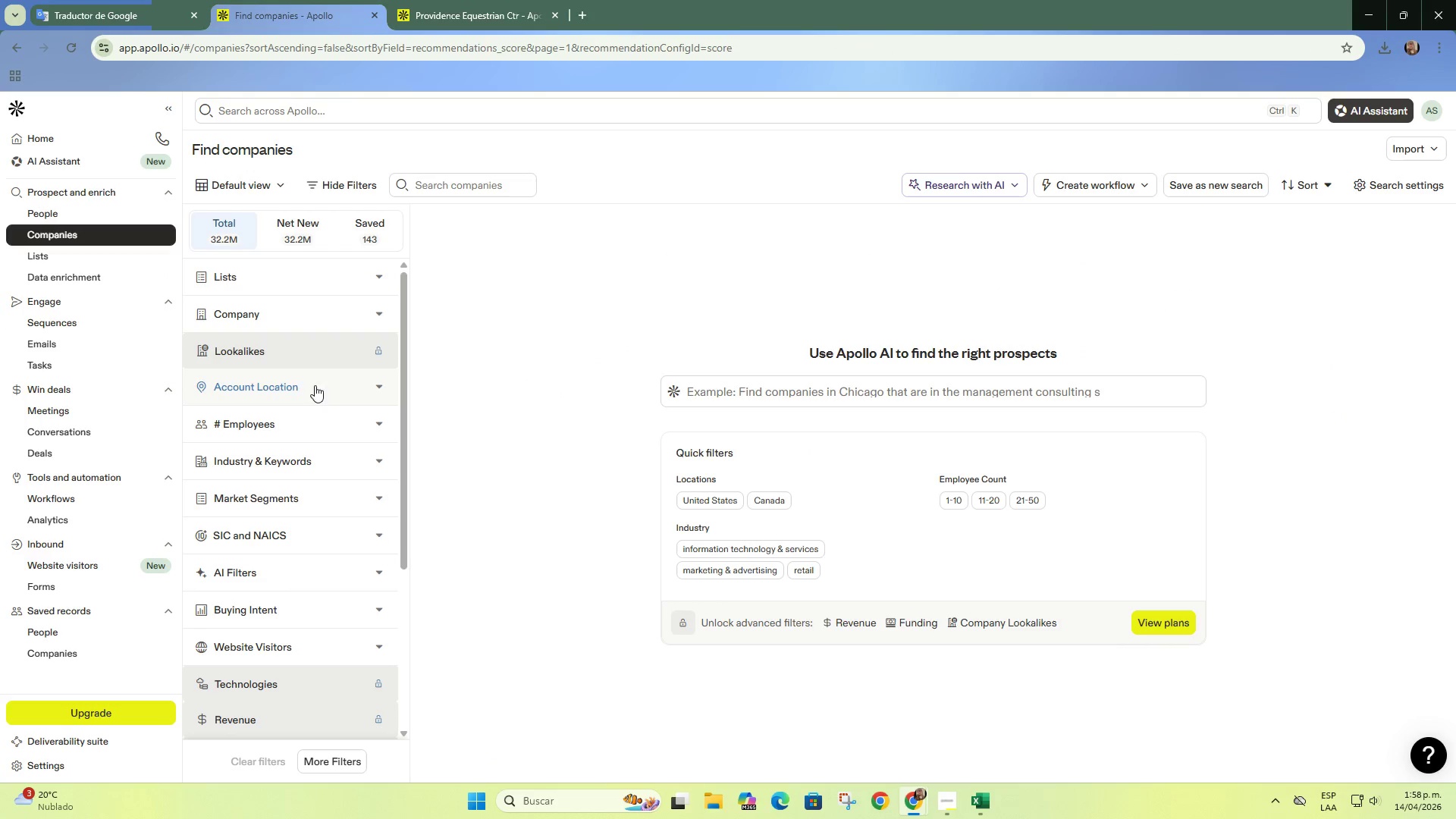 
left_click([345, 419])
 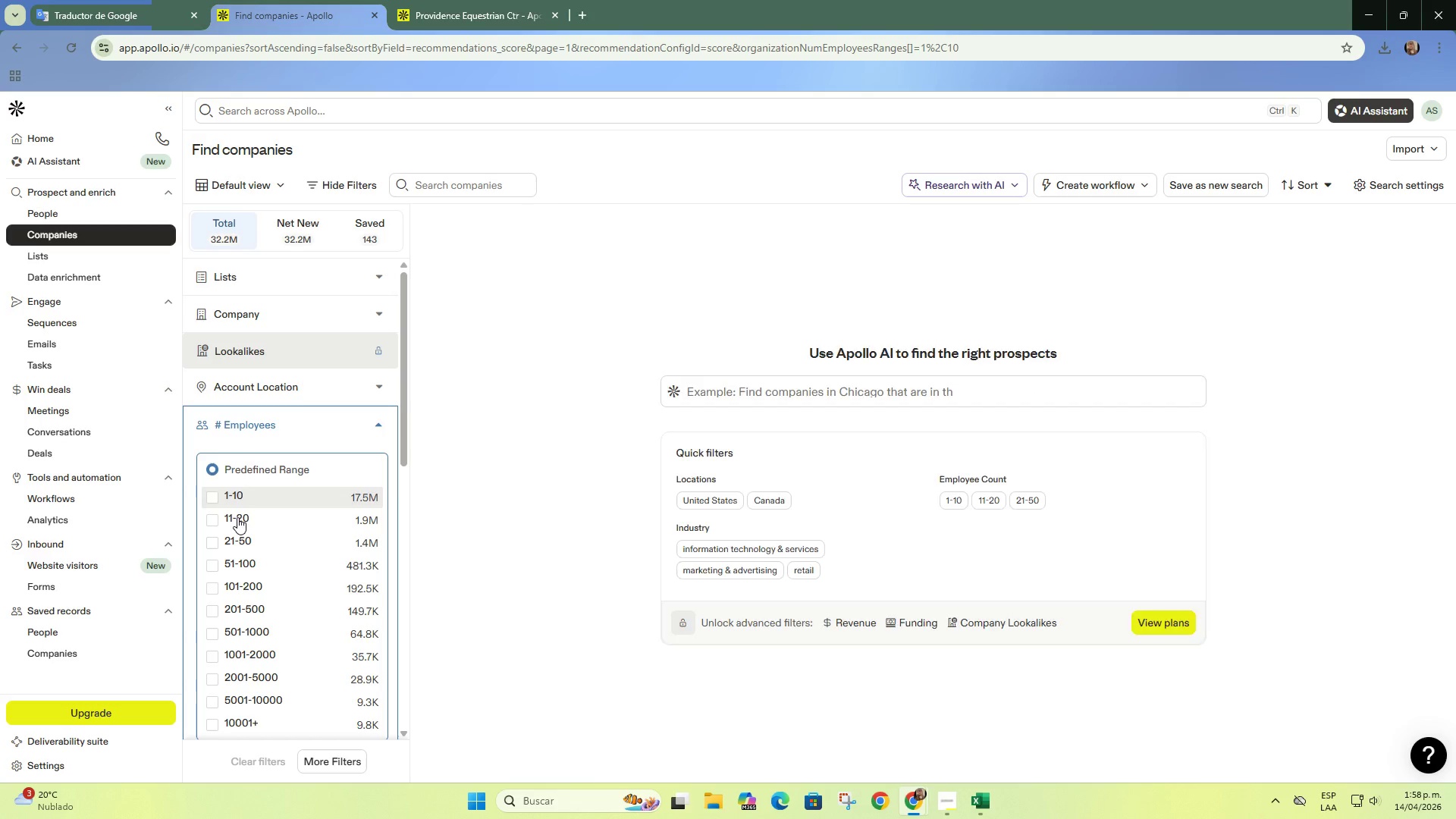 
double_click([238, 519])
 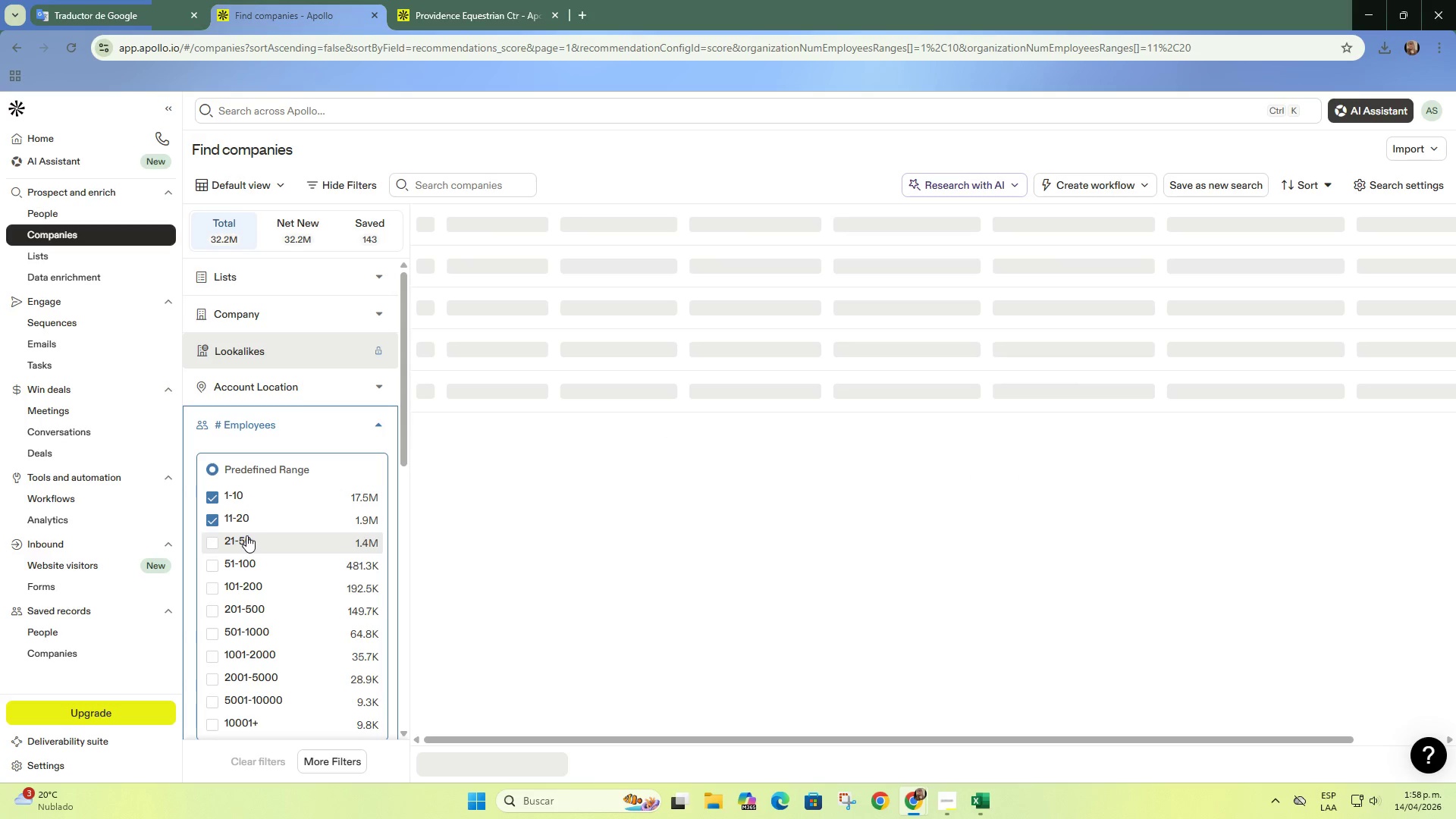 
triple_click([246, 535])
 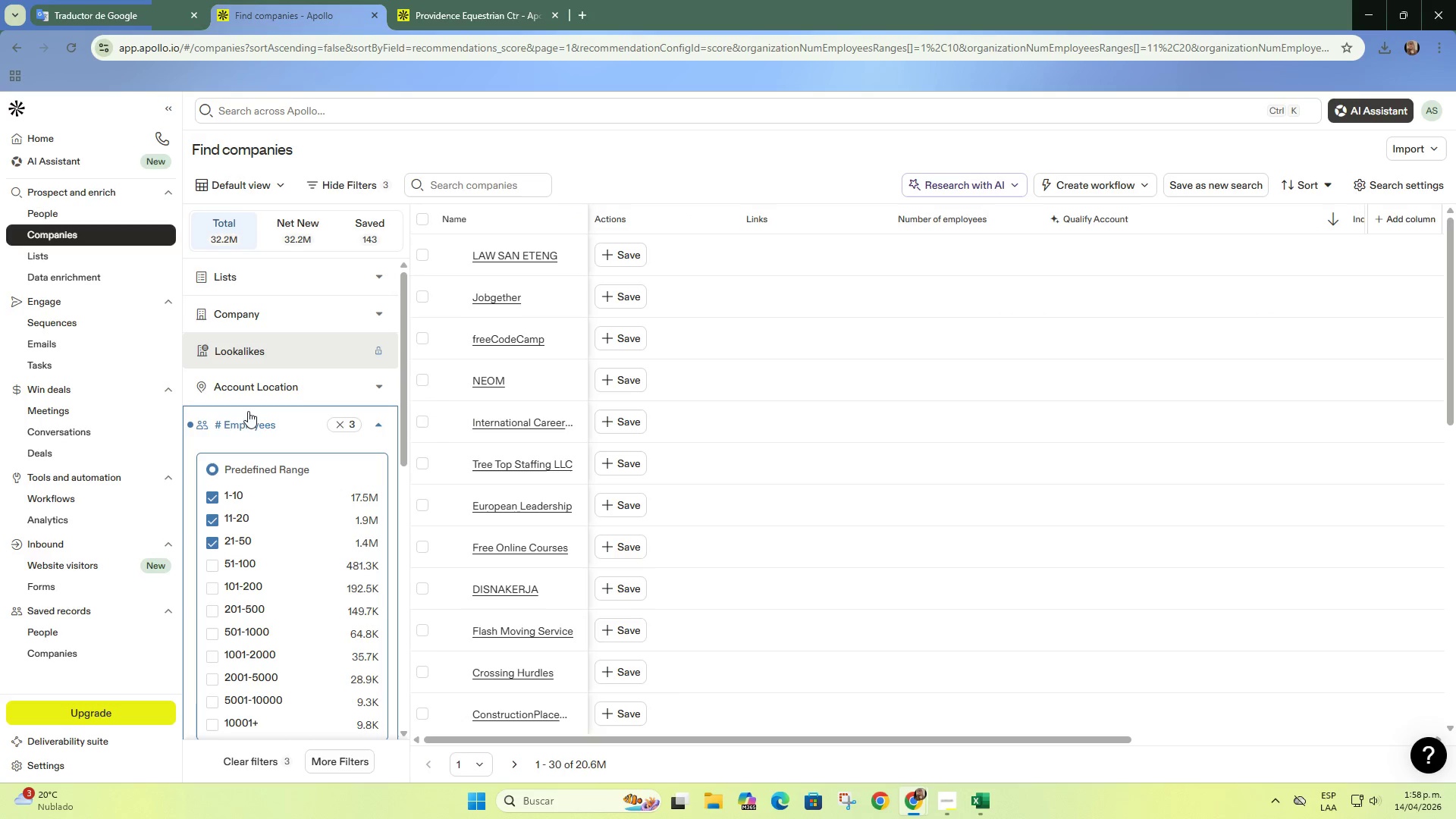 
scroll: coordinate [264, 351], scroll_direction: down, amount: 5.0
 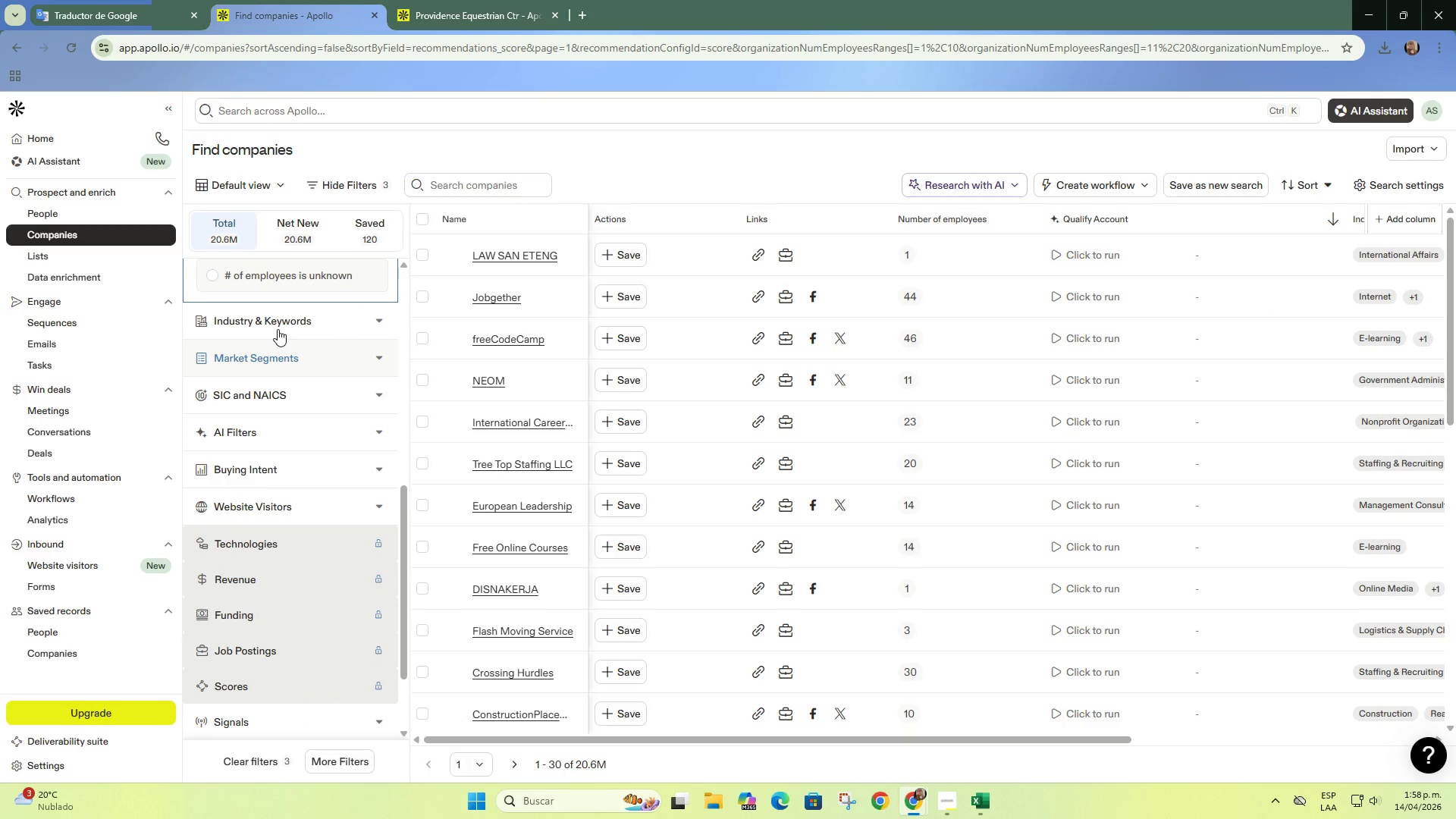 
left_click([278, 329])
 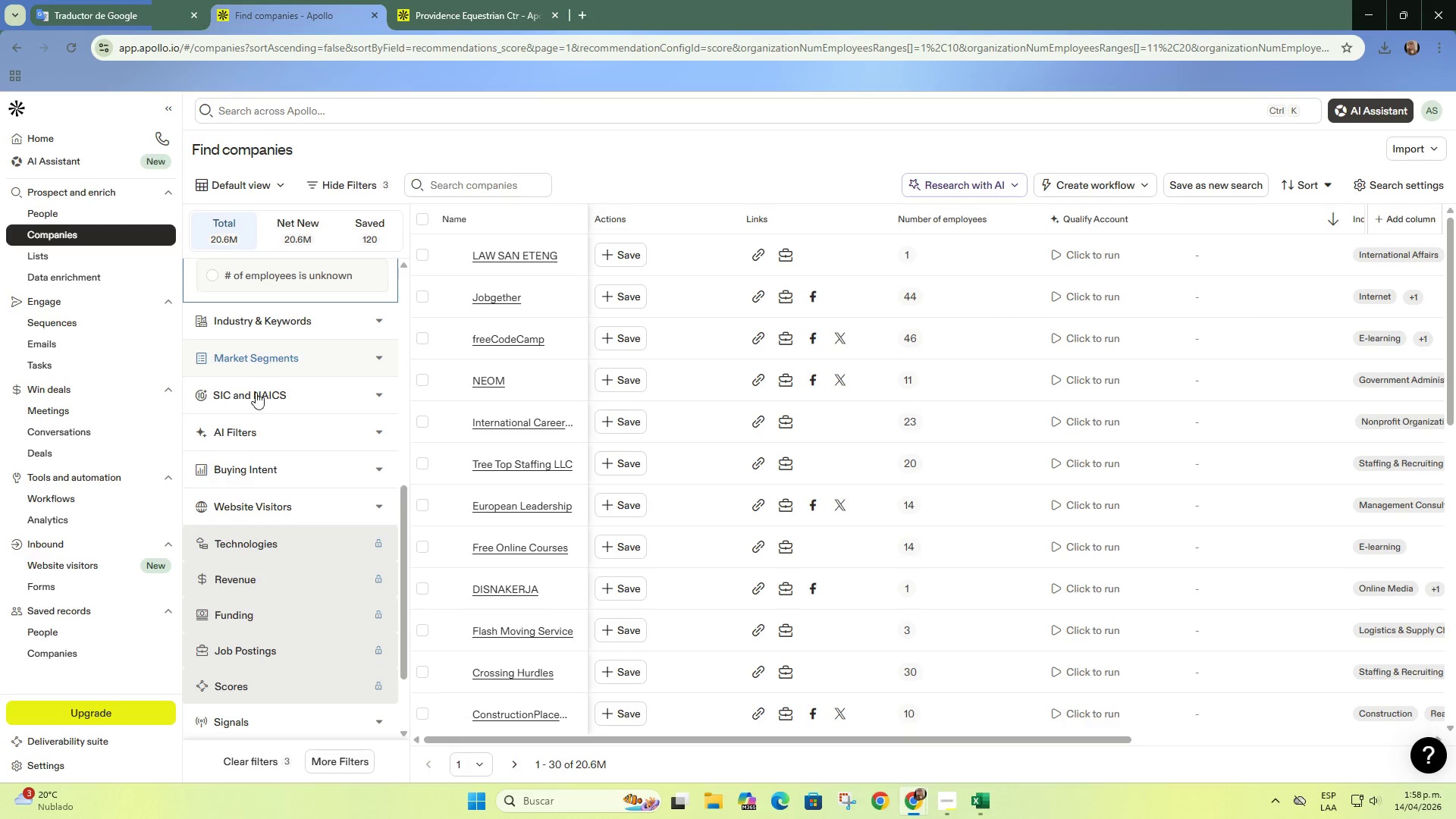 
scroll: coordinate [257, 385], scroll_direction: down, amount: 6.0
 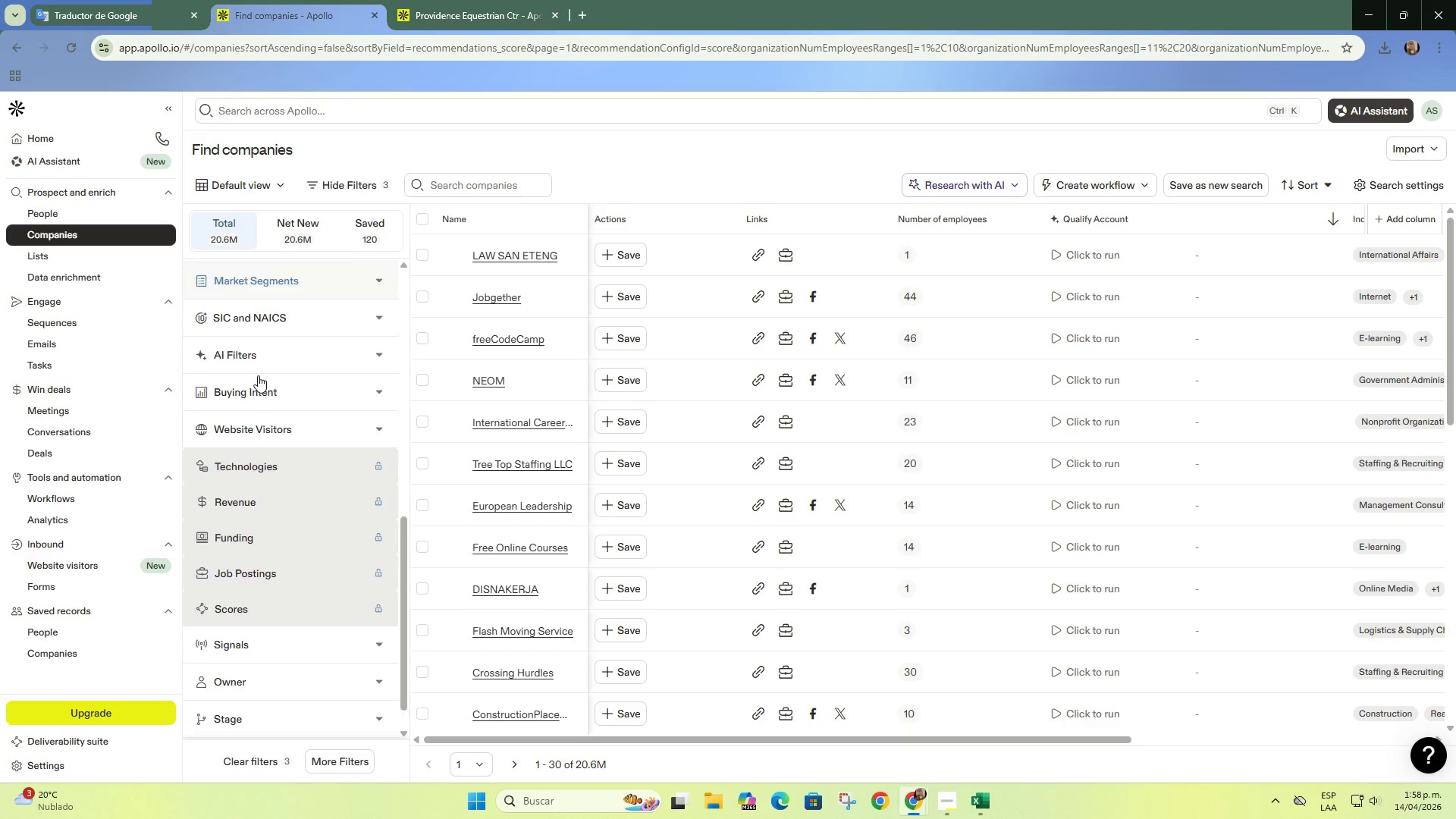 
scroll: coordinate [256, 372], scroll_direction: up, amount: 7.0
 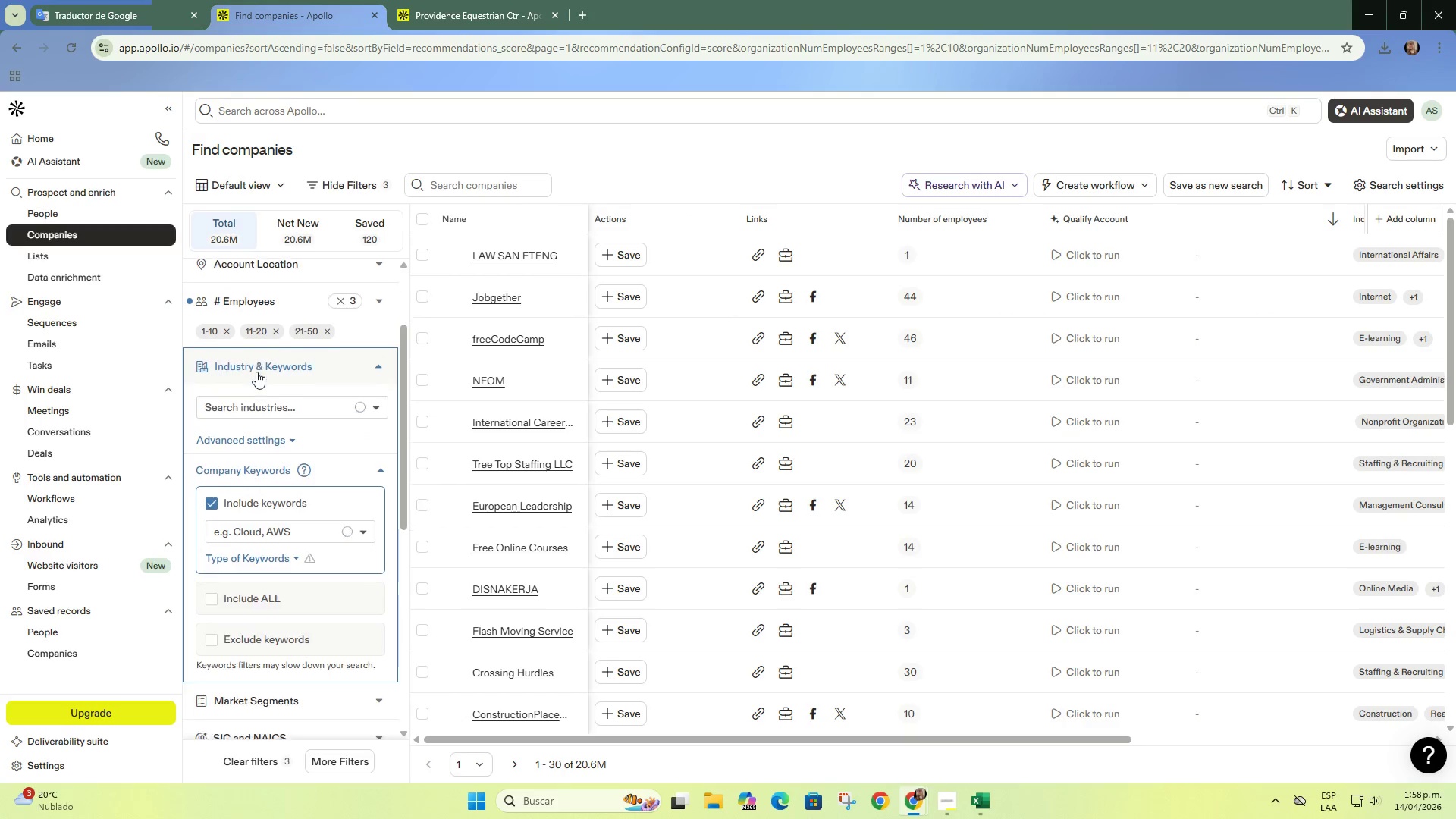 
scroll: coordinate [256, 370], scroll_direction: down, amount: 4.0
 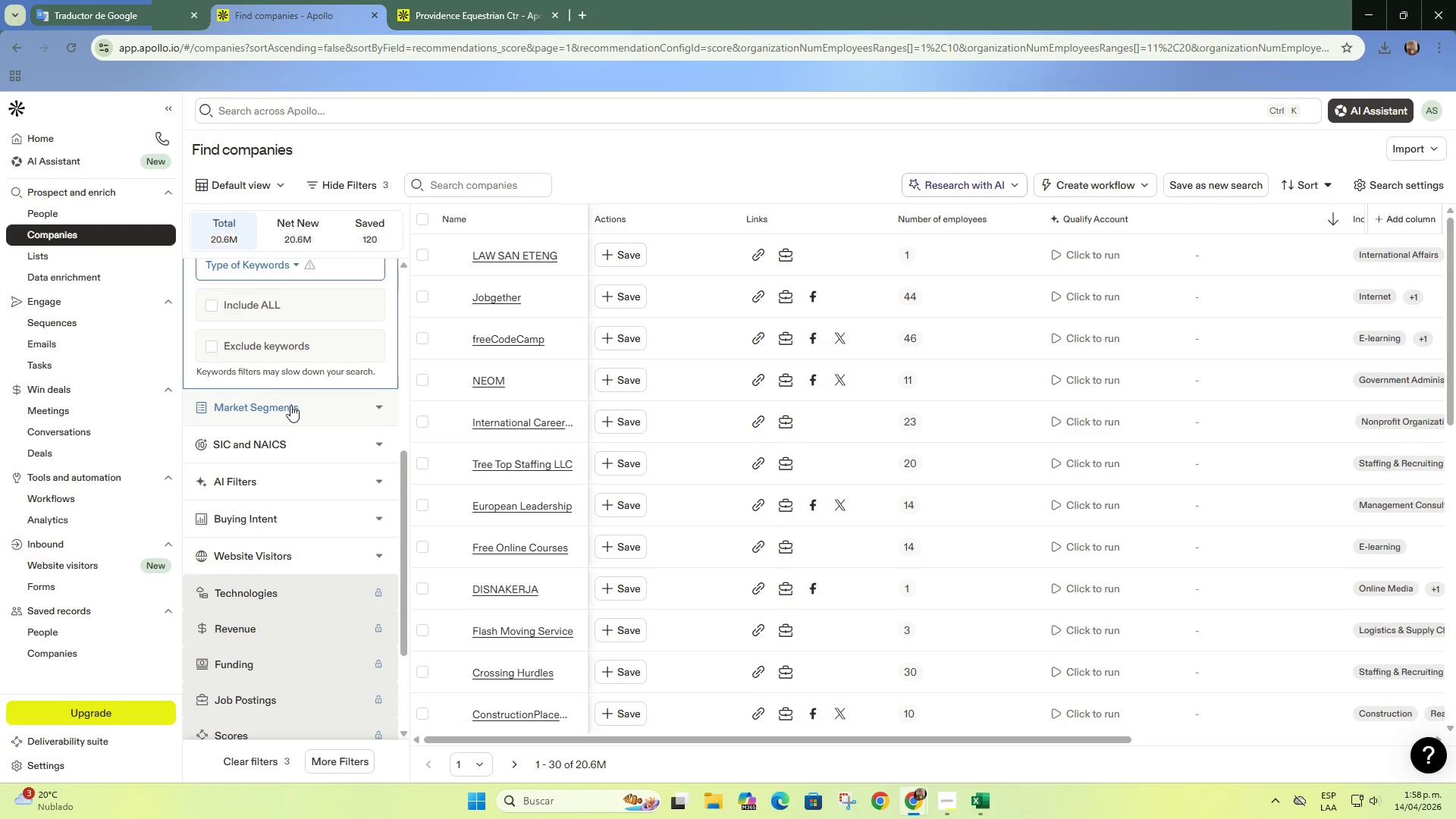 
scroll: coordinate [290, 404], scroll_direction: up, amount: 2.0
 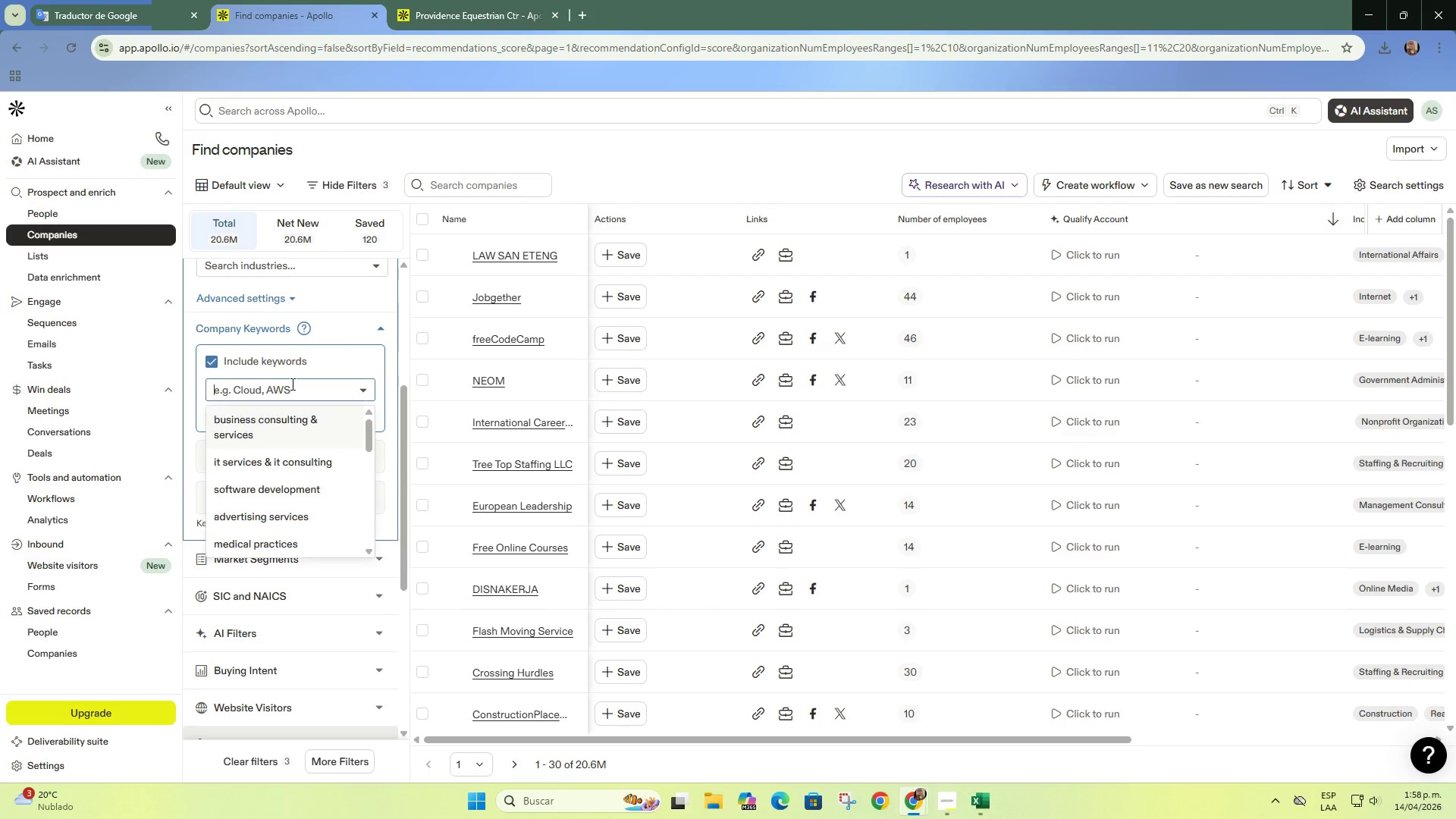 
left_click([291, 384])
 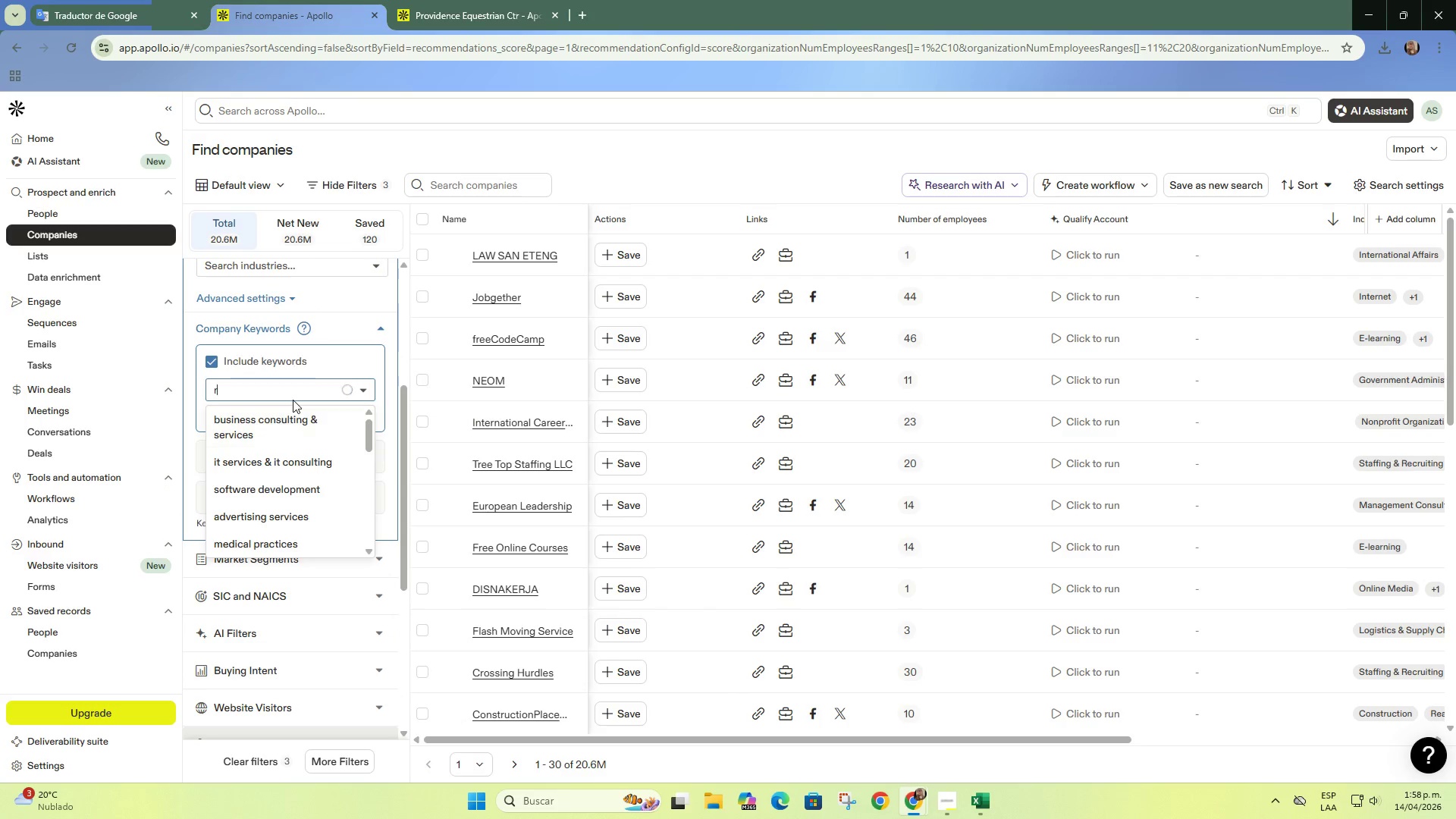 
type(ranchin)
 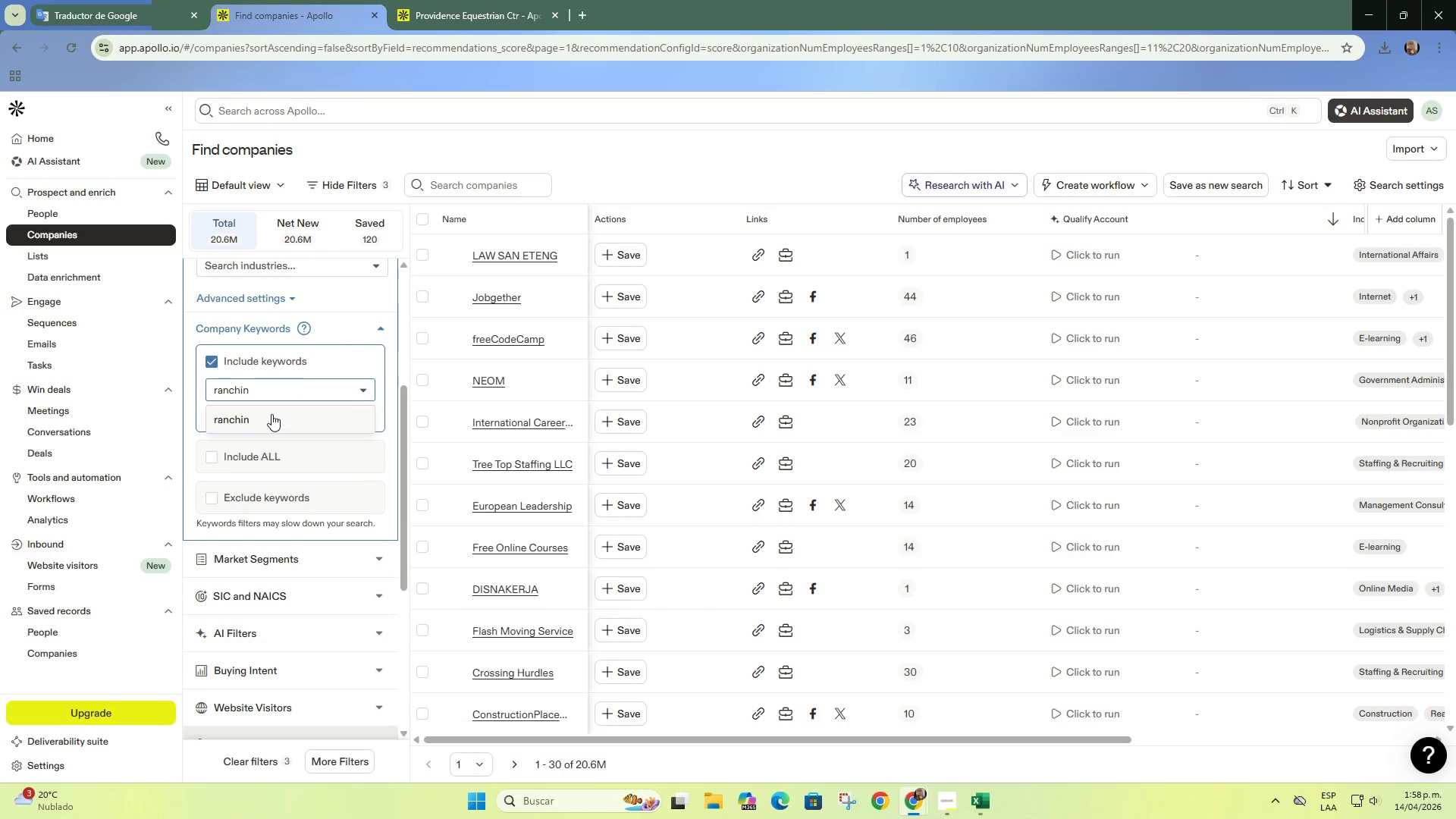 
key(G)
 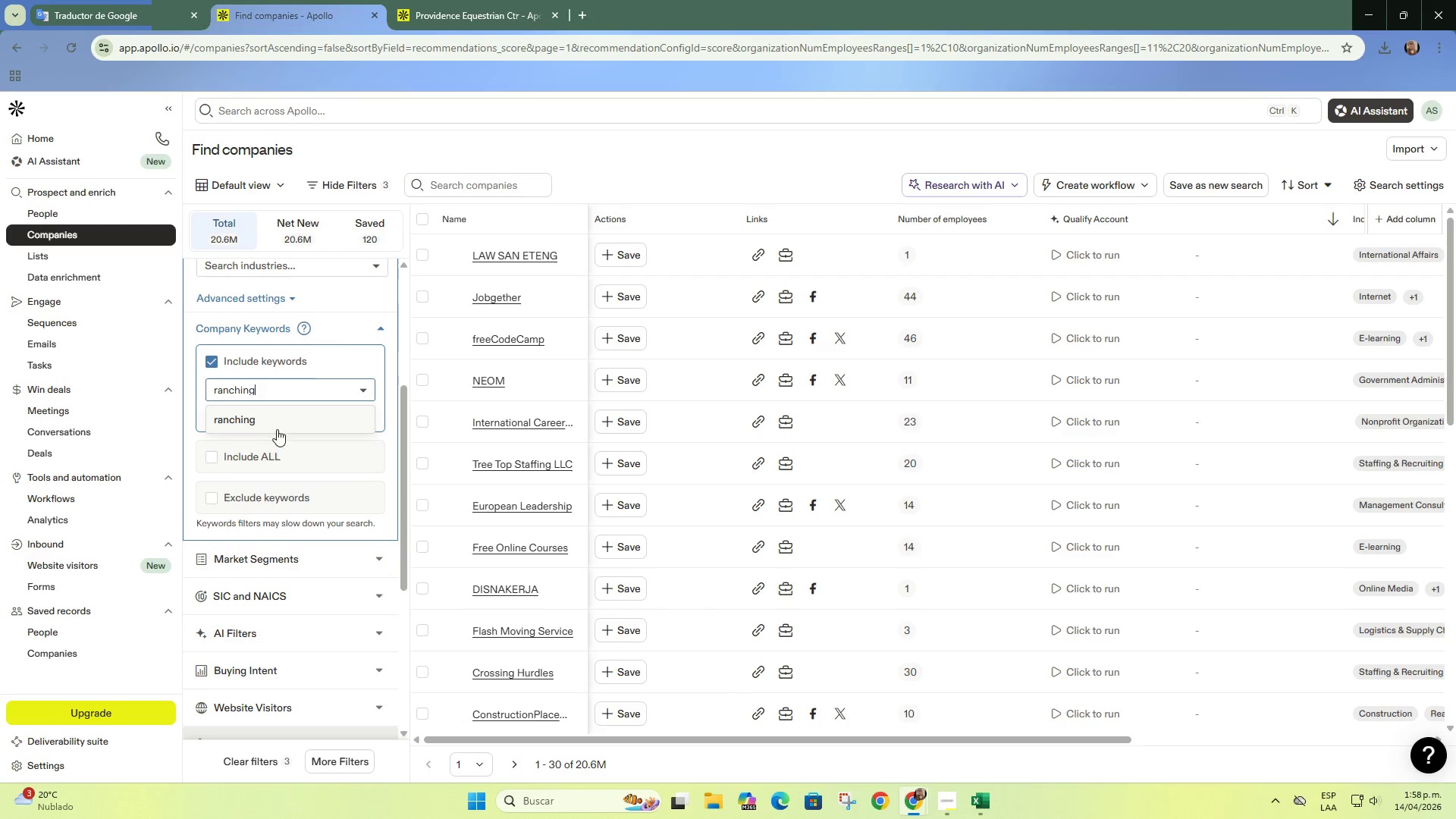 
left_click([276, 422])
 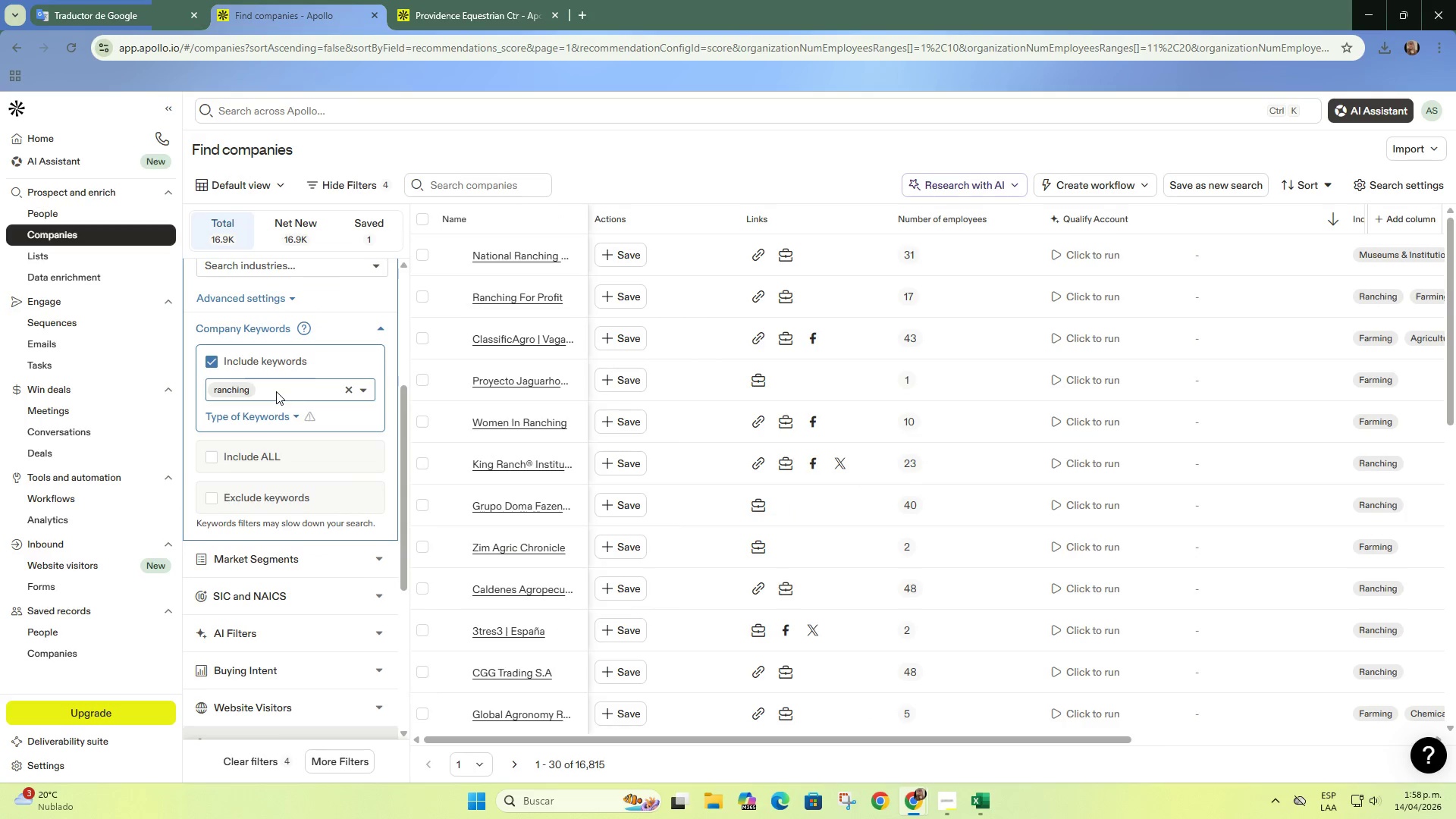 
wait(5.67)
 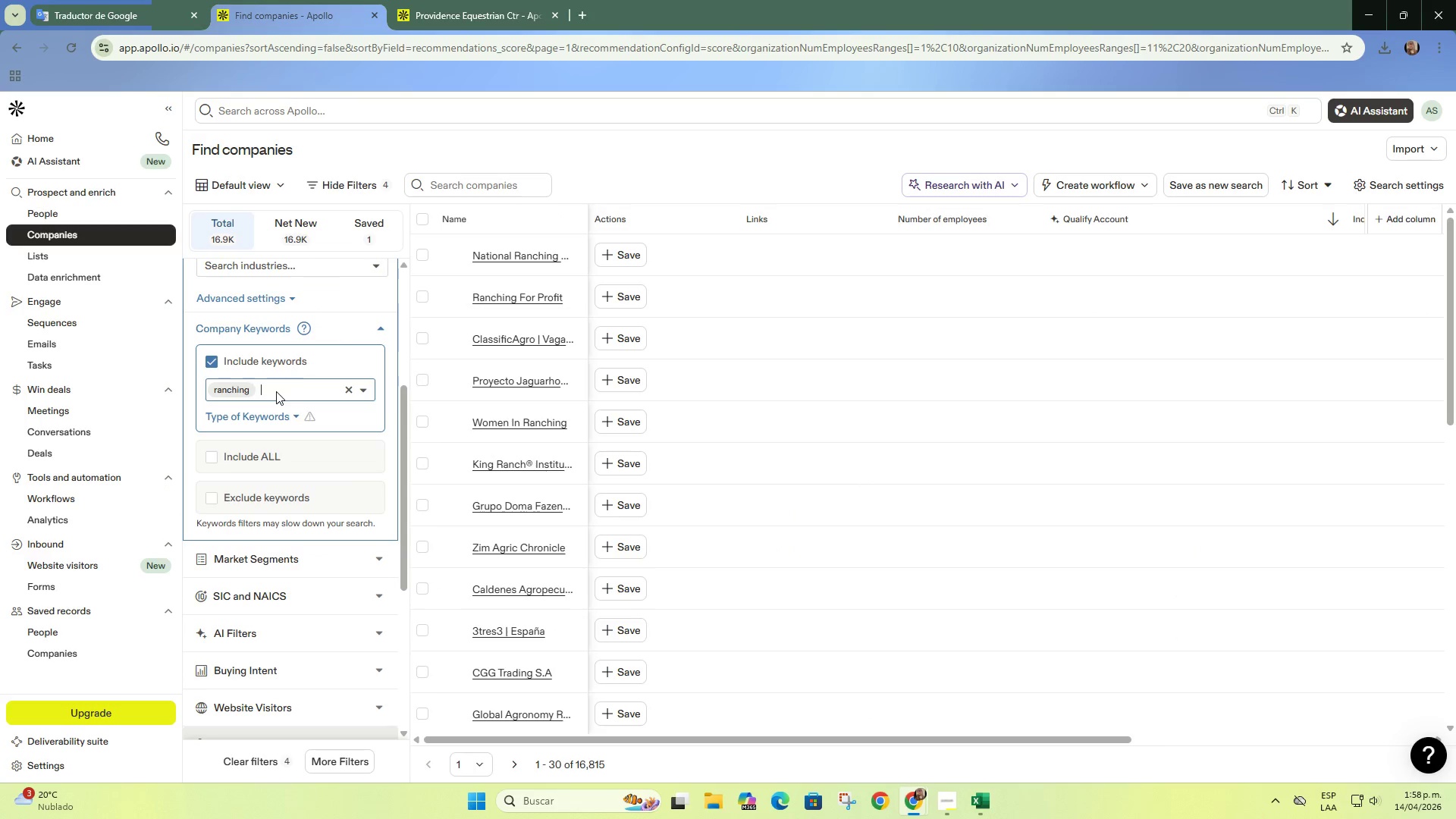 
scroll: coordinate [288, 390], scroll_direction: up, amount: 2.0
 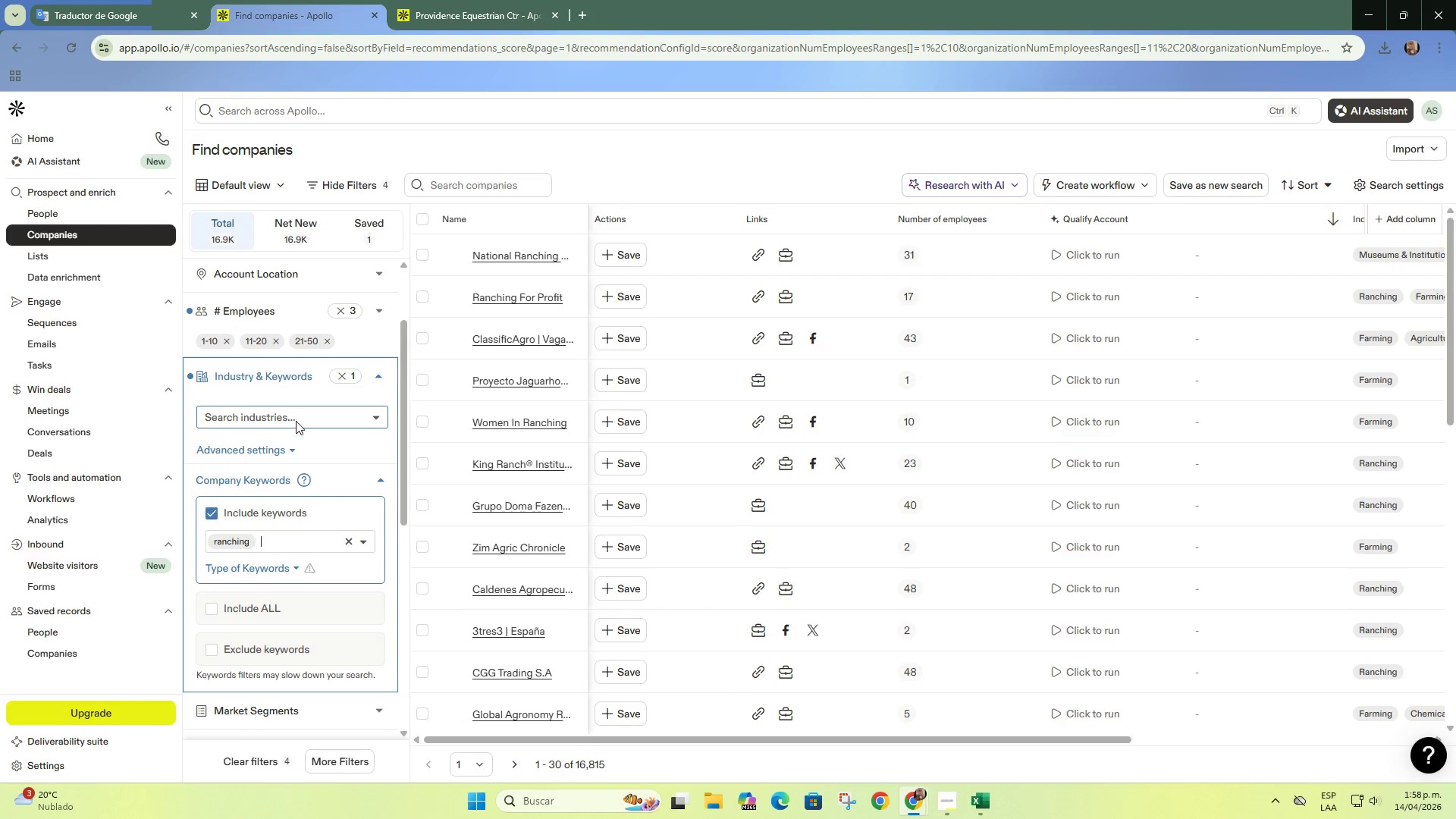 
left_click([296, 421])
 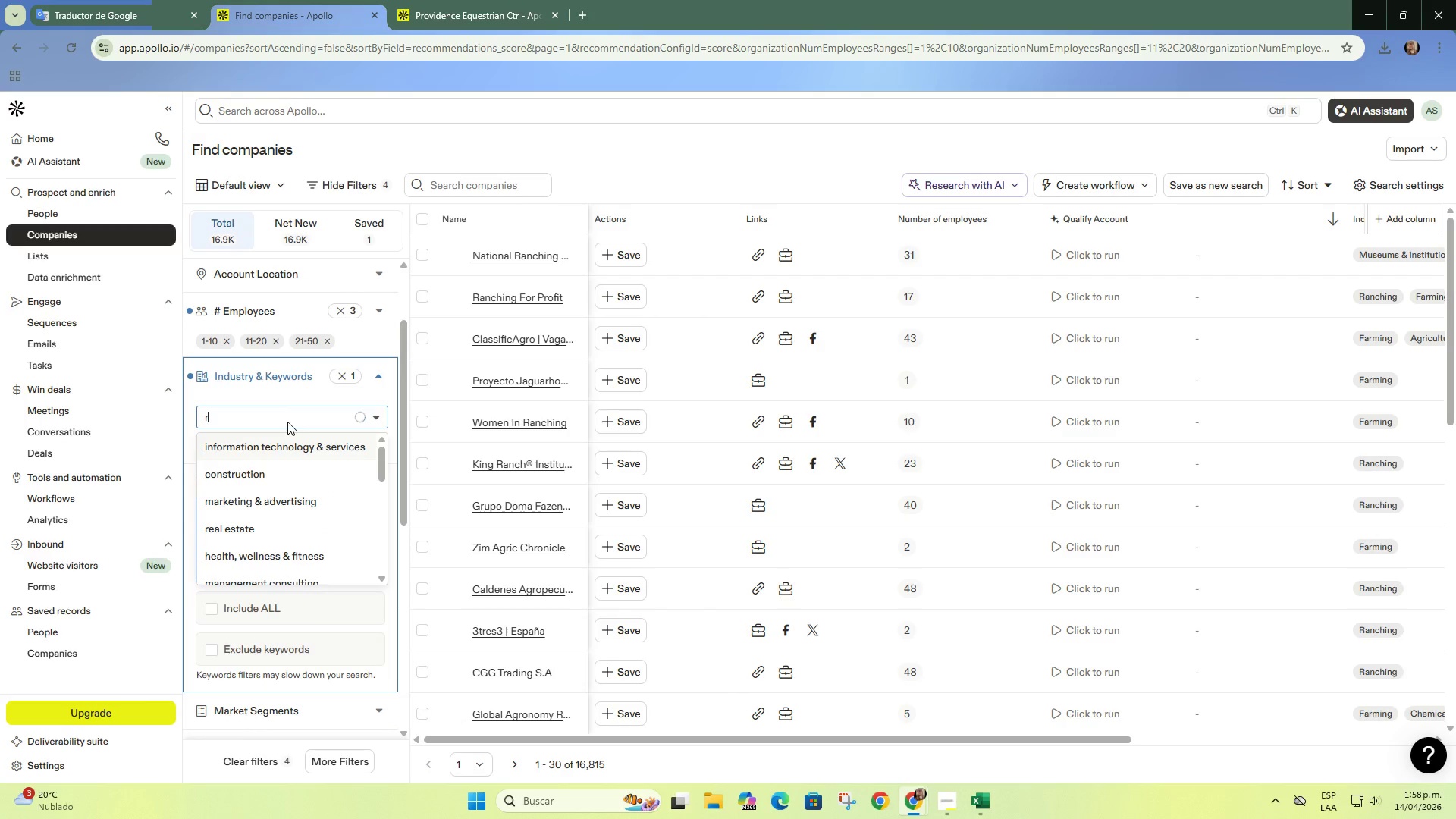 
type(ranch)
 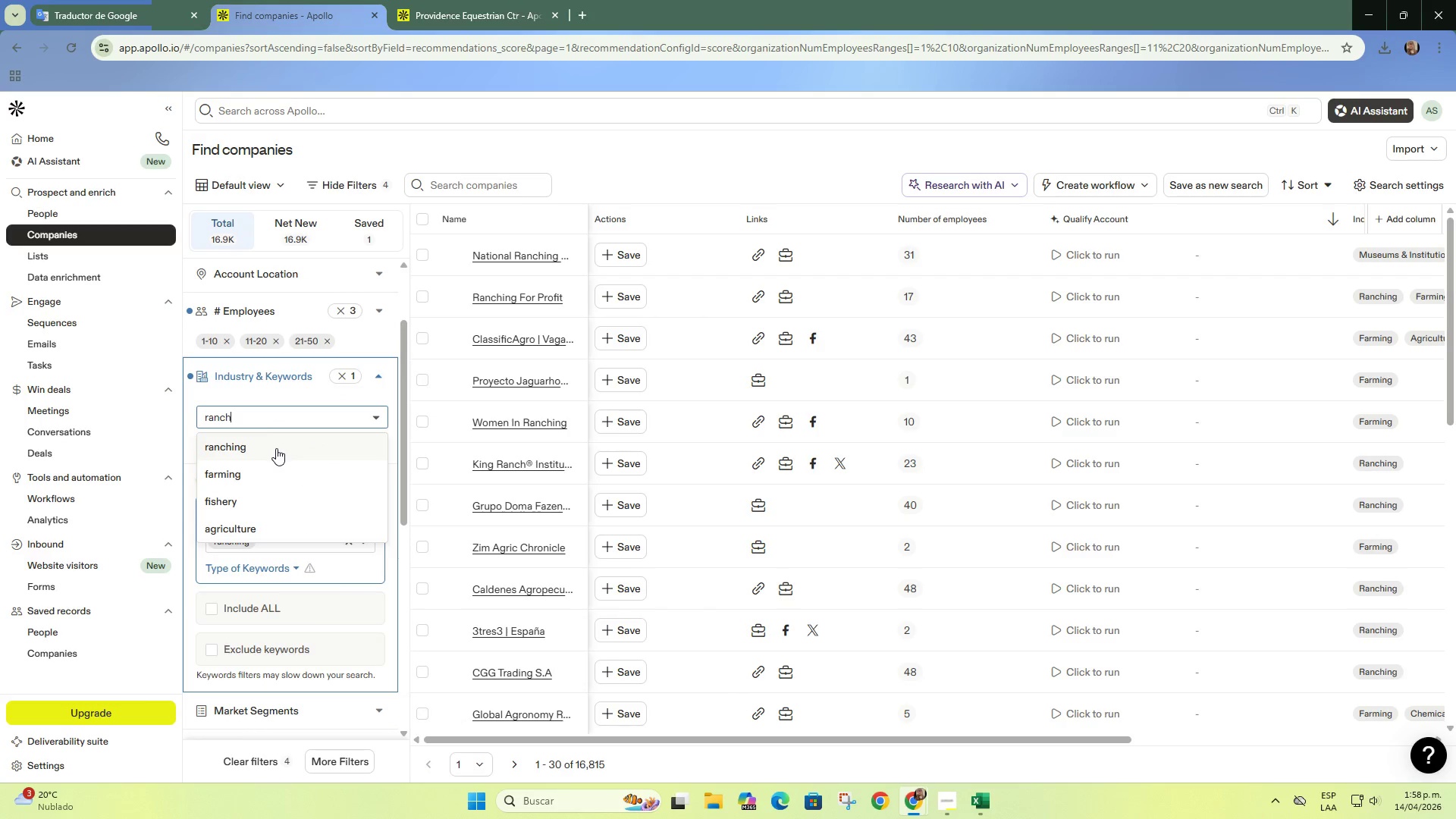 
left_click([276, 448])
 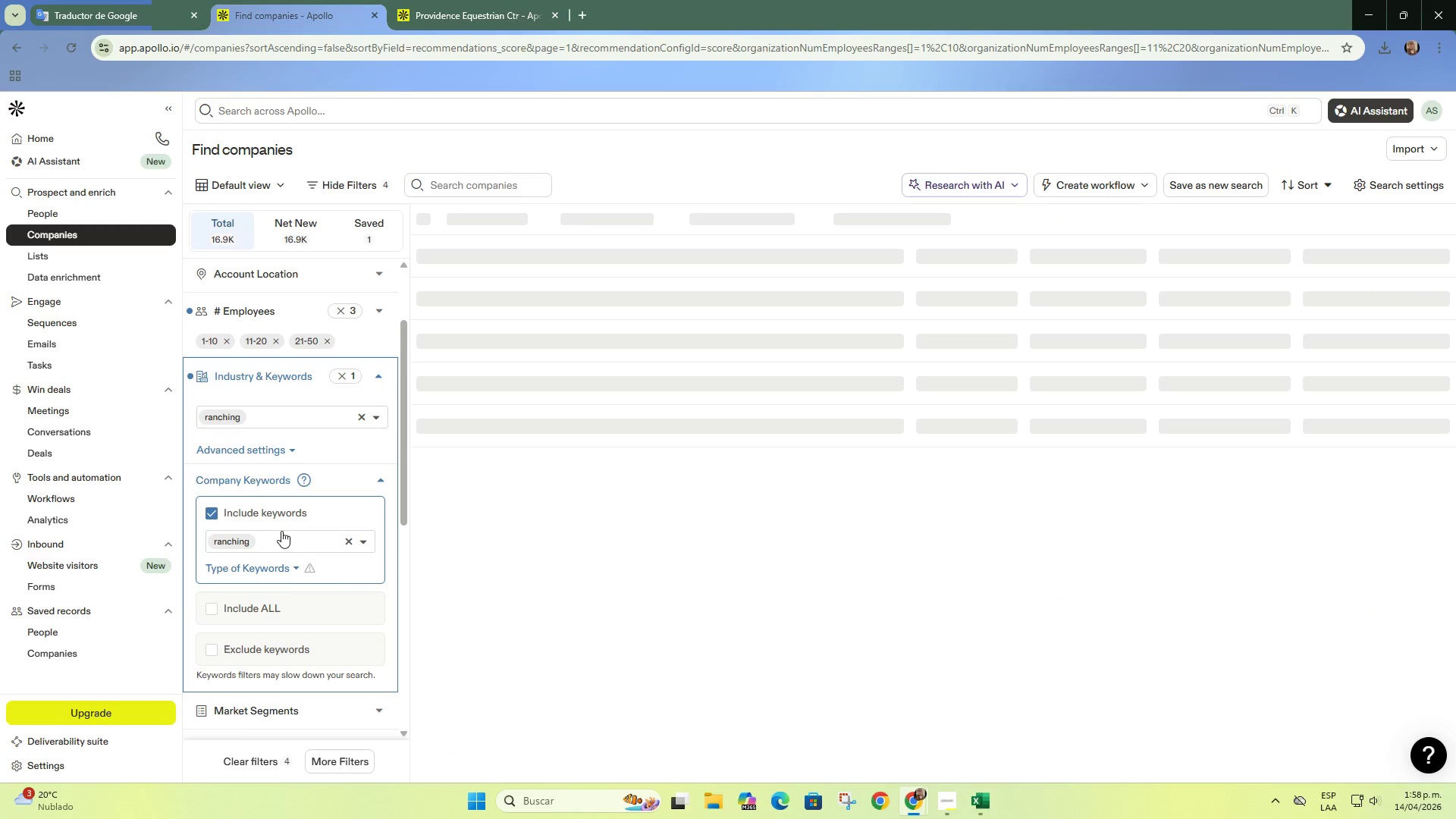 
left_click([287, 535])
 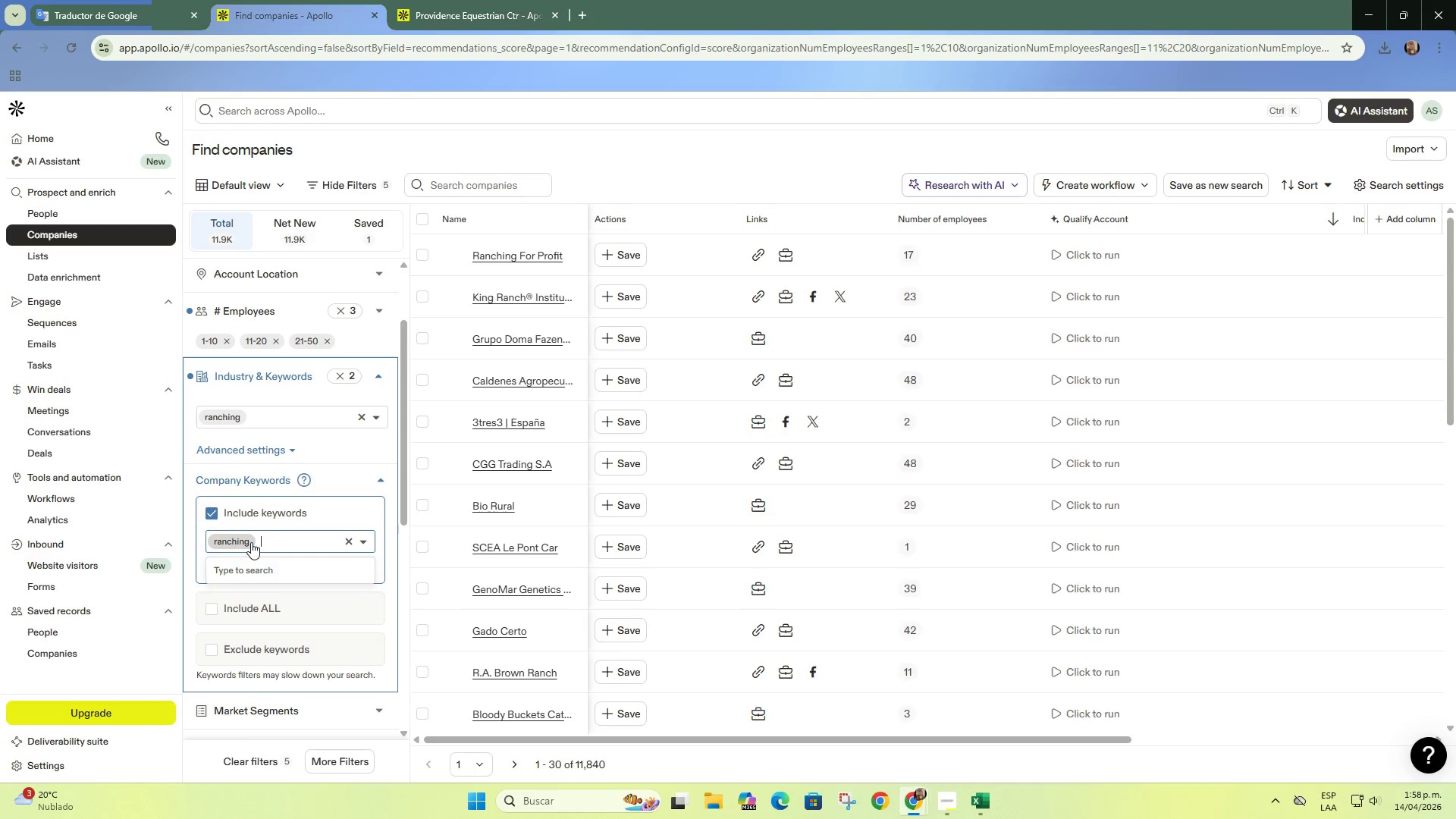 
left_click([251, 542])
 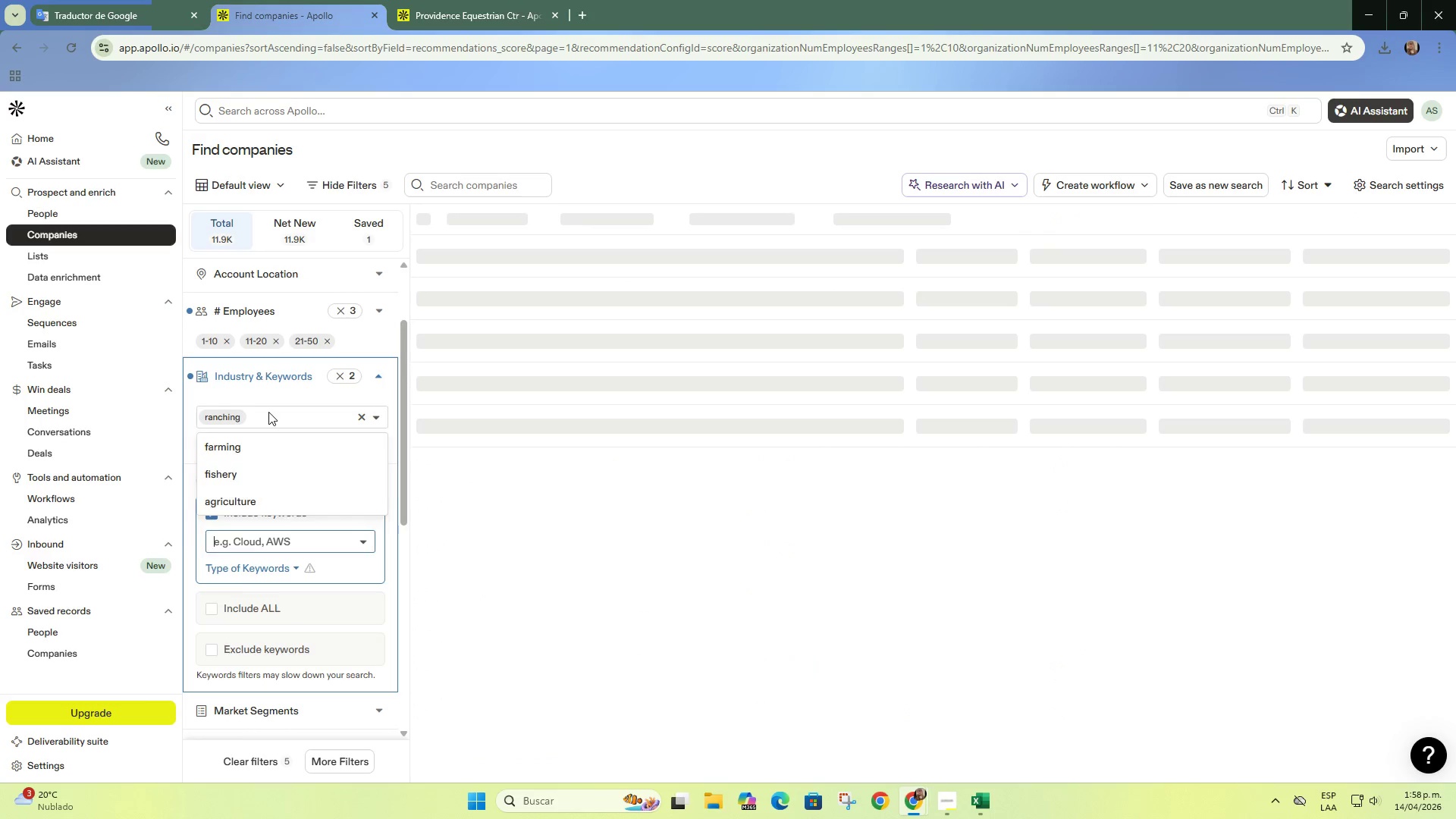 
left_click([268, 412])
 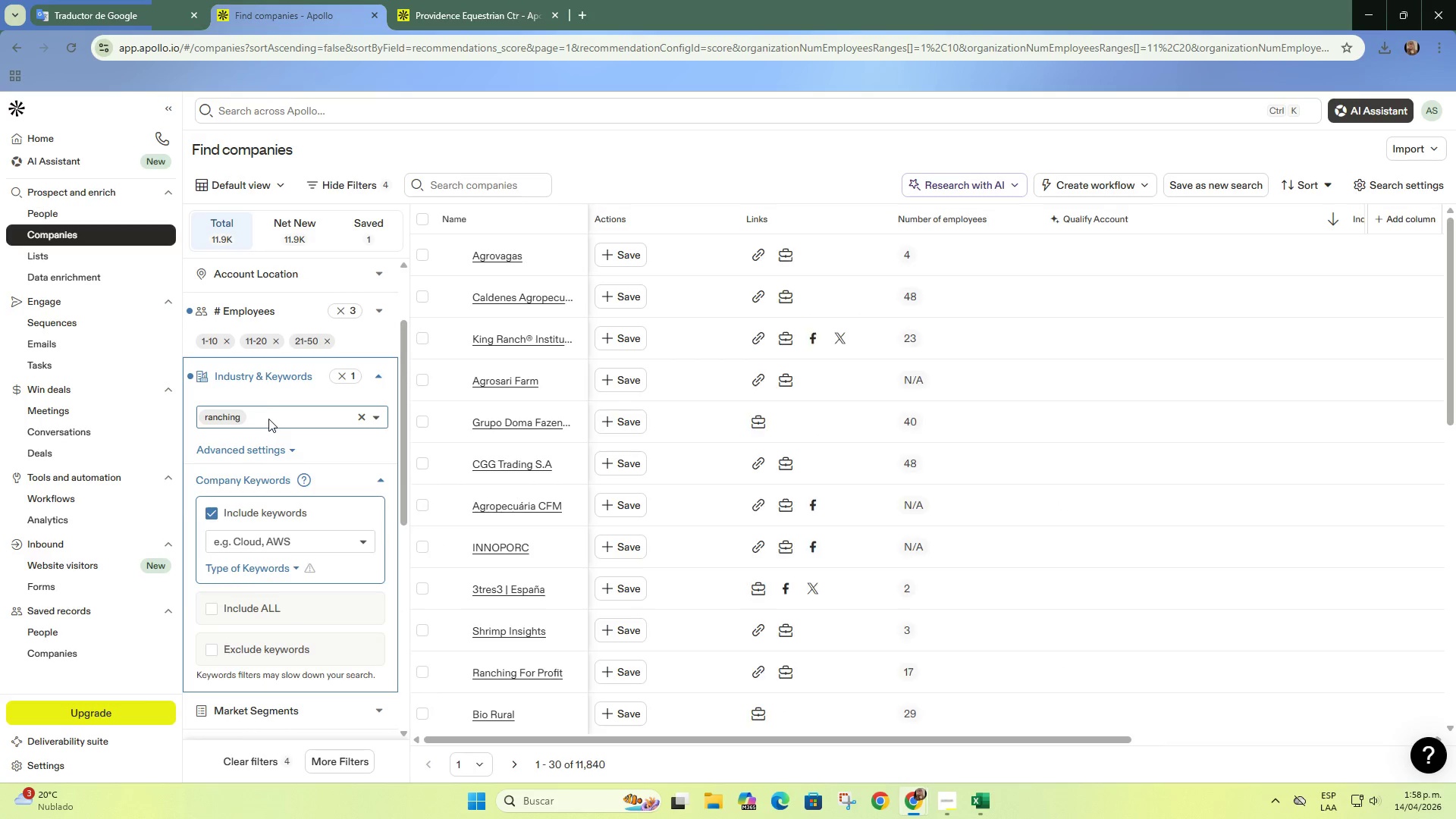 
left_click([268, 419])
 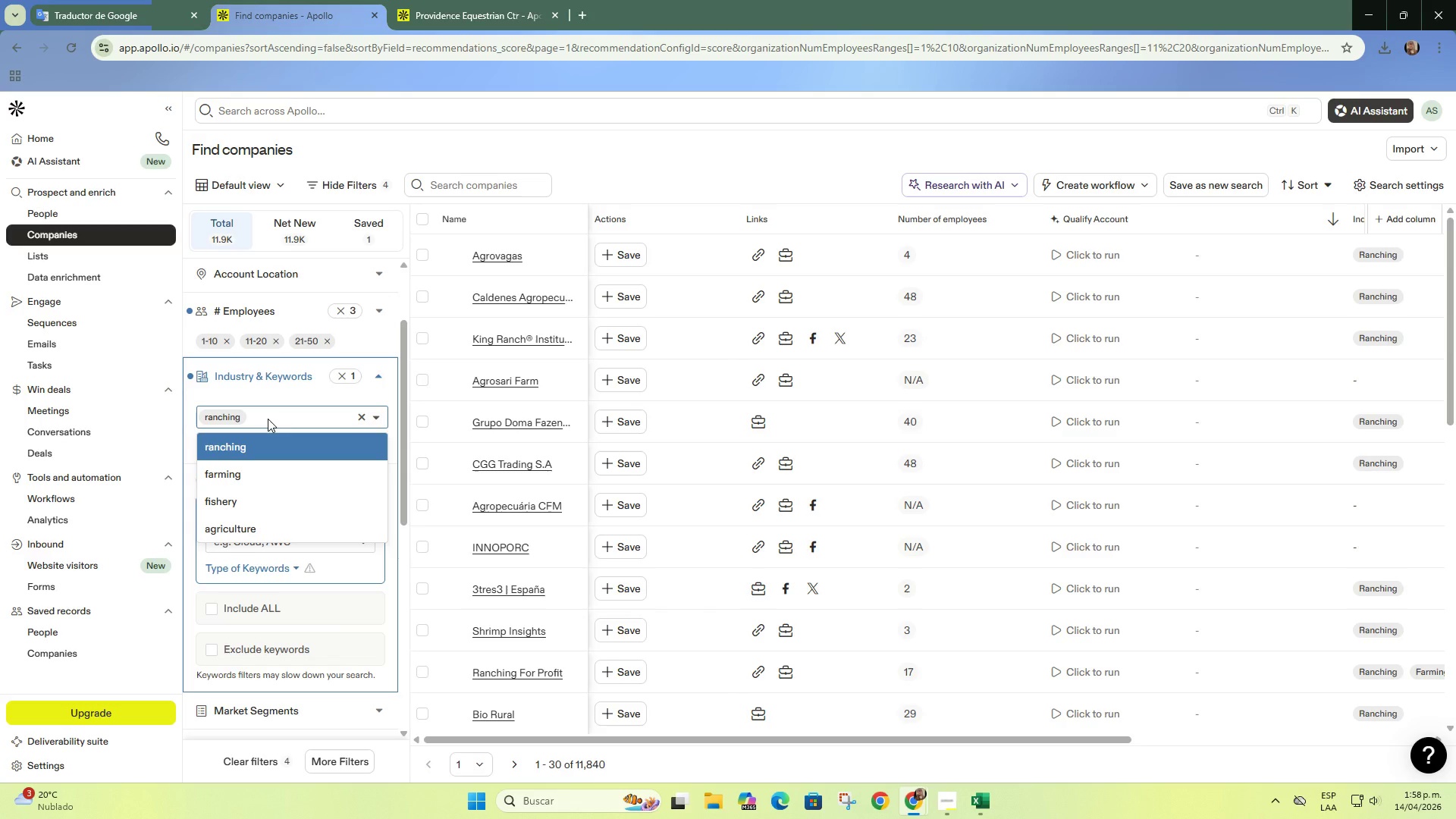 
type(farming)
 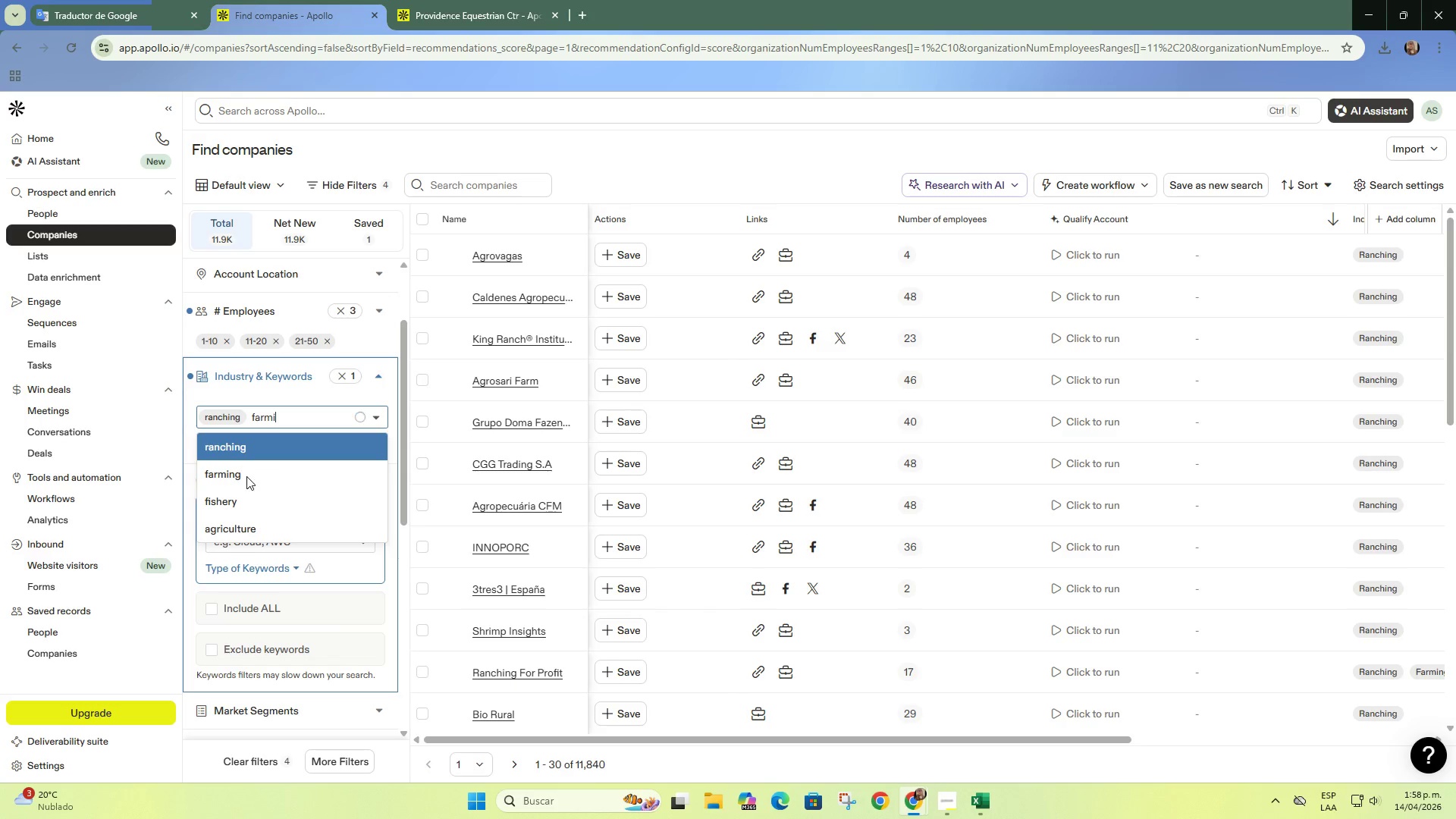 
left_click([246, 477])
 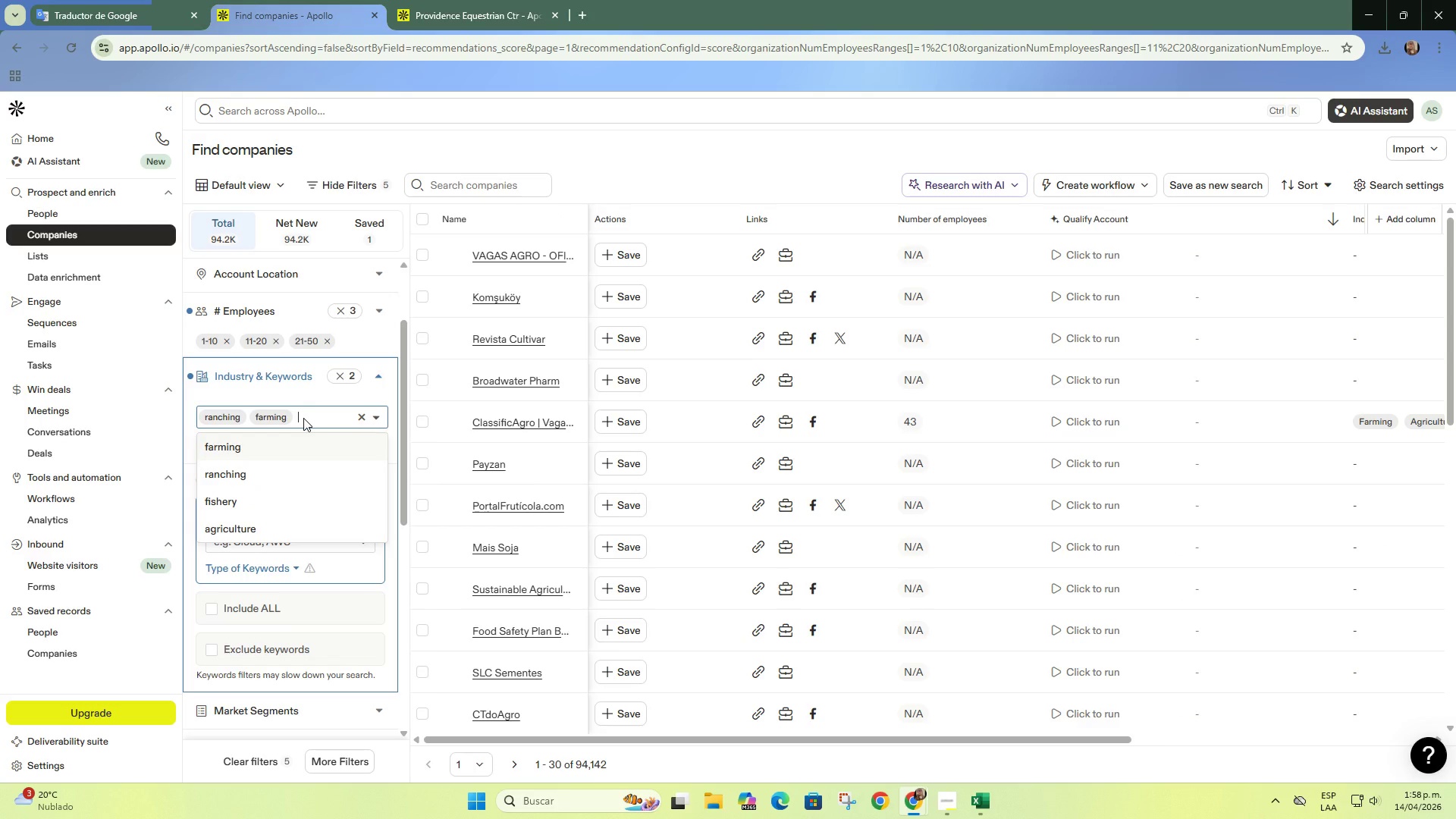 
type(recl)
key(Backspace)
type(re)
 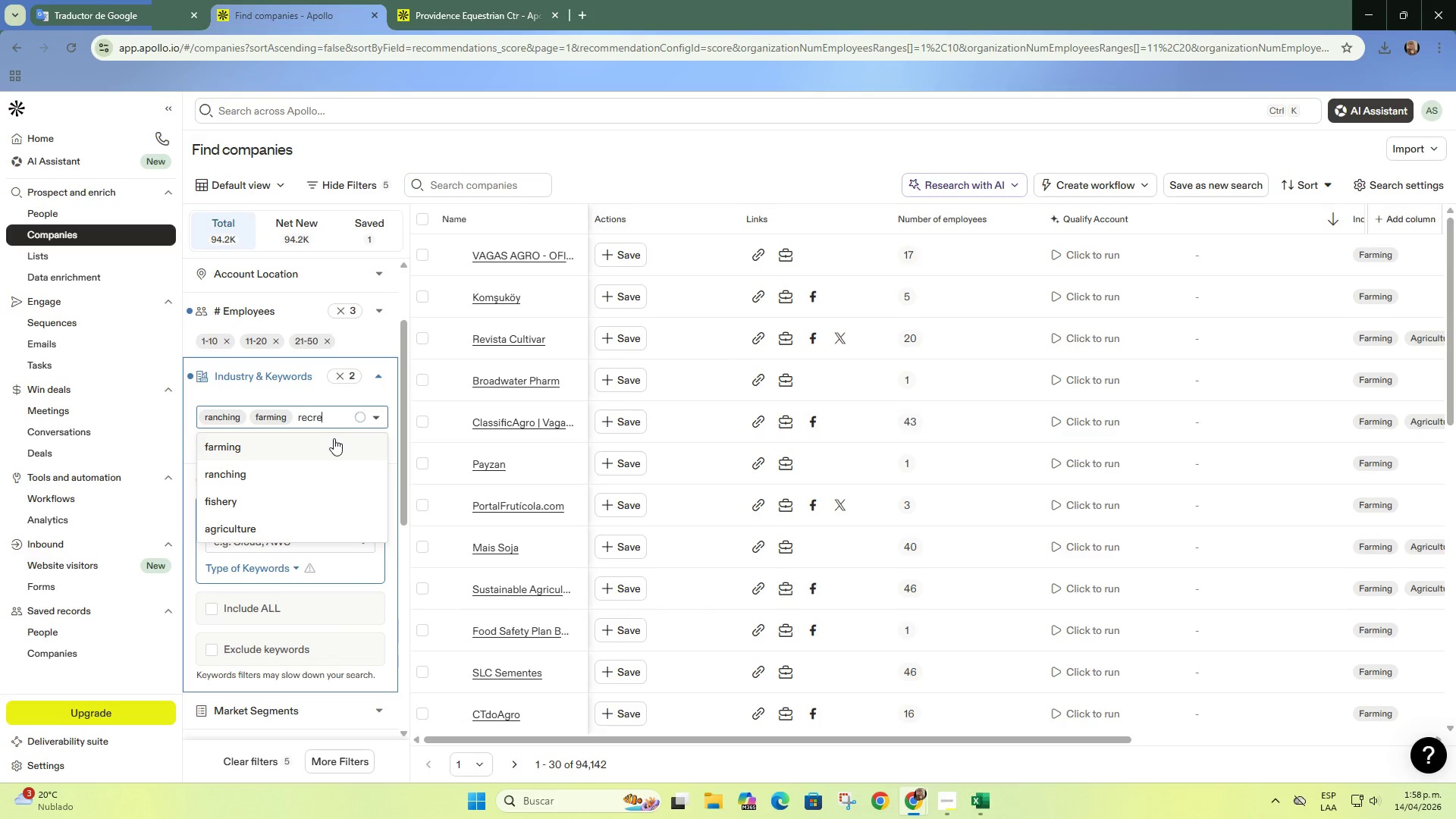 
type(ational)
 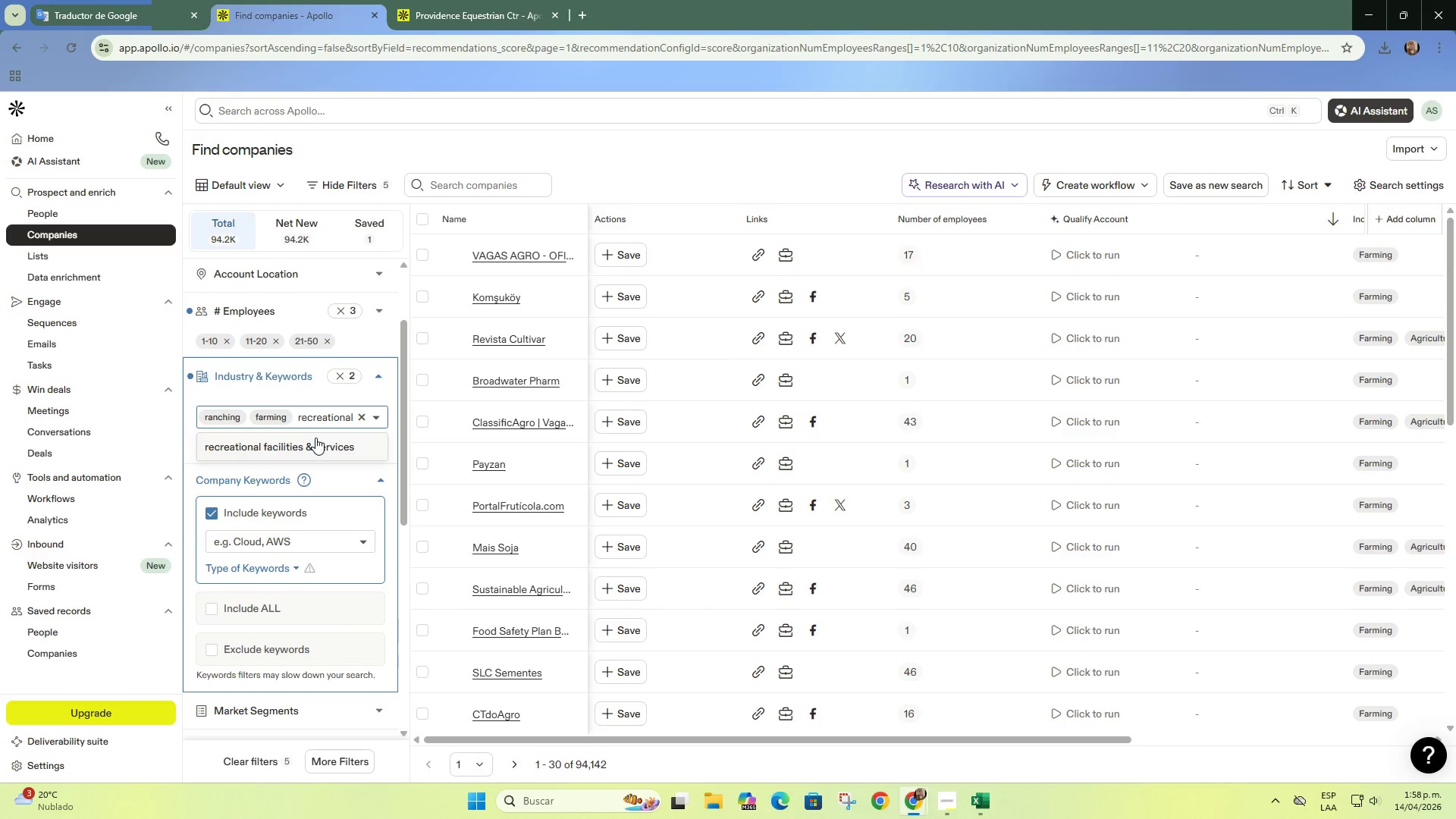 
left_click([315, 439])
 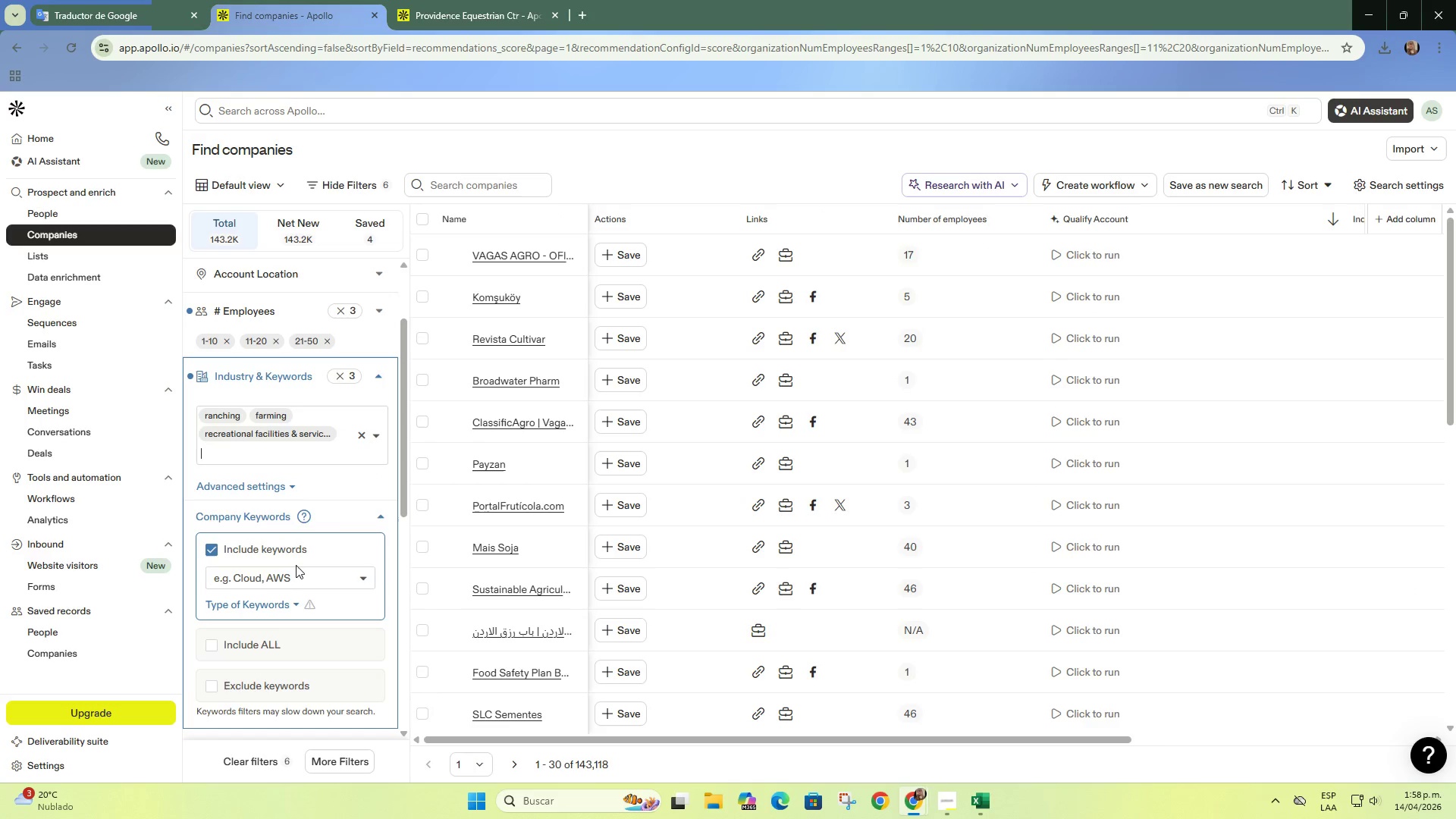 
left_click([303, 570])
 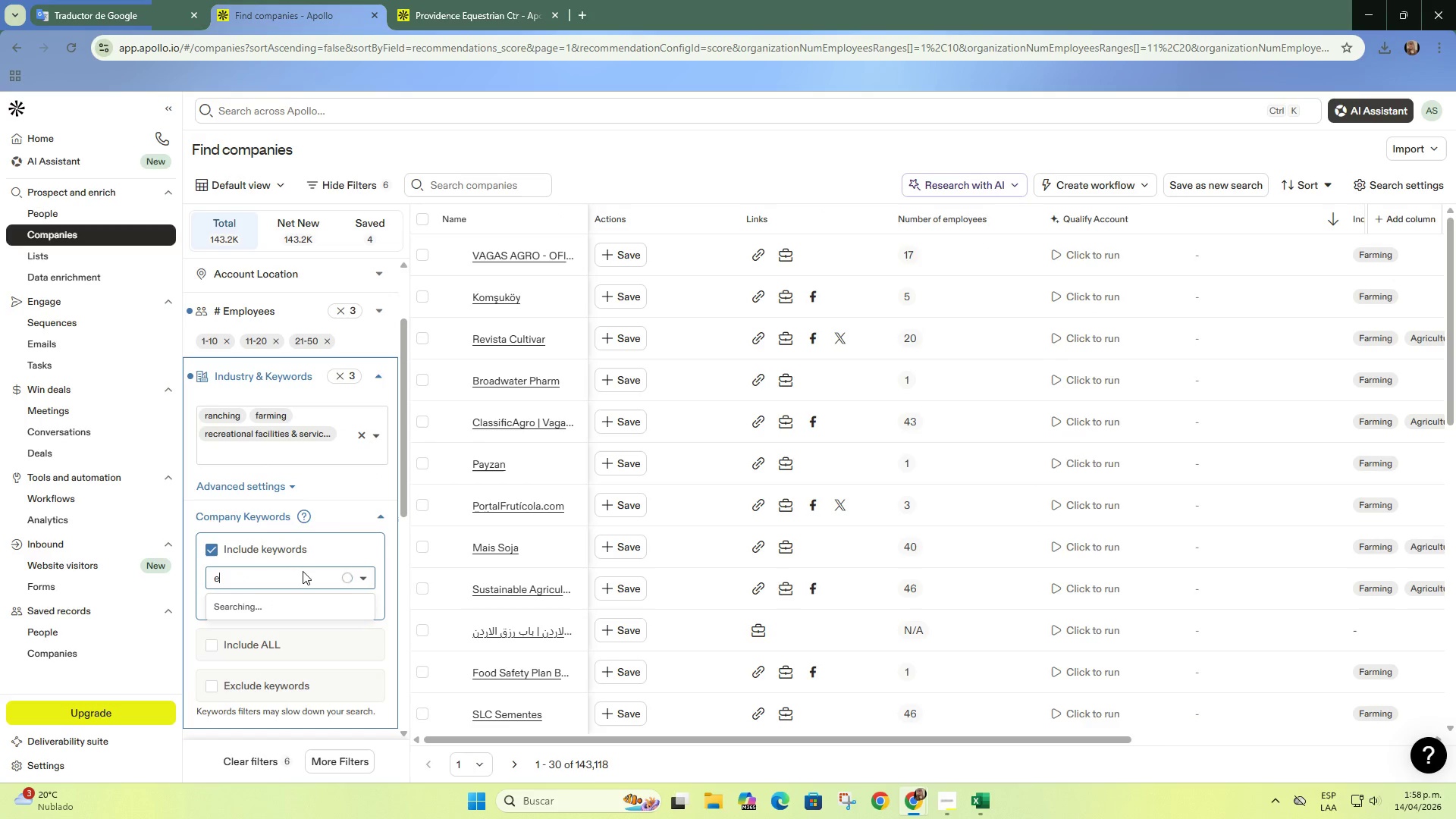 
type(equestrian)
 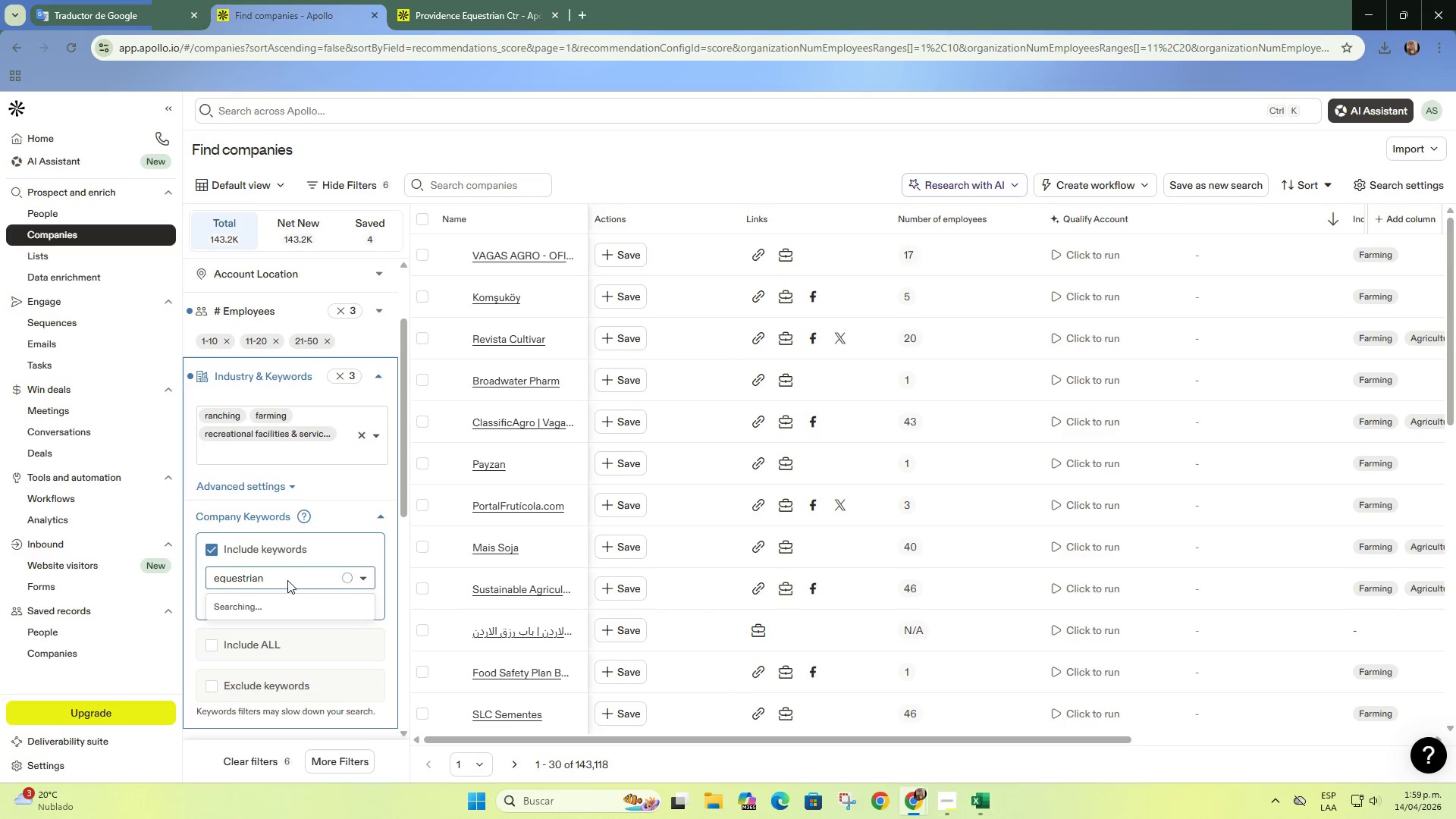 
wait(6.89)
 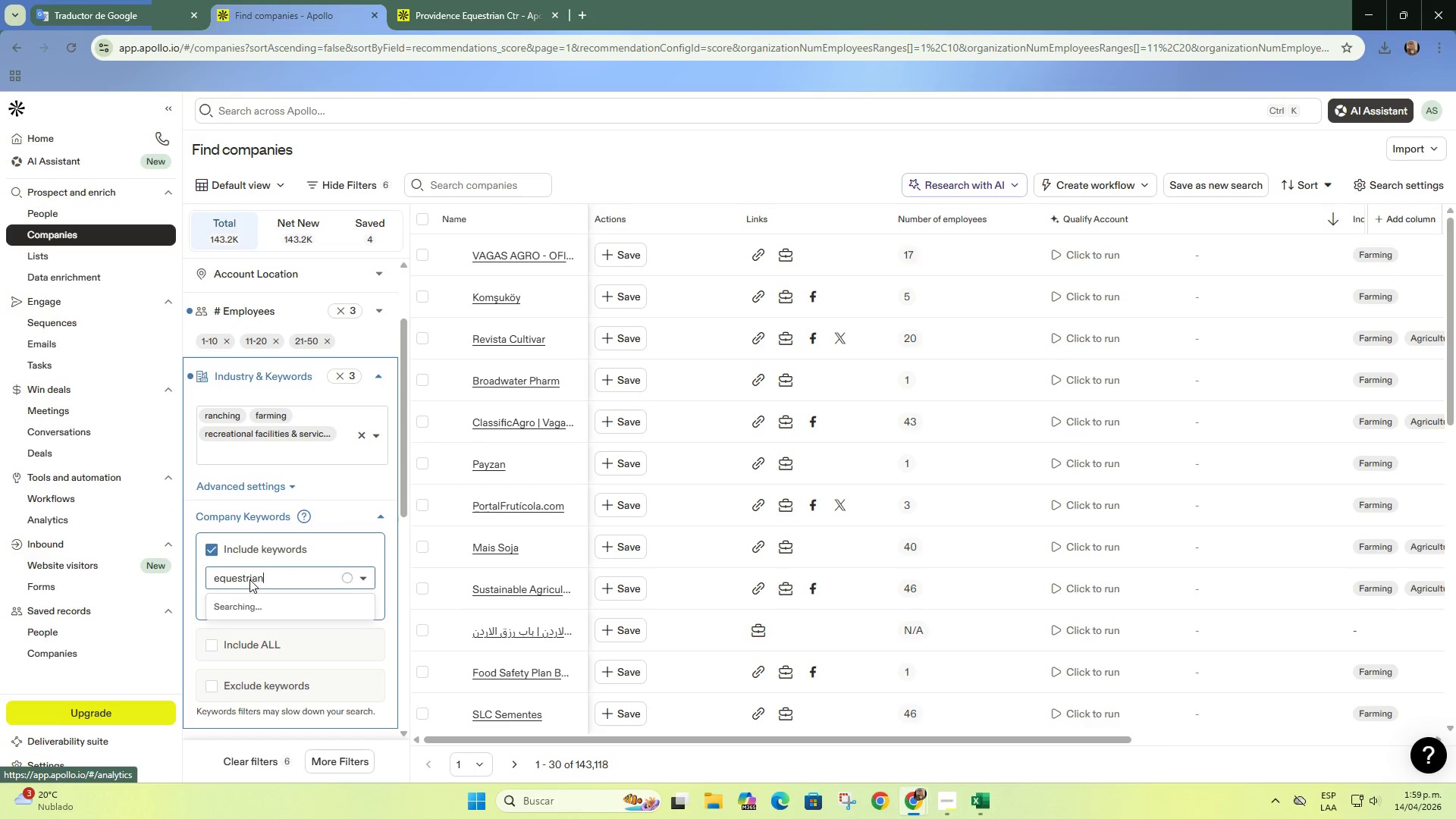 
scroll: coordinate [265, 575], scroll_direction: down, amount: 1.0
 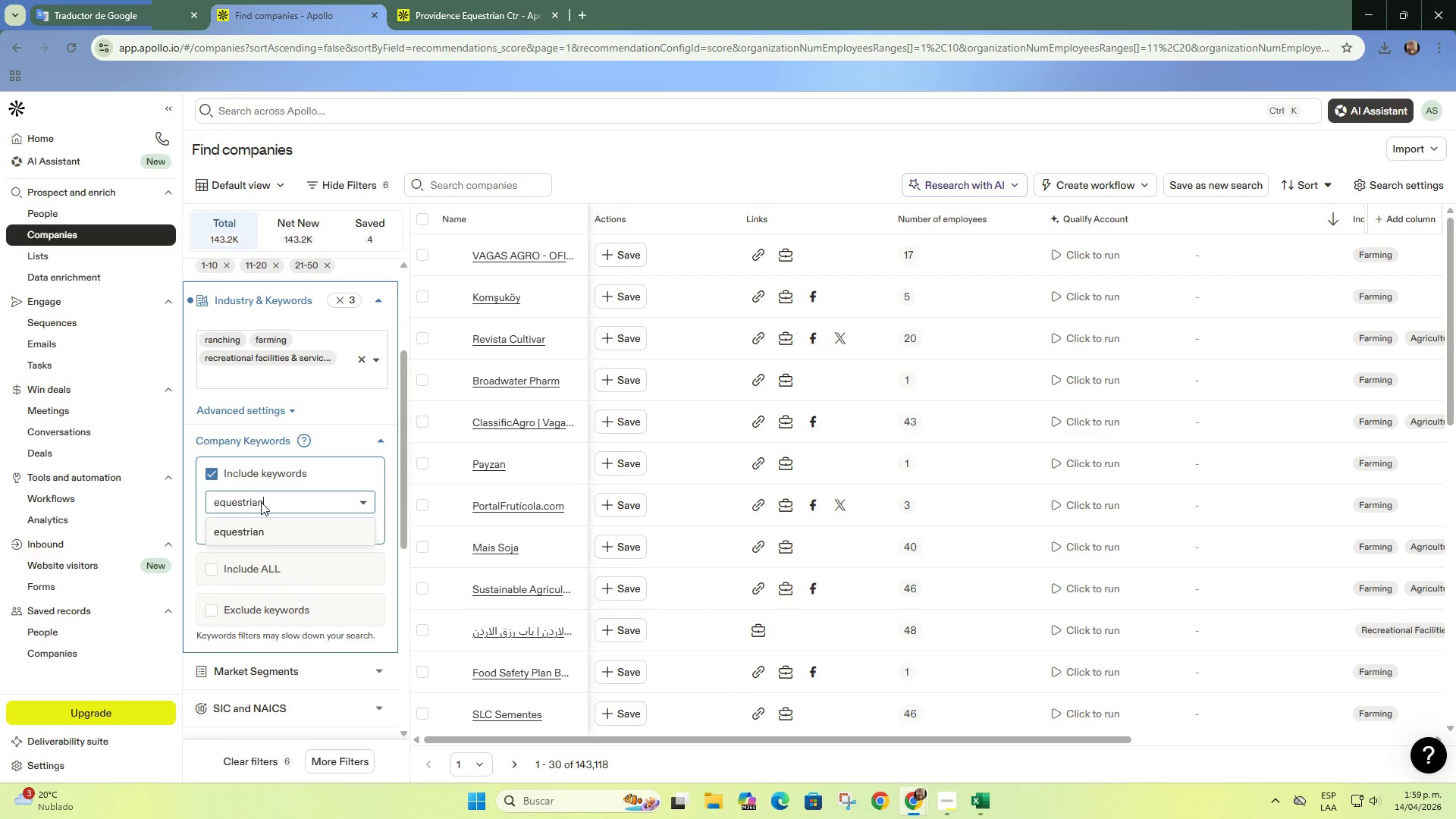 
double_click([261, 502])
 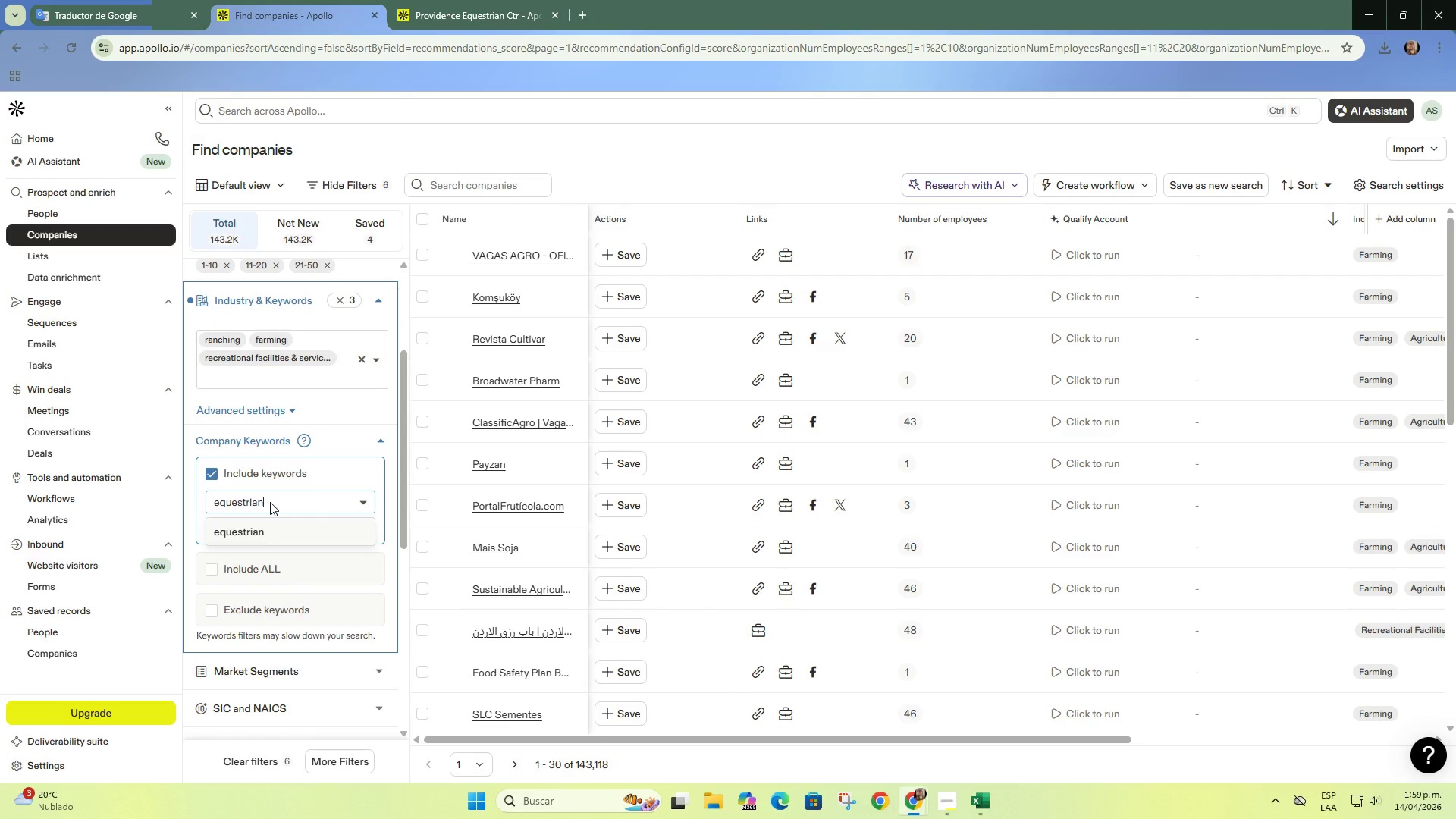 
left_click([271, 530])
 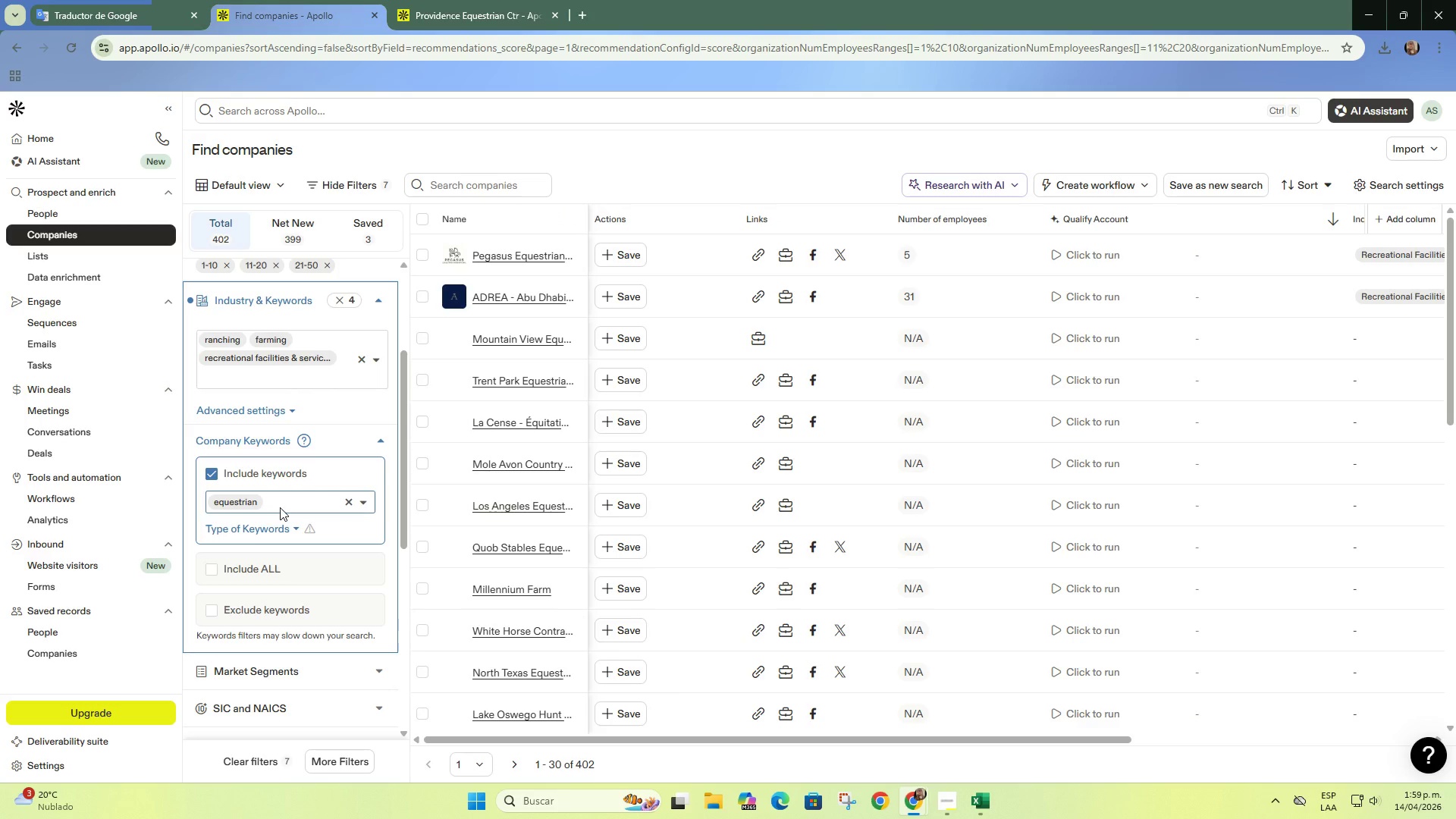 
type(horse)
 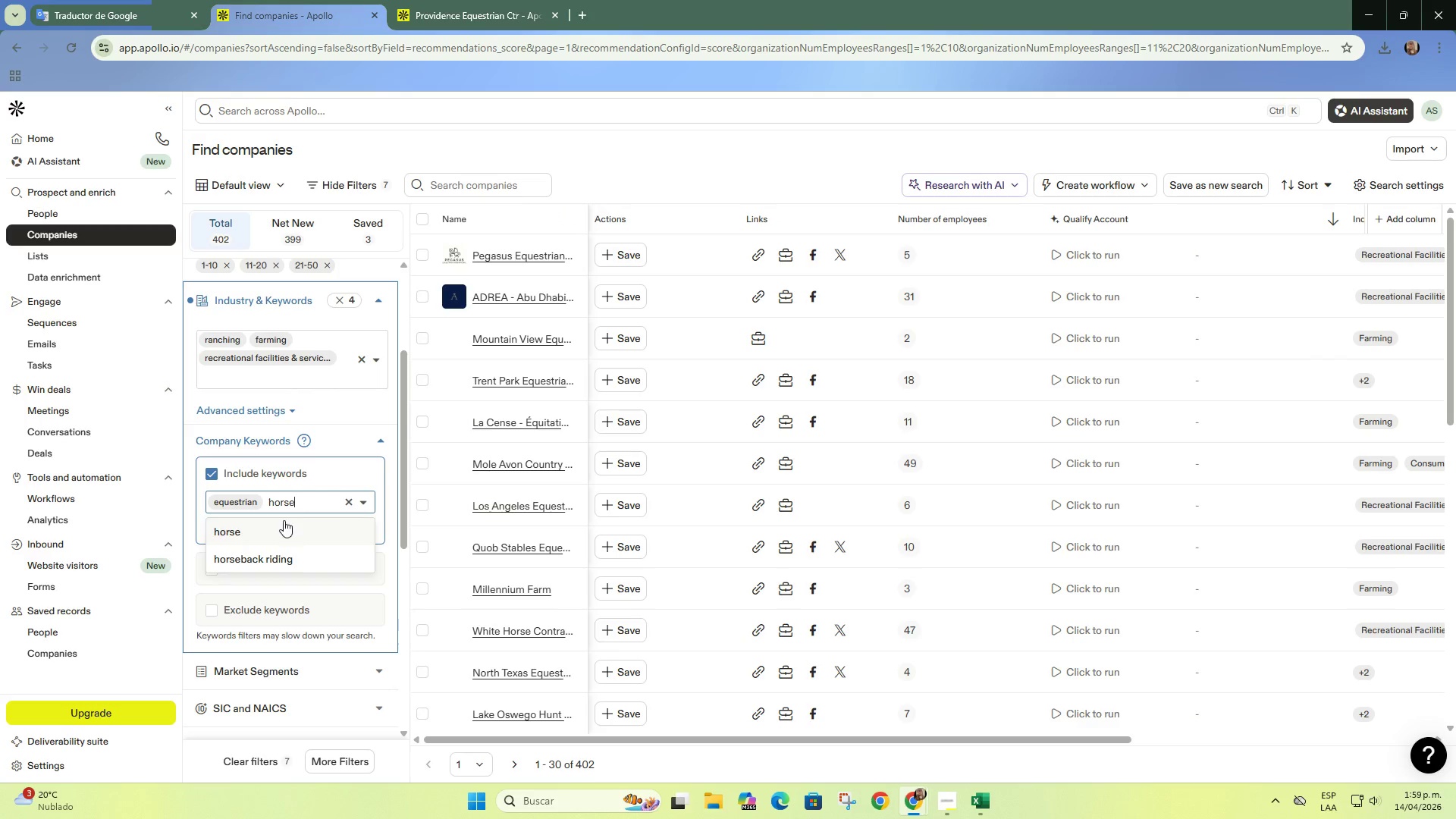 
left_click([286, 525])
 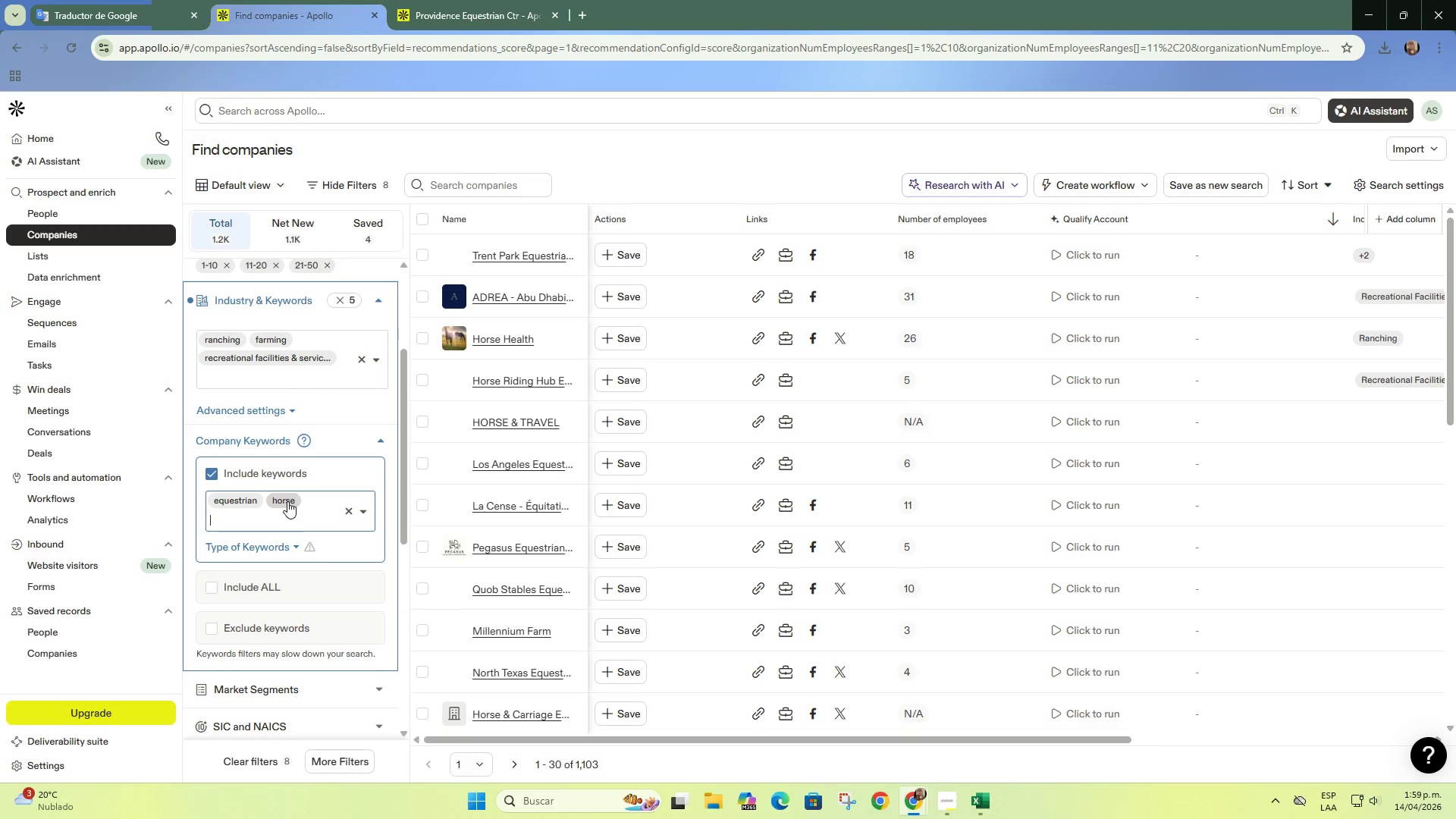 
type(stable)
 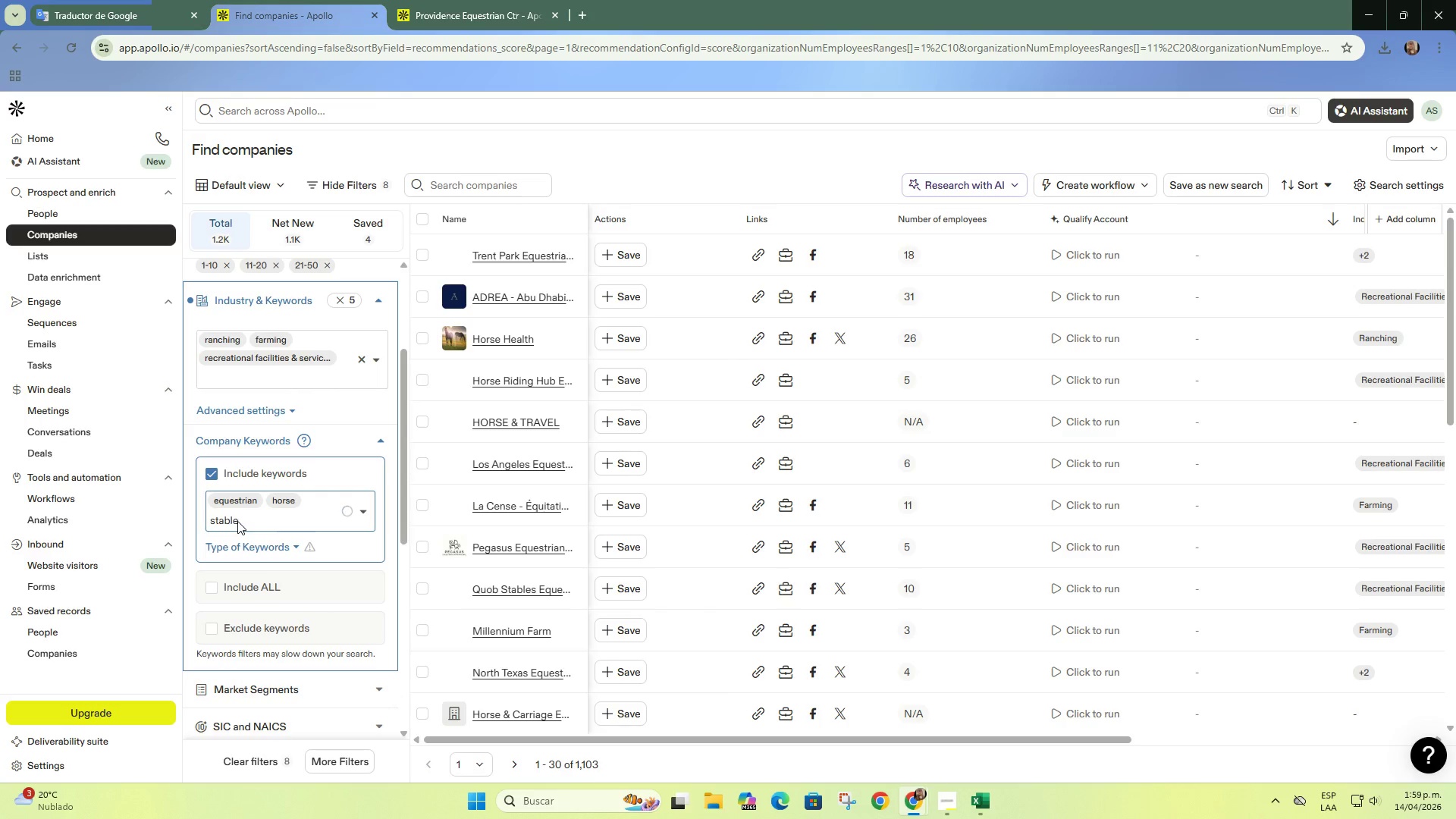 
left_click([234, 521])
 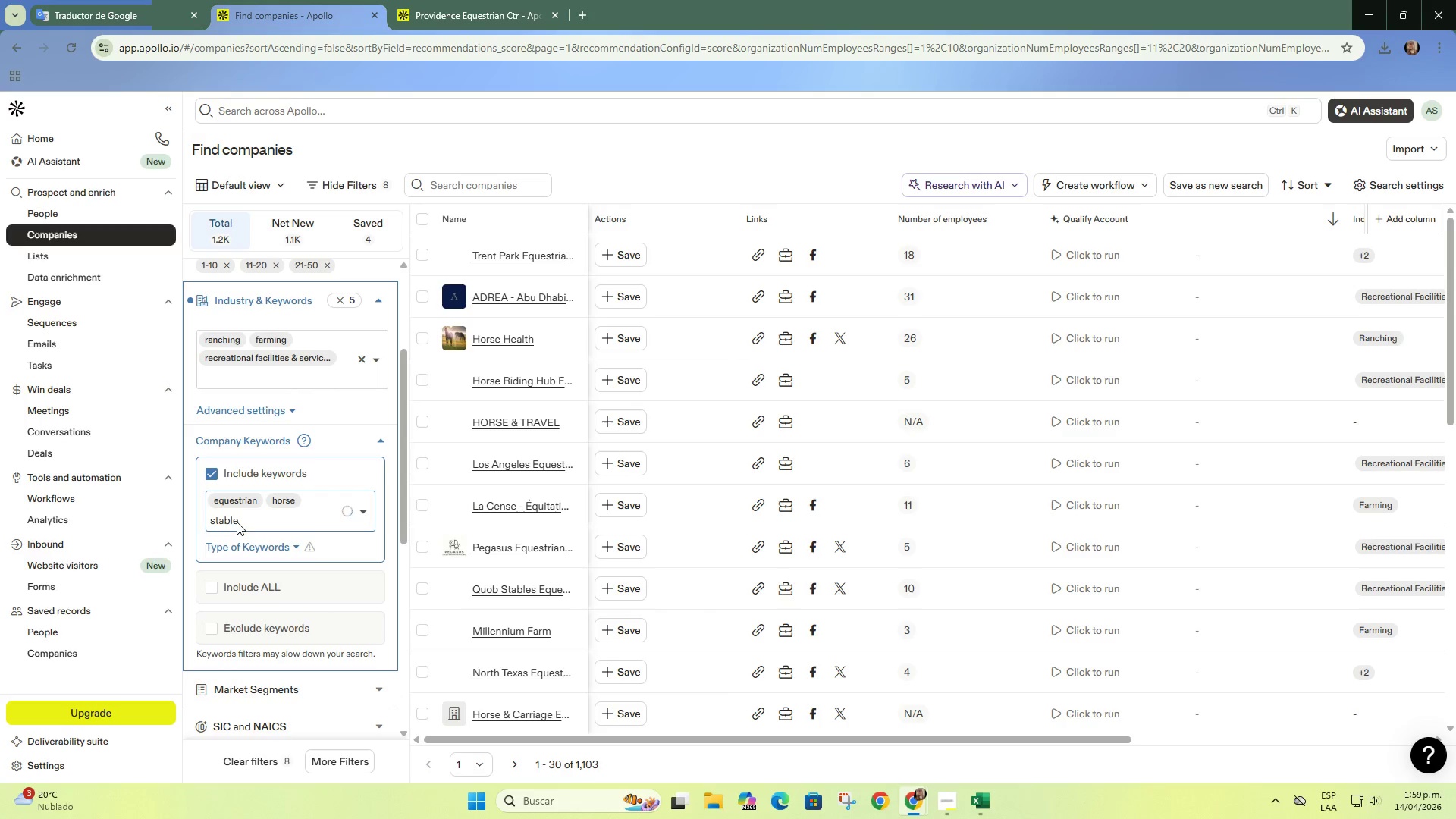 
left_click([238, 522])
 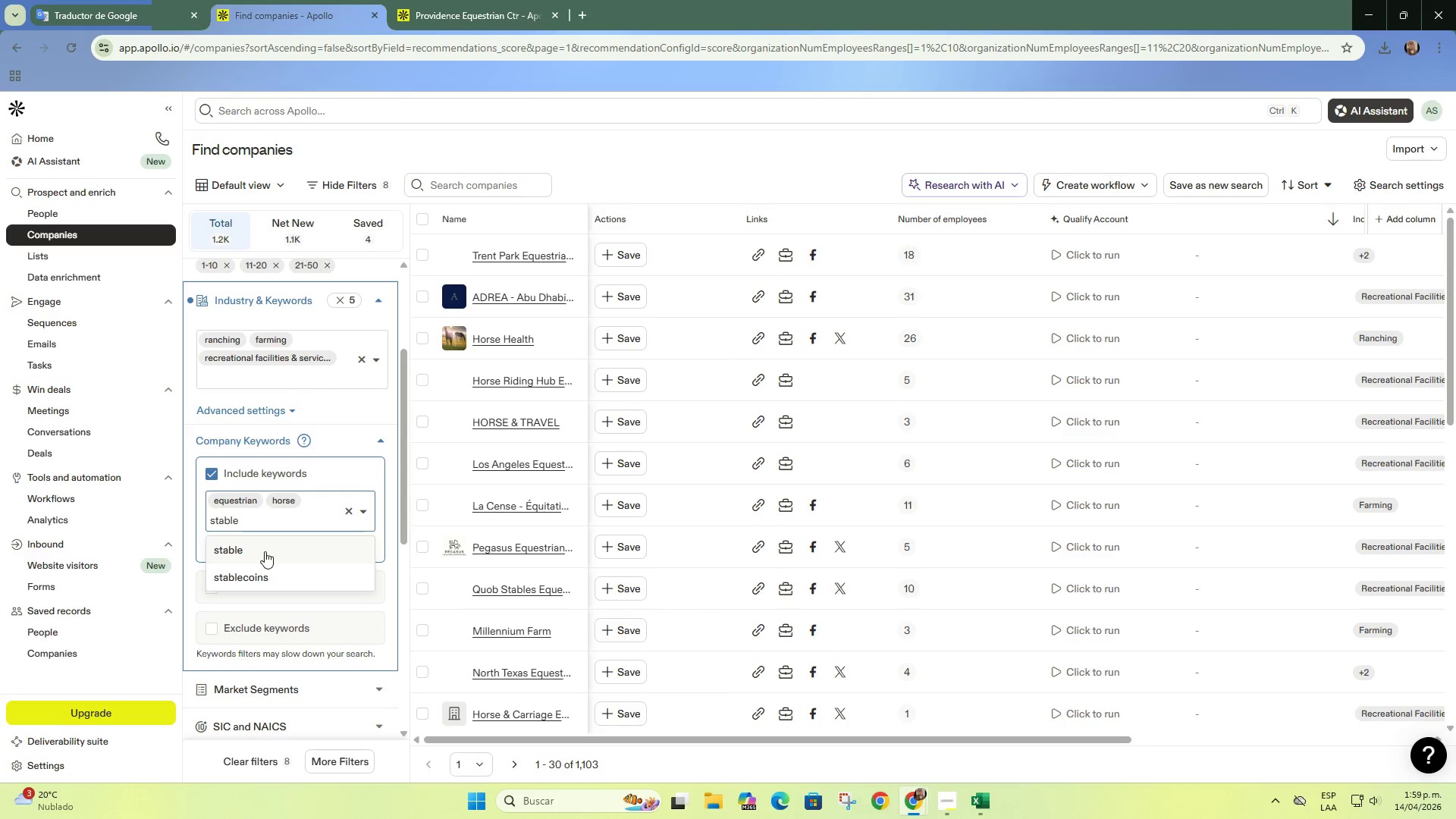 
left_click([262, 547])
 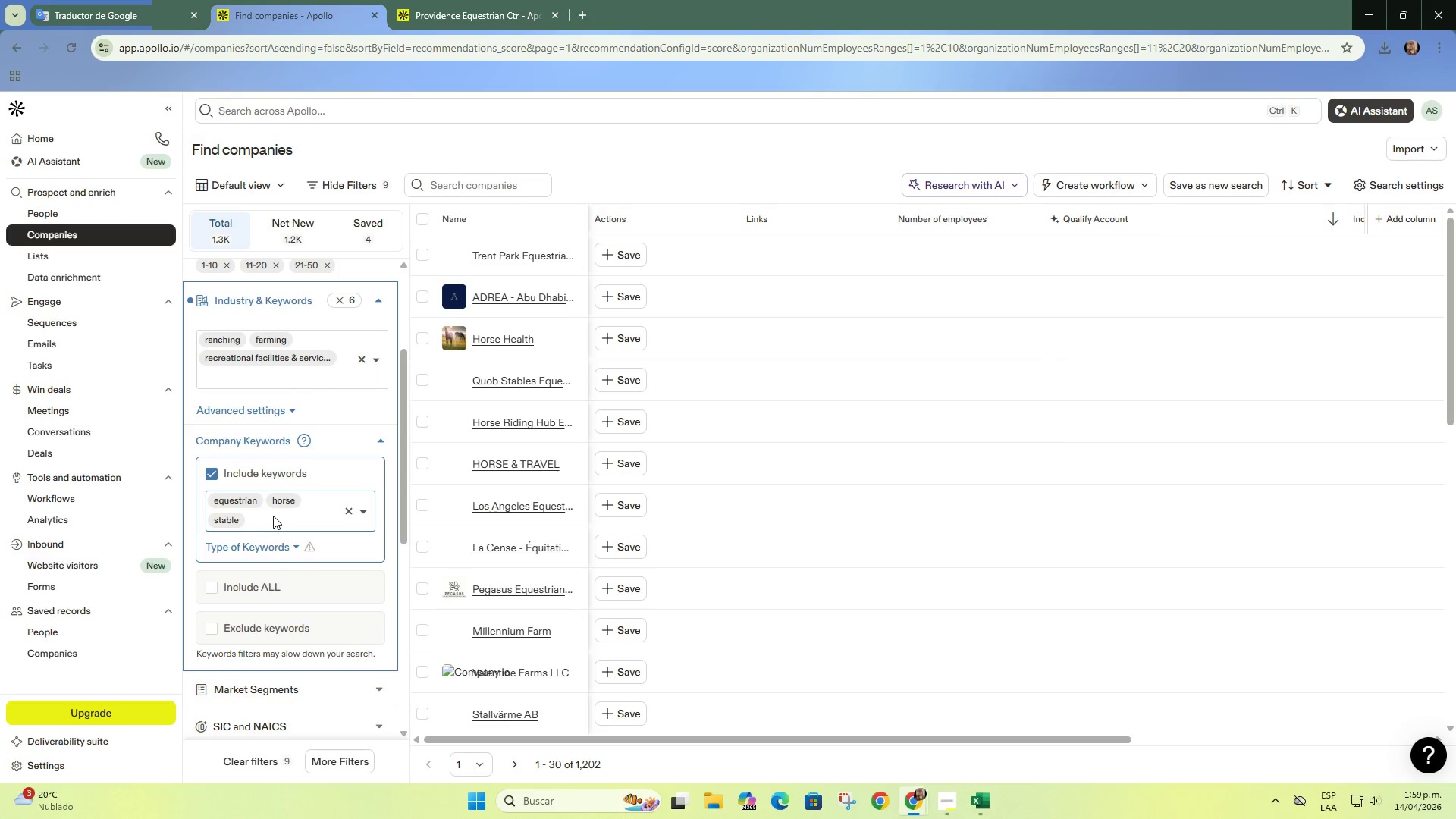 
type(horse)
 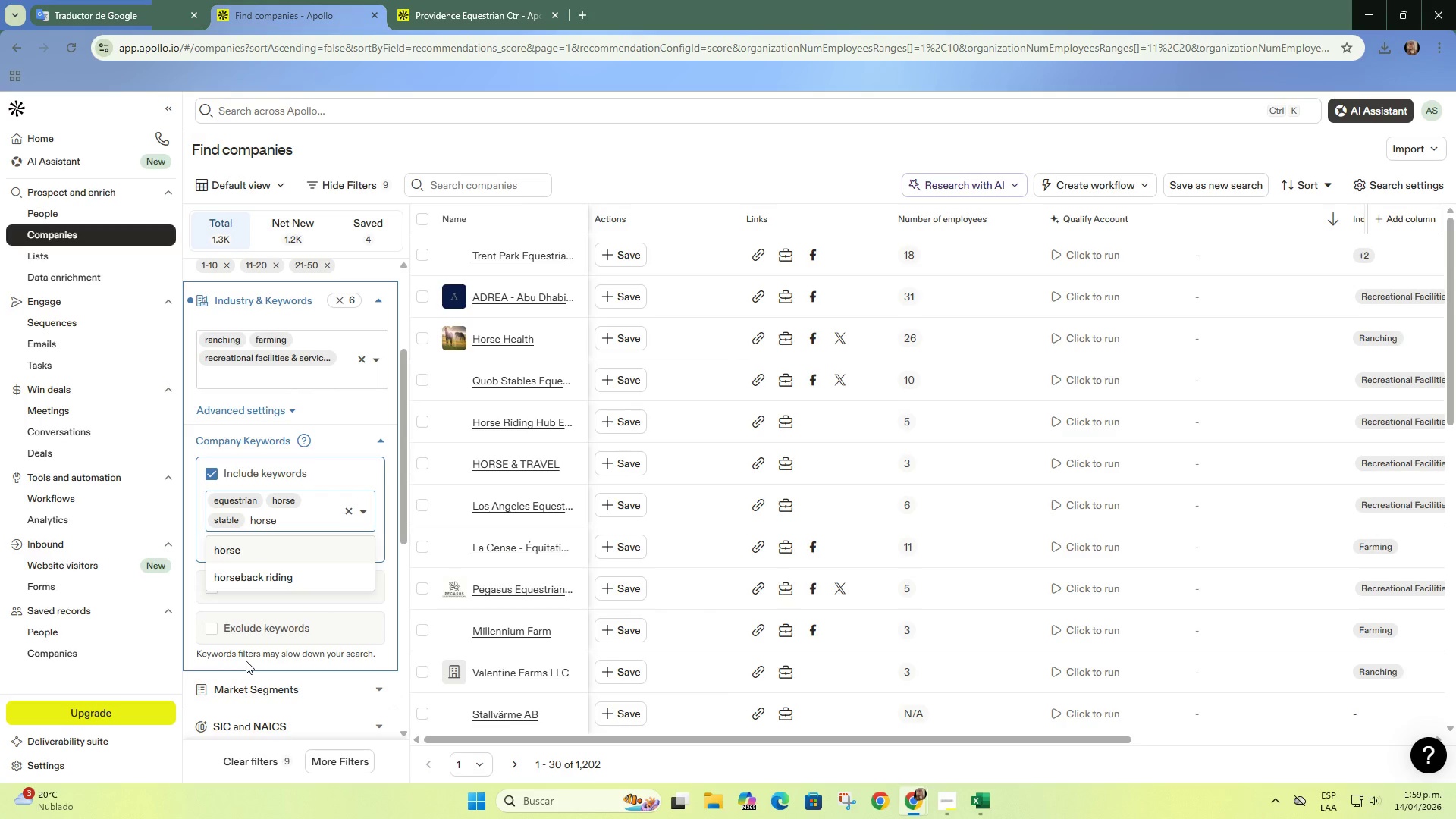 
wait(8.95)
 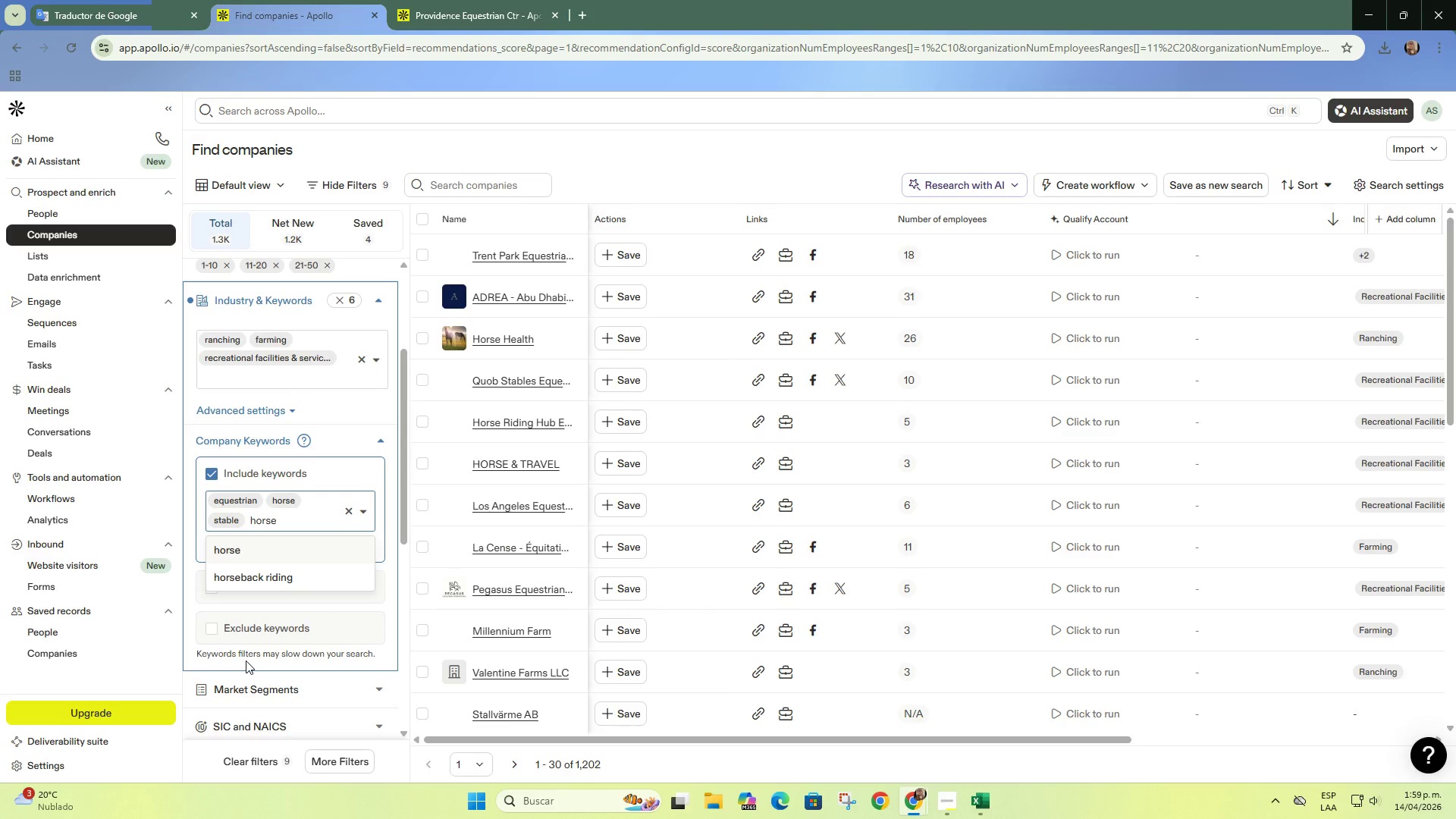 
key(Backspace)
key(Backspace)
key(Backspace)
key(Backspace)
key(Backspace)
type(bor)
key(Backspace)
type(arding)
 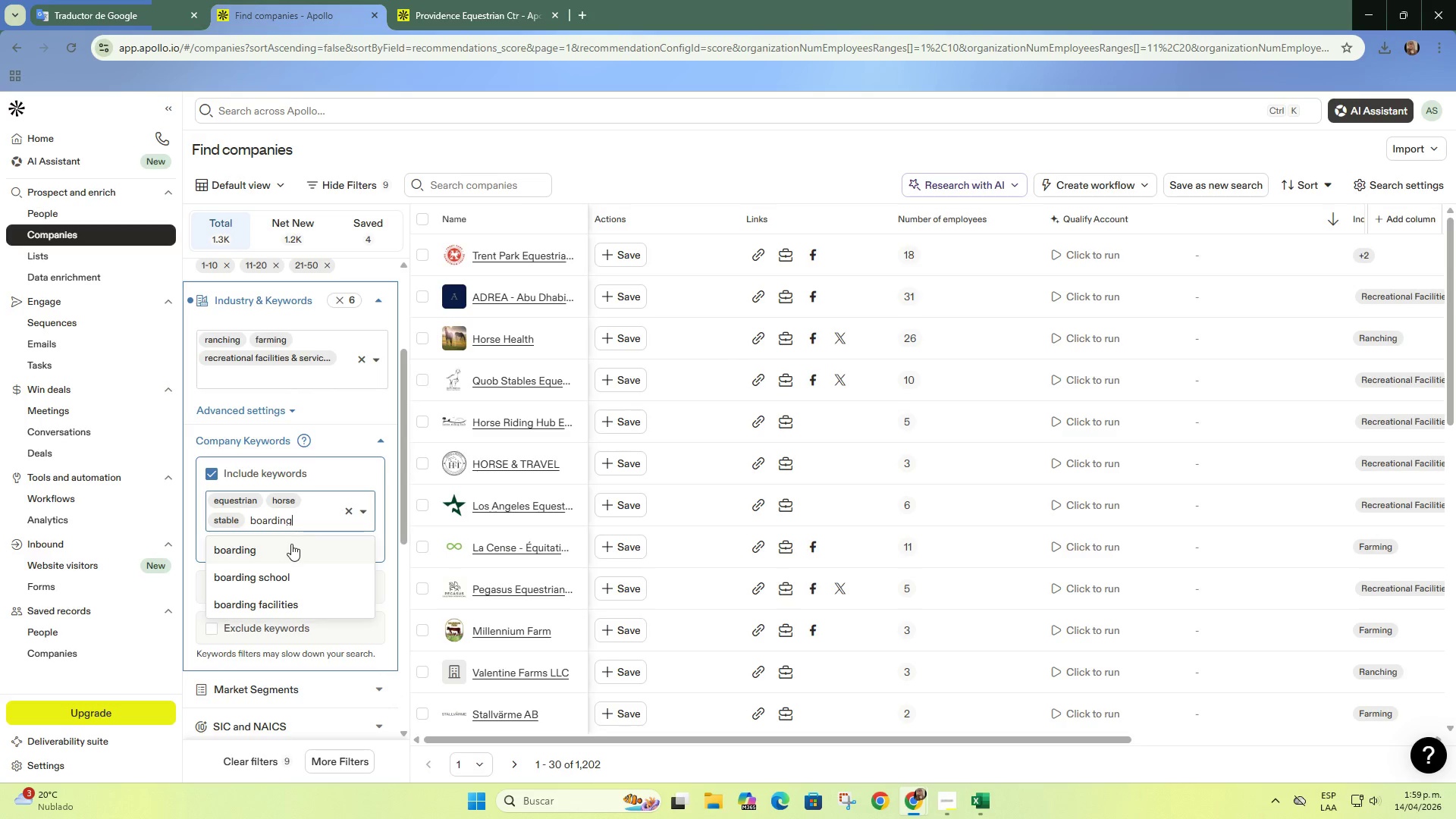 
left_click([291, 544])
 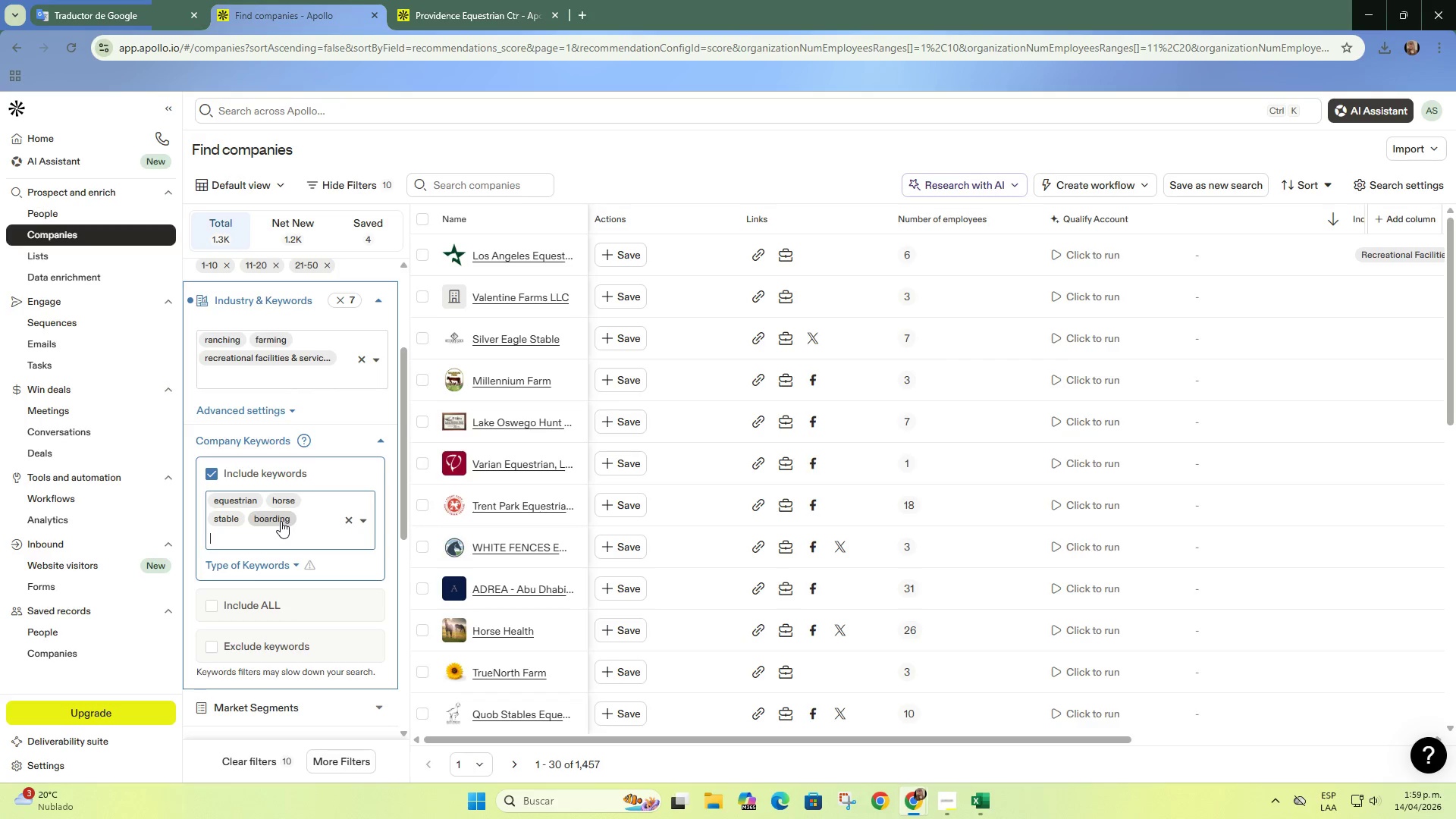 
type(riding)
 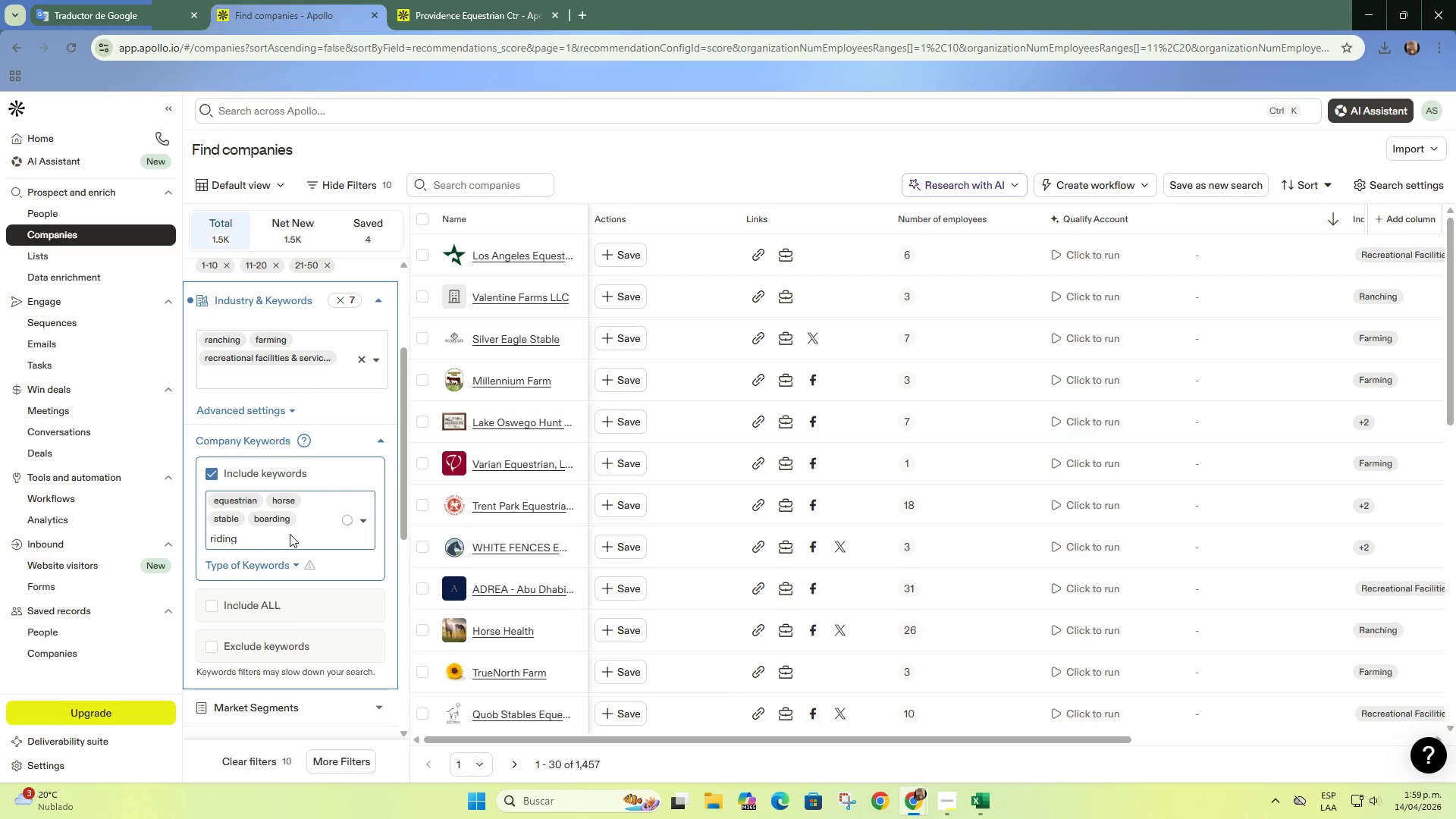 
wait(5.39)
 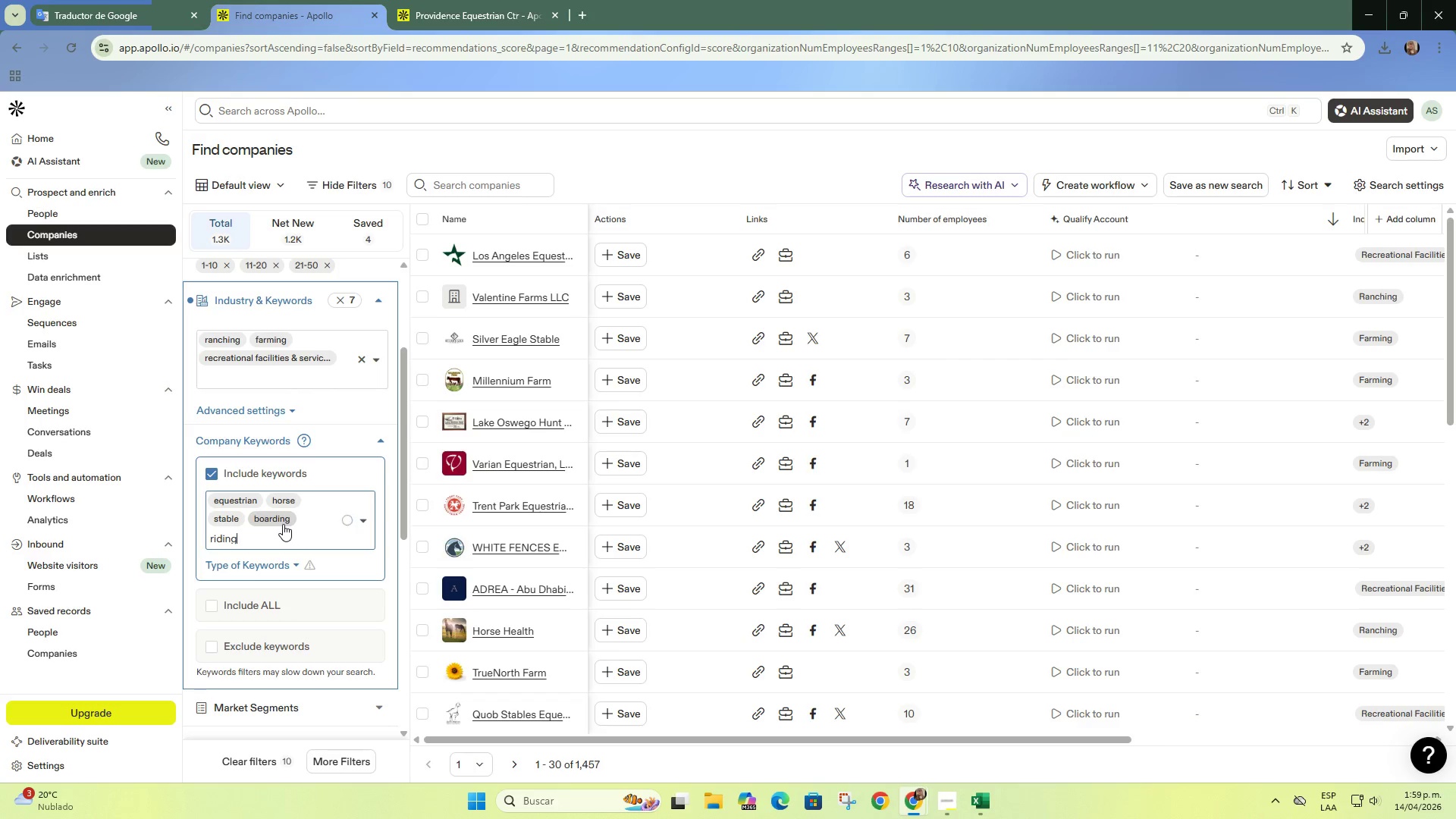 
left_click([289, 541])
 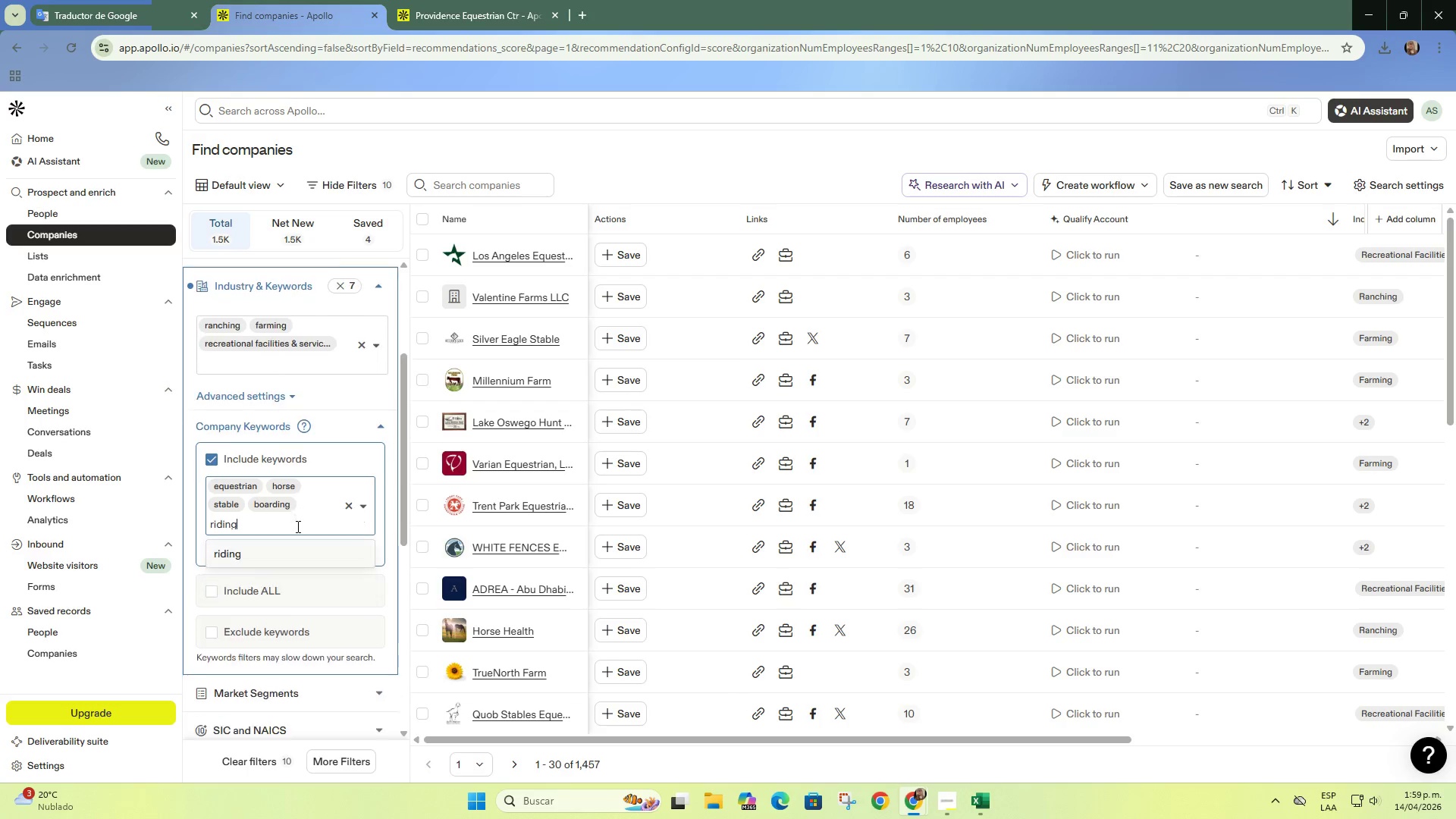 
scroll: coordinate [297, 526], scroll_direction: none, amount: 0.0
 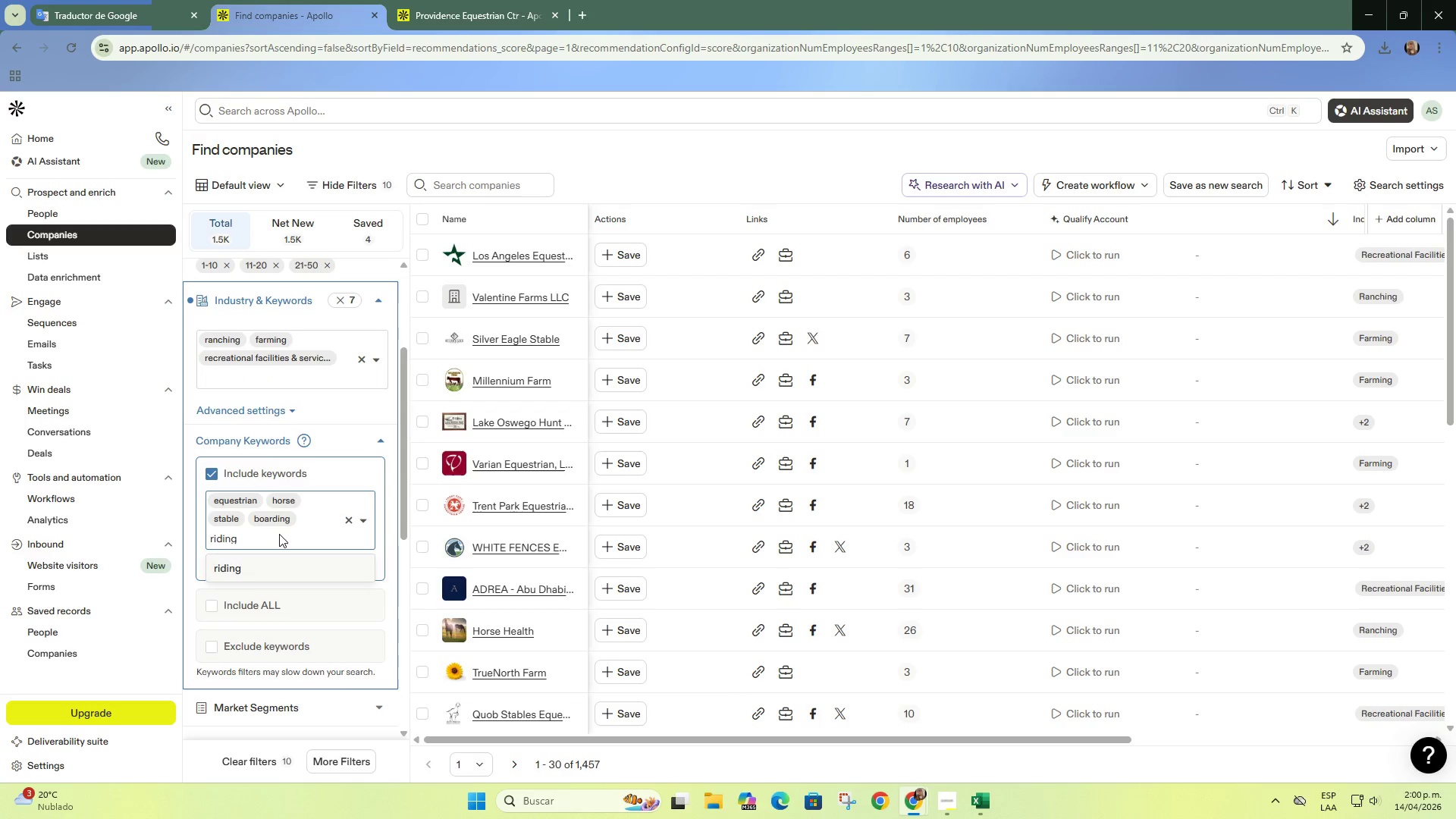 
type( ca)
key(Backspace)
key(Backspace)
type(academy)
 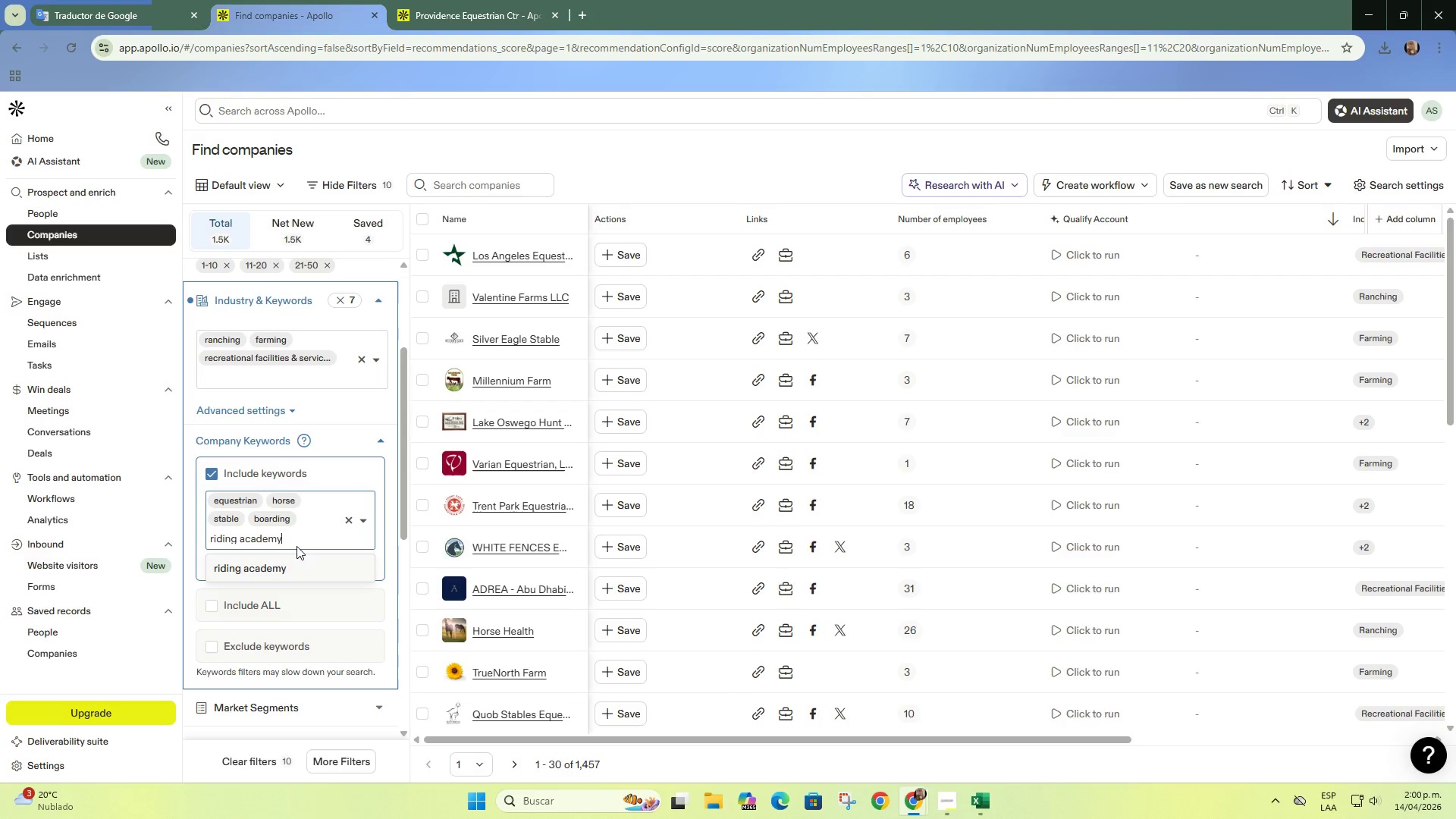 
left_click([302, 562])
 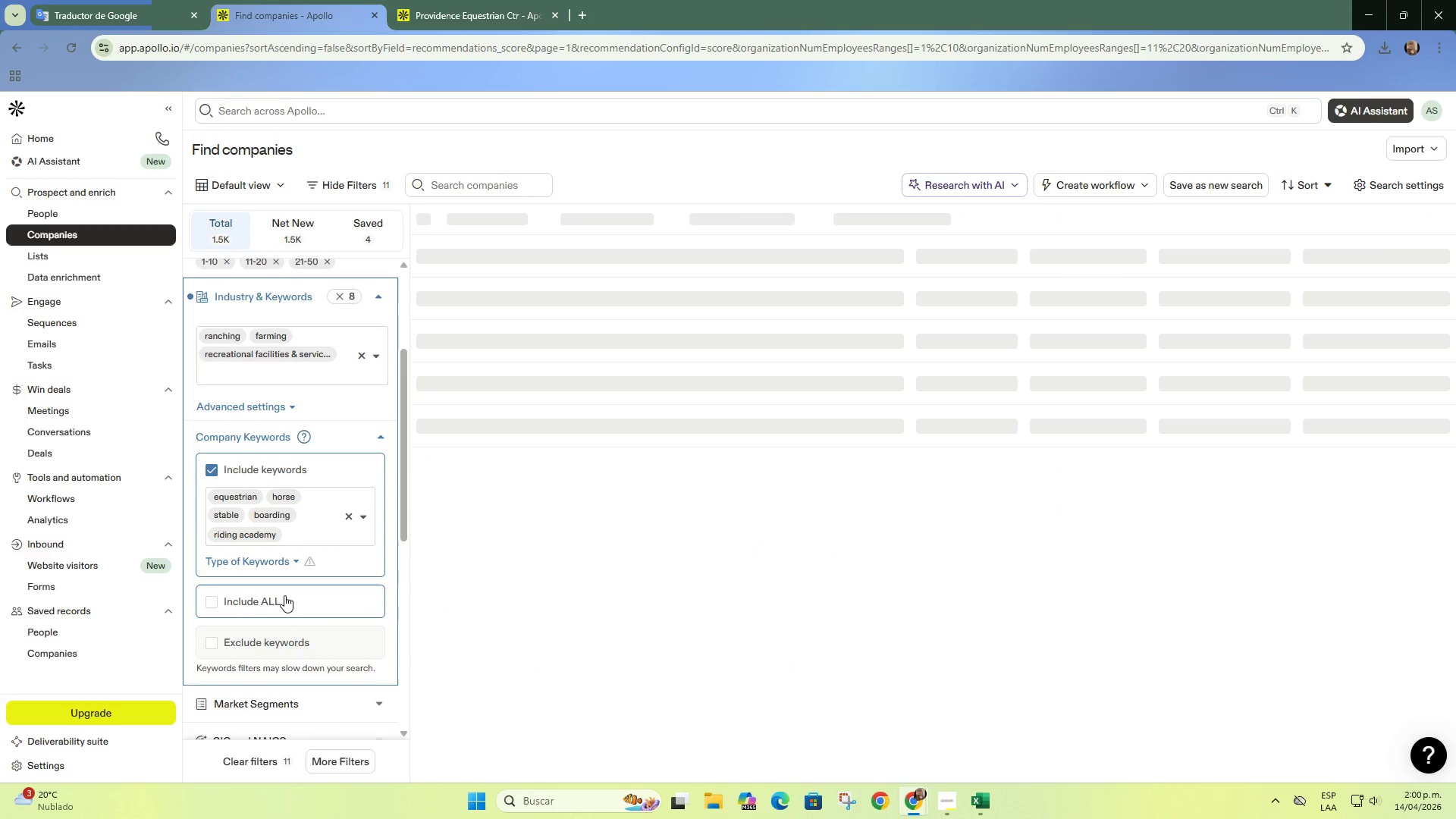 
scroll: coordinate [284, 595], scroll_direction: down, amount: 3.0
 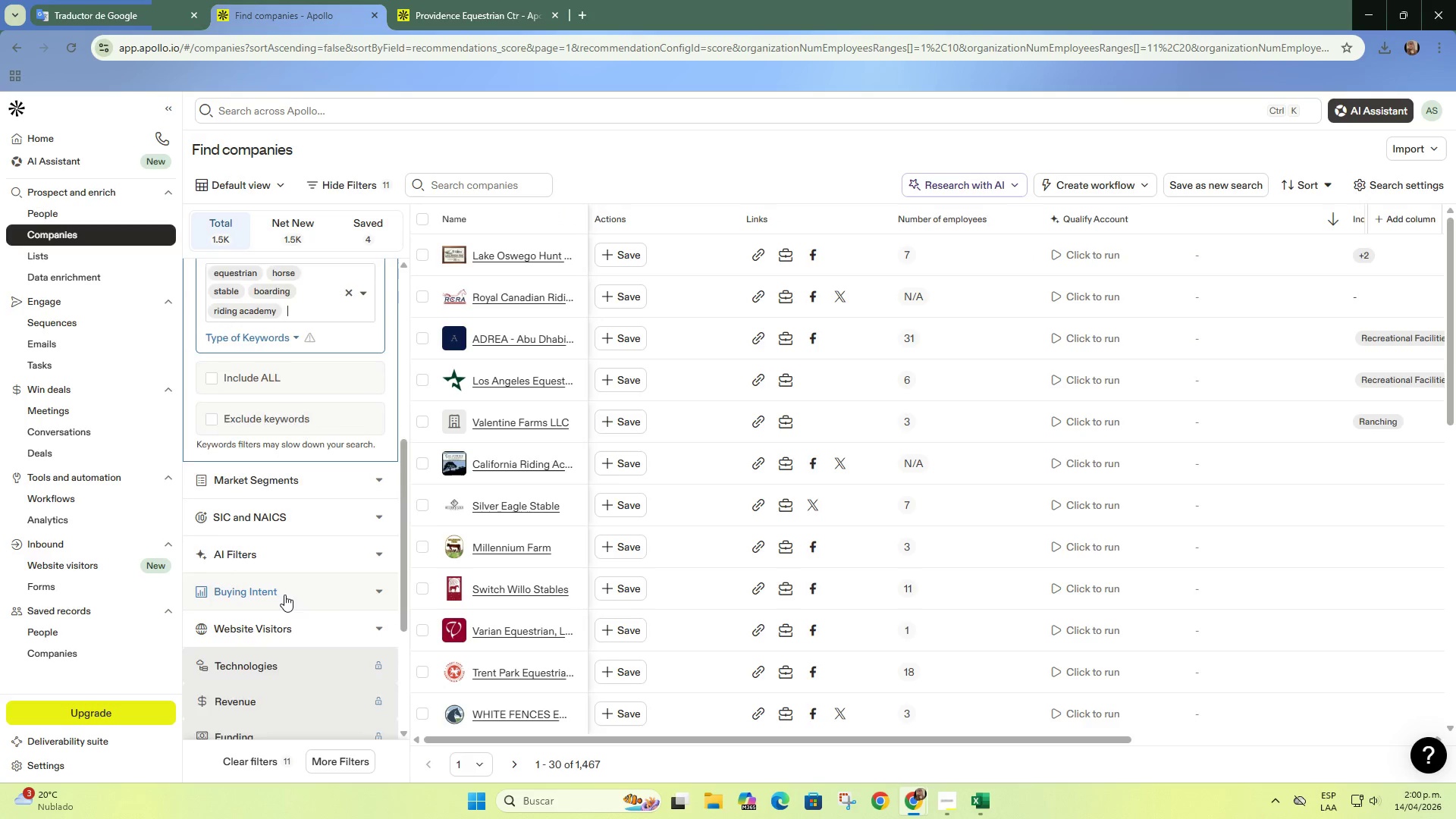 
scroll: coordinate [289, 584], scroll_direction: up, amount: 8.0
 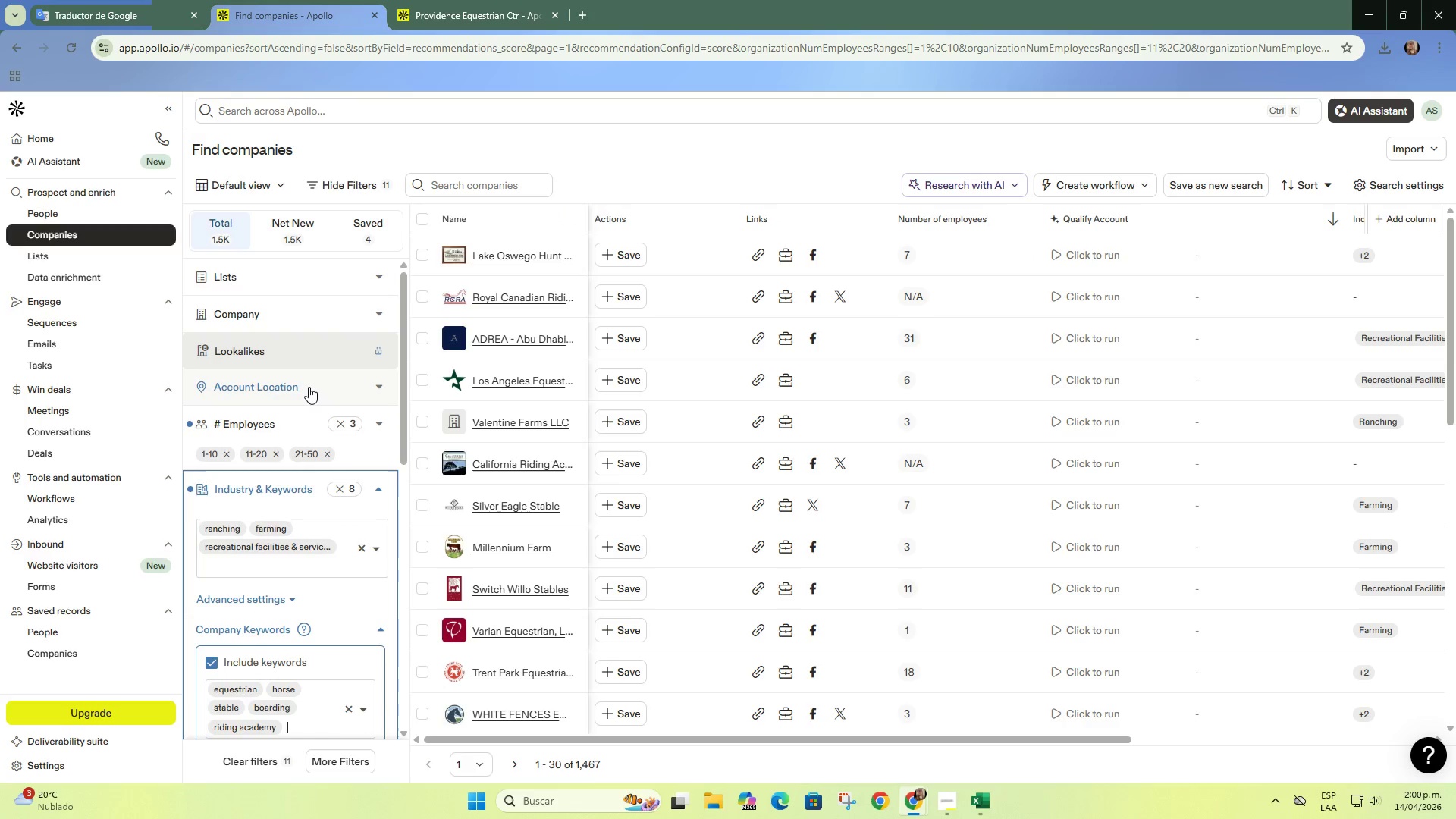 
left_click([309, 387])
 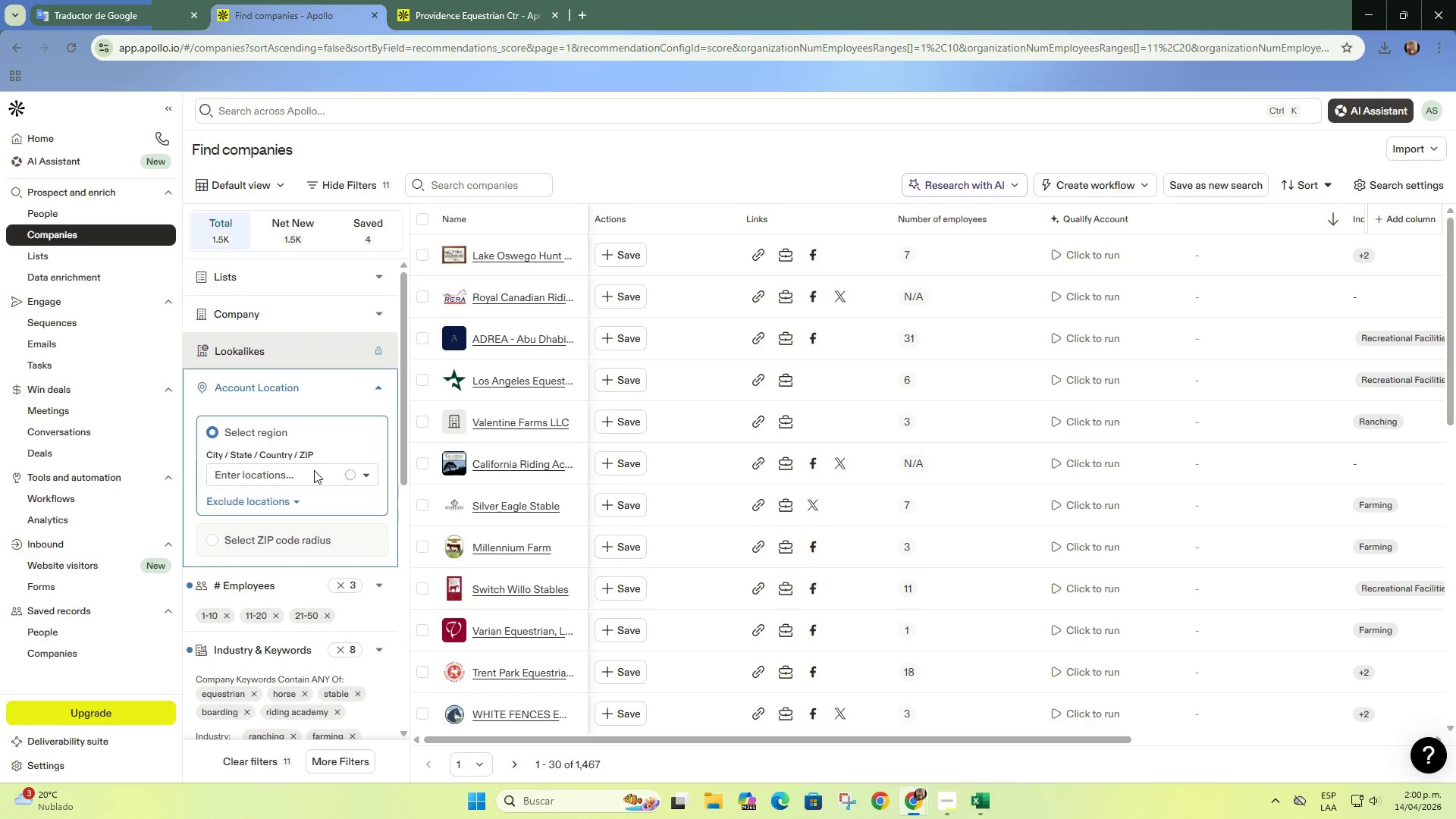 
left_click([315, 471])
 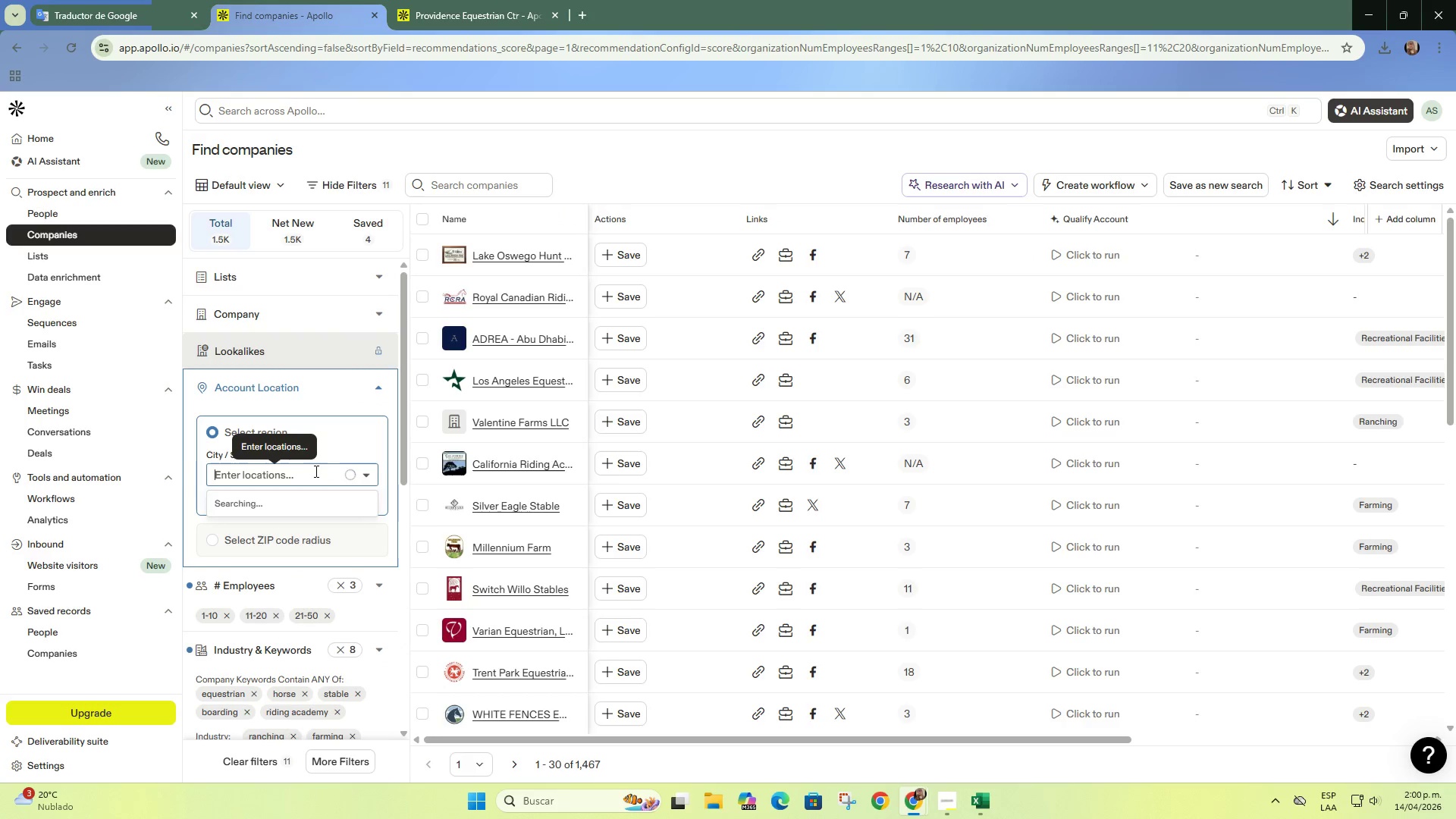 
type(florida)
 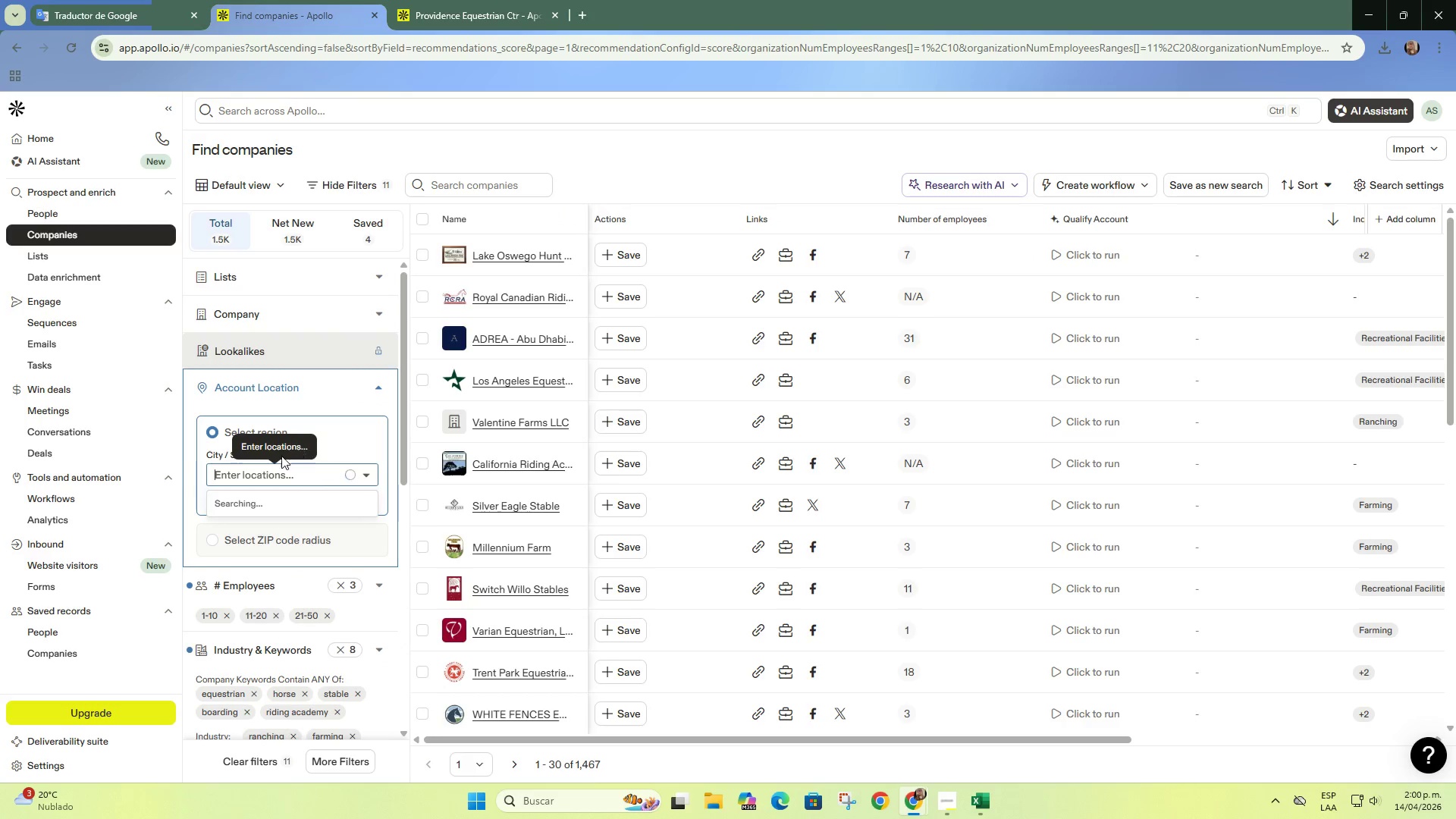 
left_click([283, 473])
 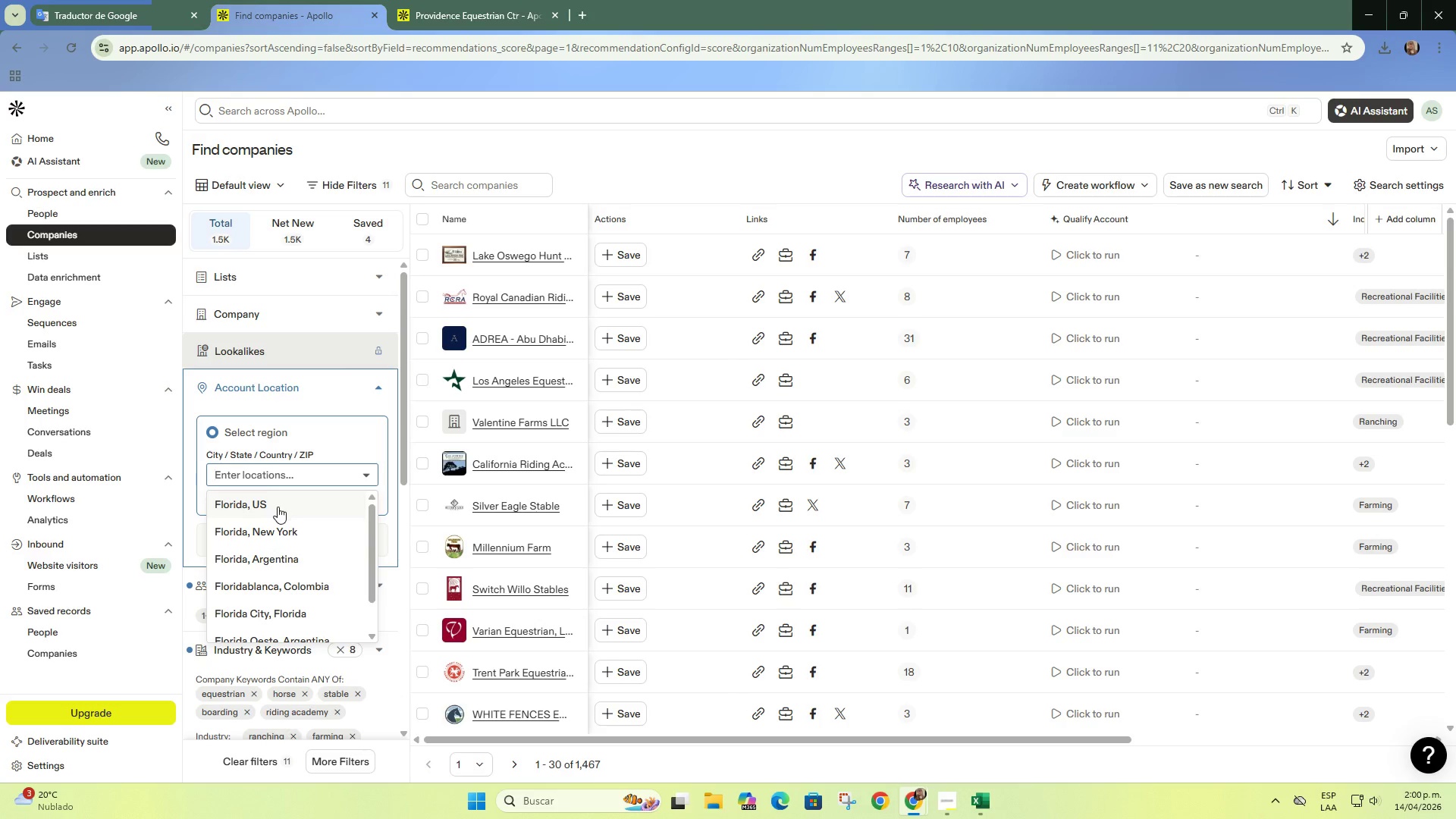 
left_click([278, 507])
 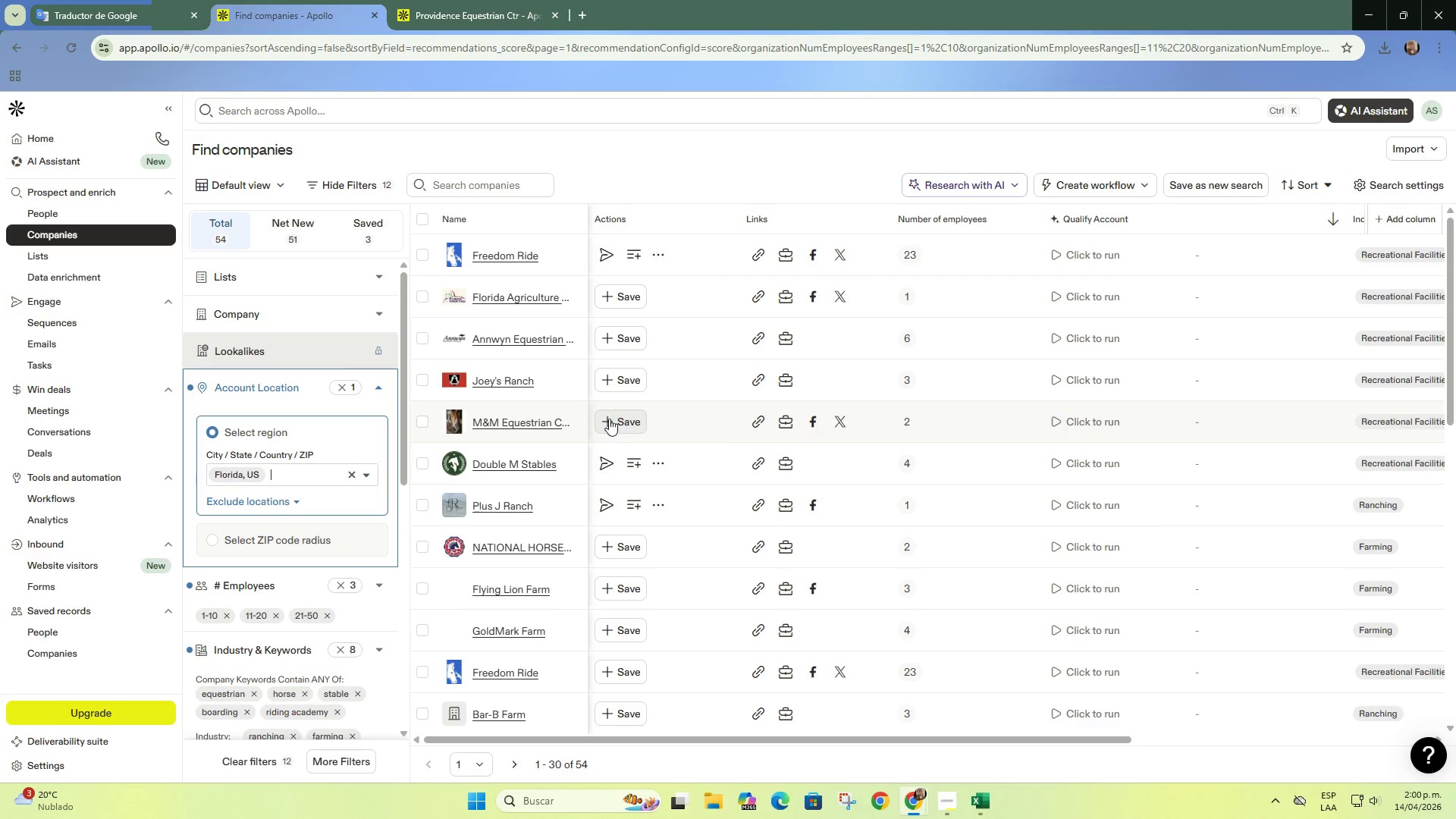 
wait(6.89)
 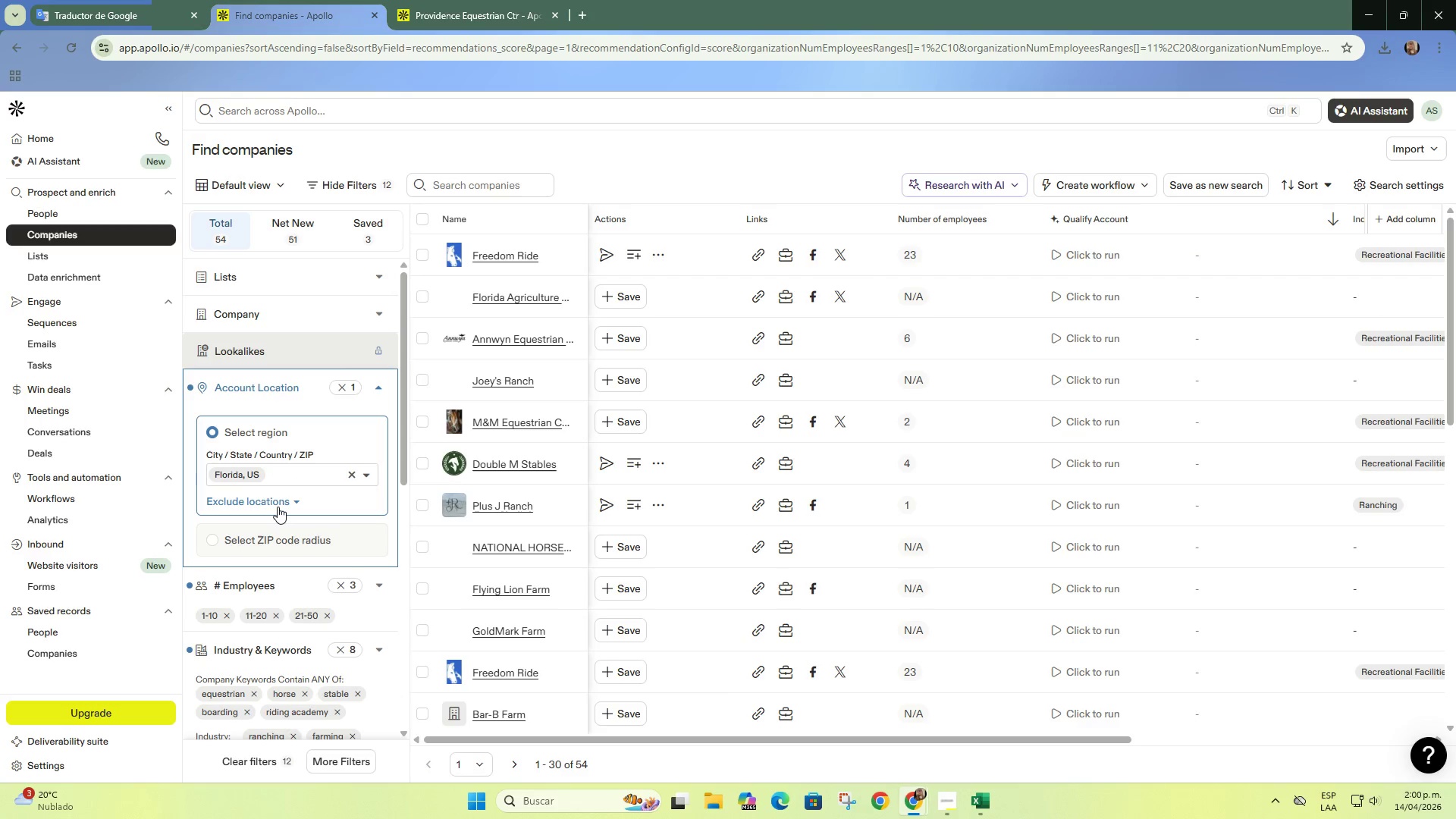 
left_click_drag(start_coordinate=[771, 743], to_coordinate=[622, 686])
 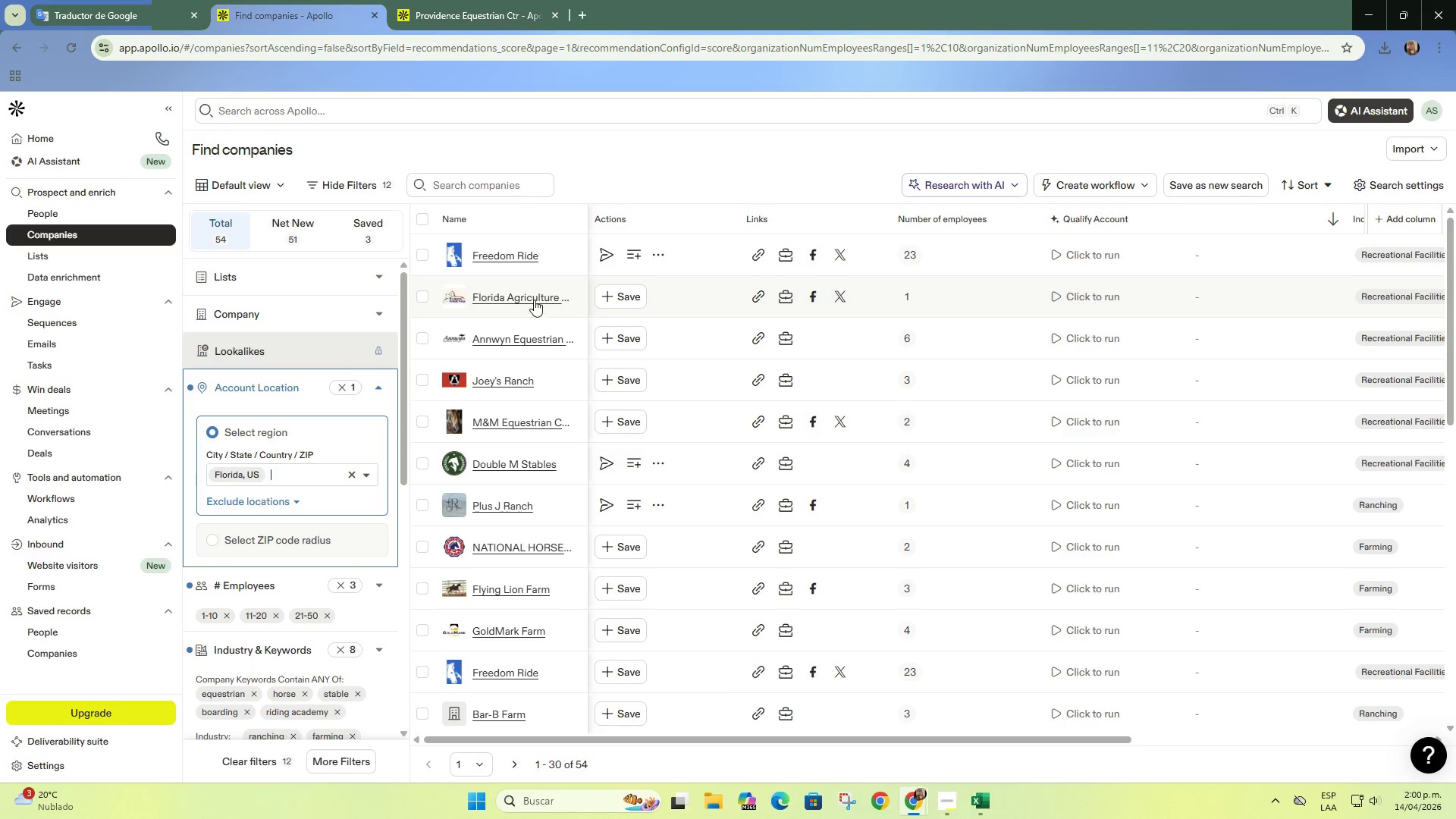 
right_click([535, 299])
 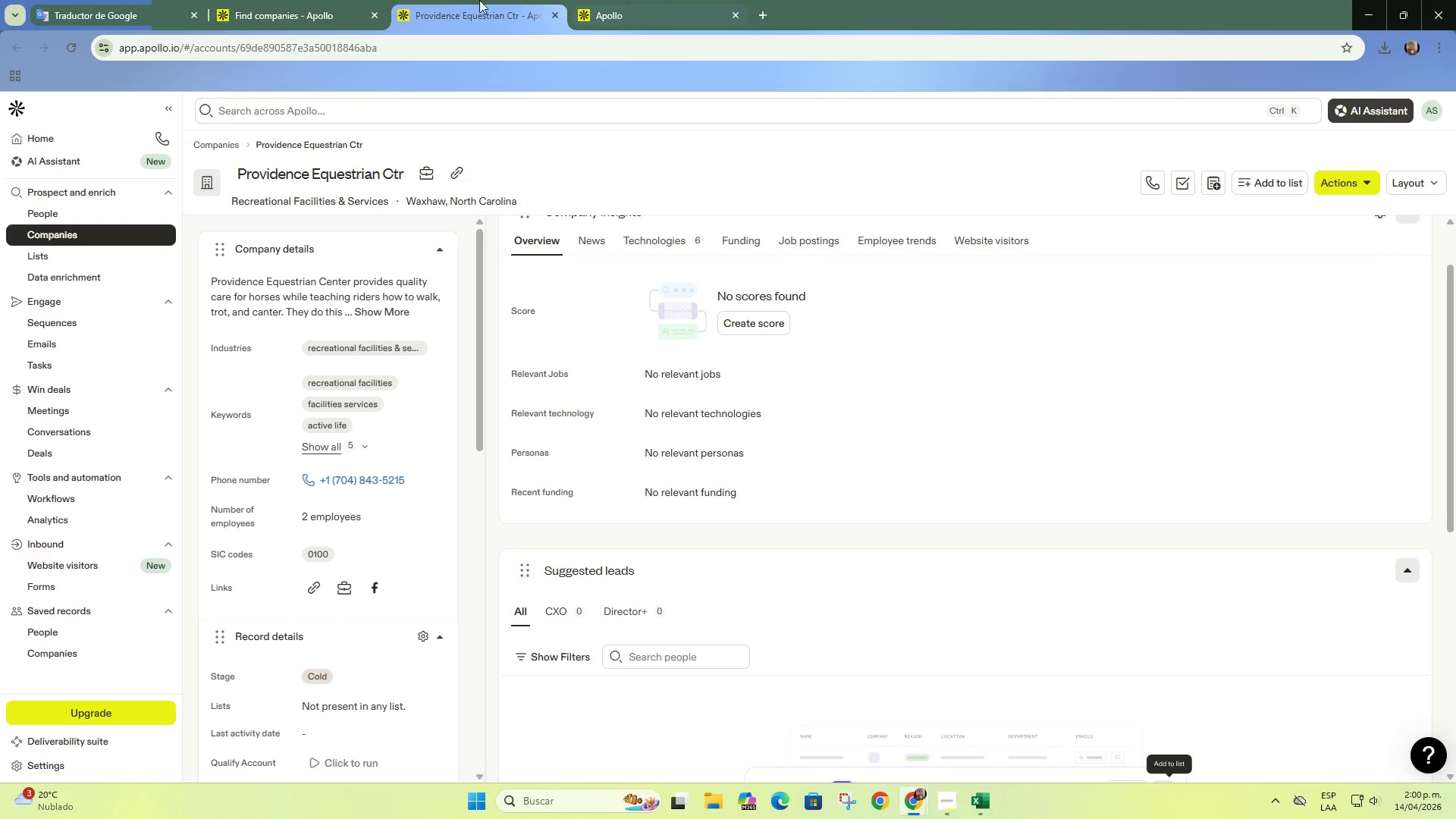 
left_click([652, 2])
 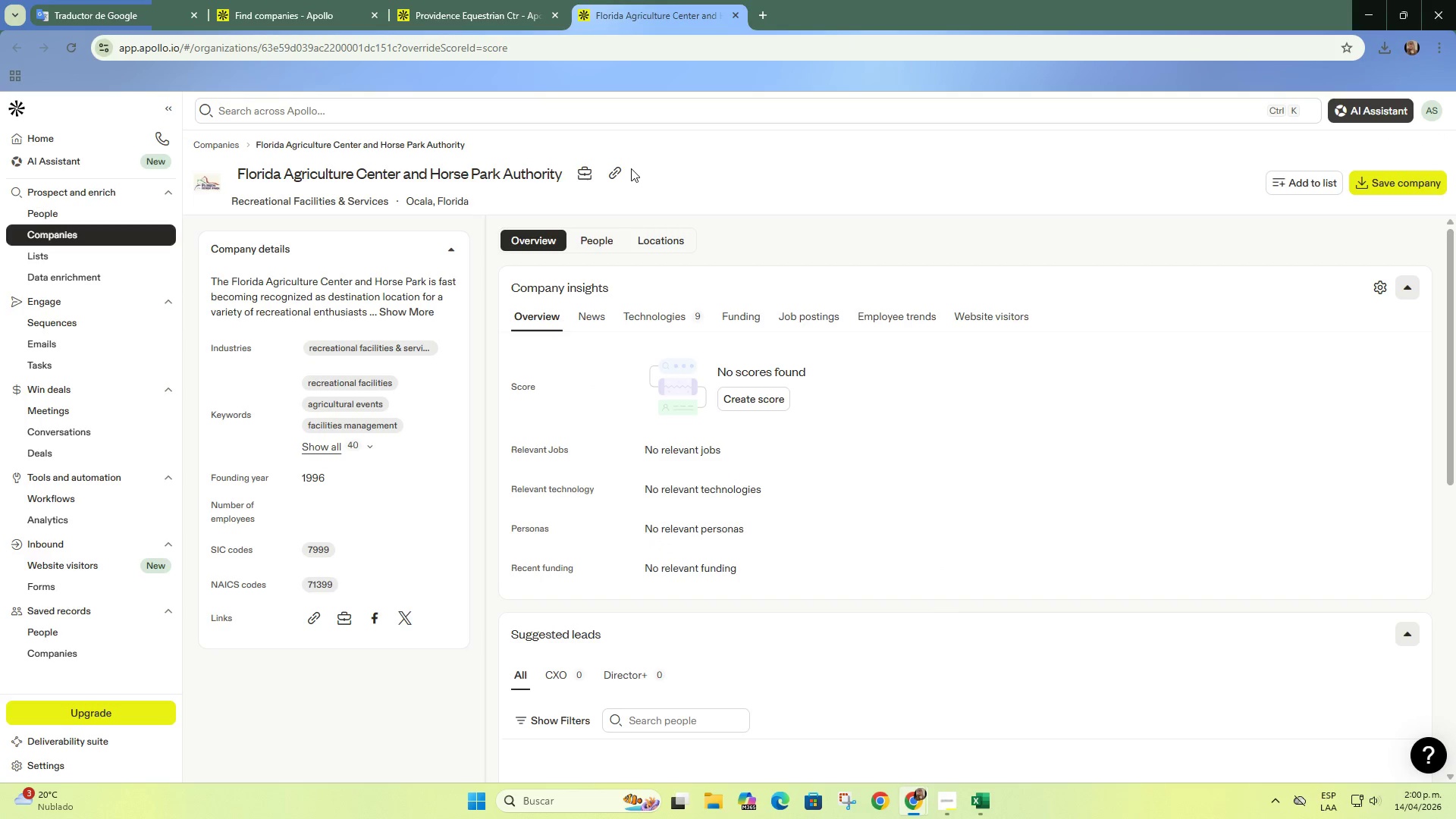 
left_click([618, 168])
 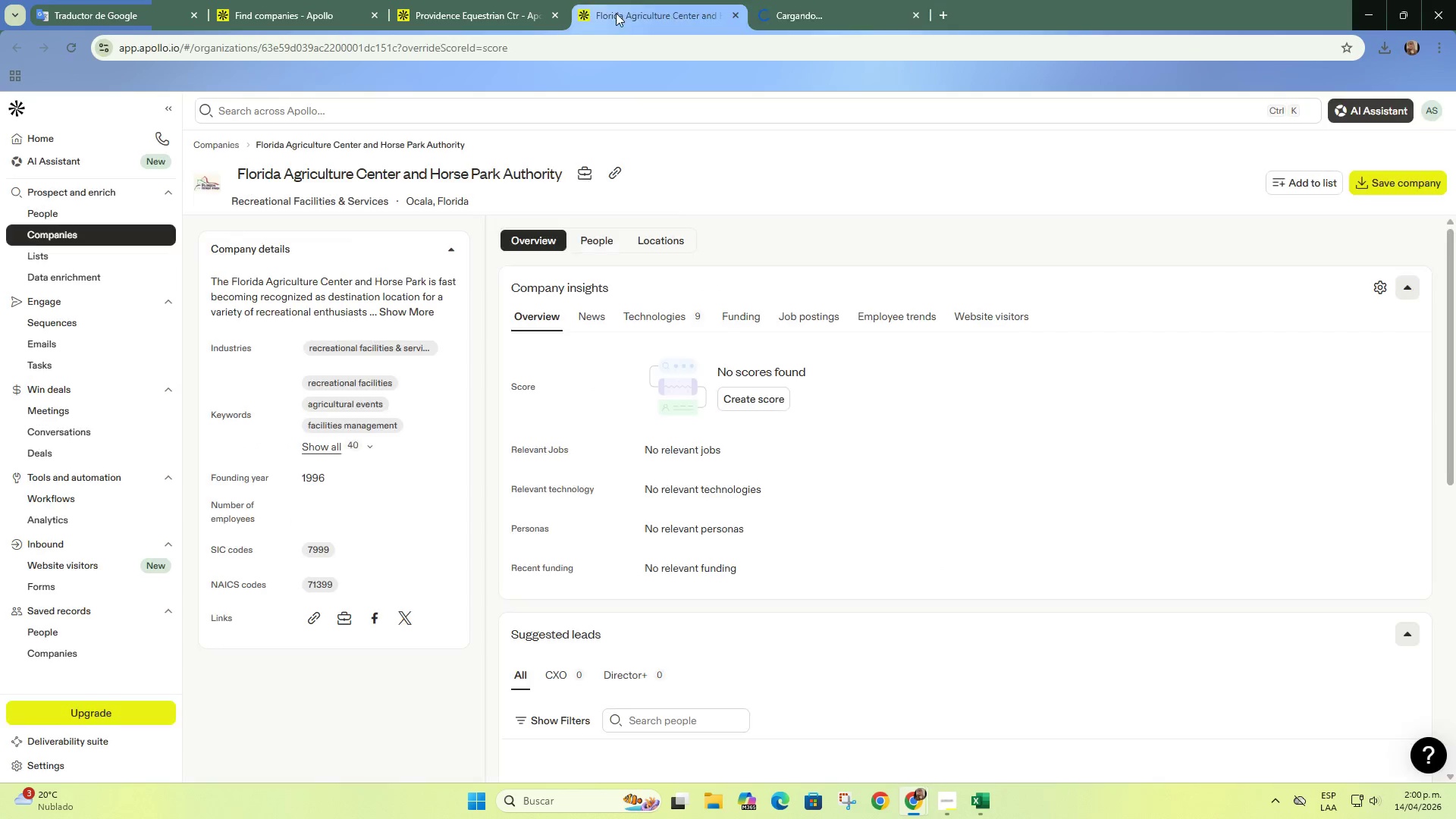 
left_click([616, 13])
 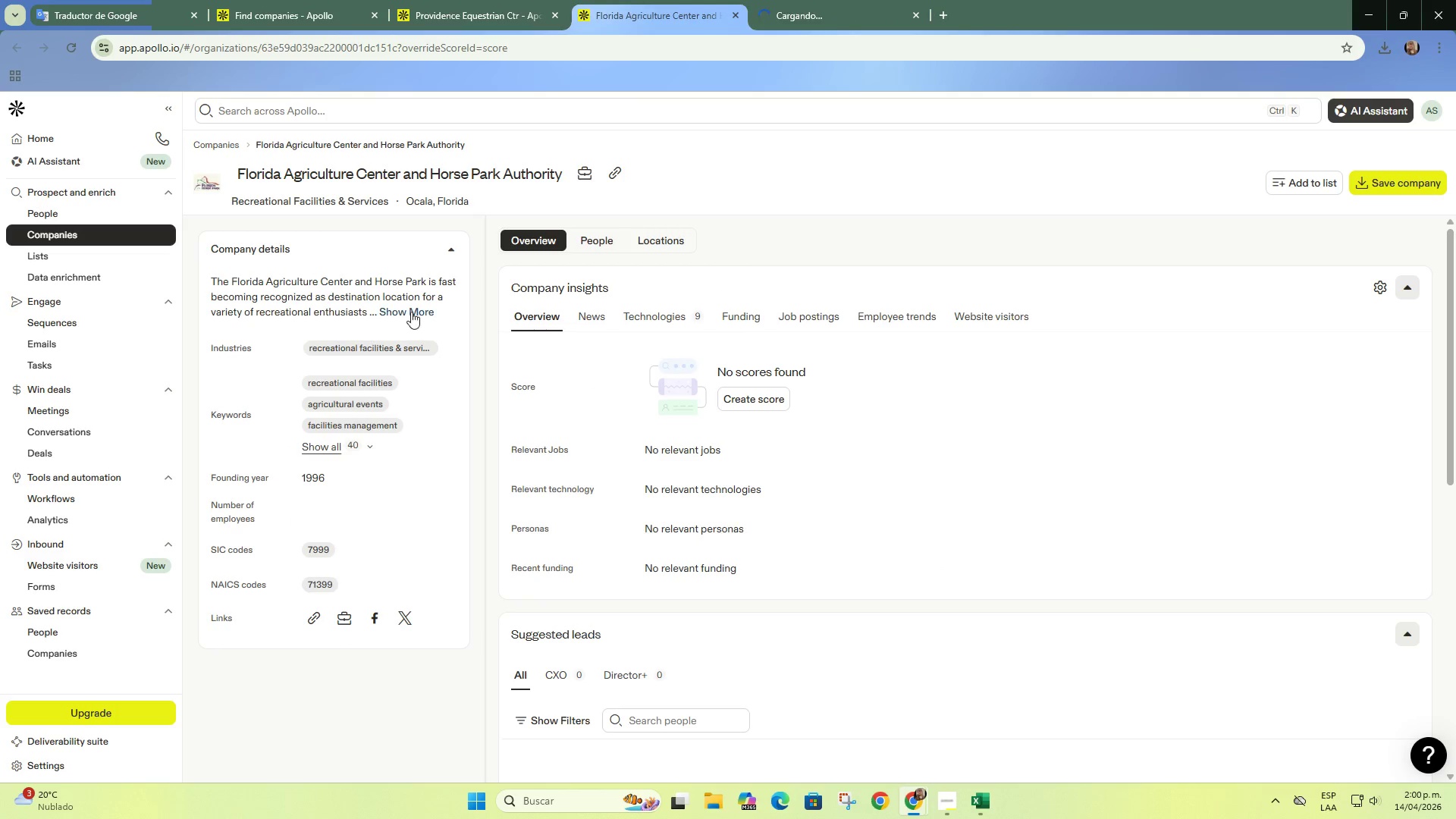 
left_click([411, 312])
 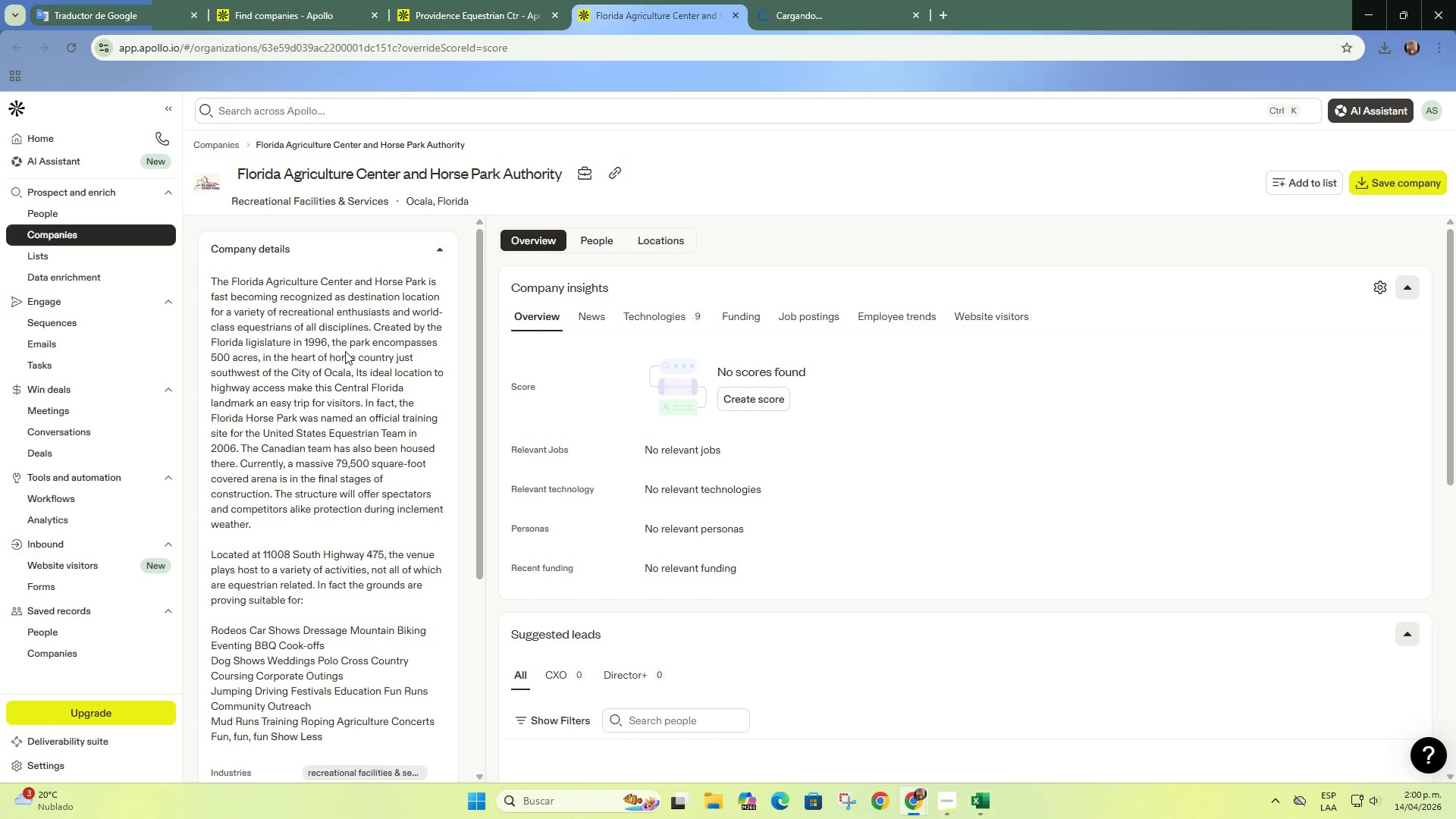 
wait(10.33)
 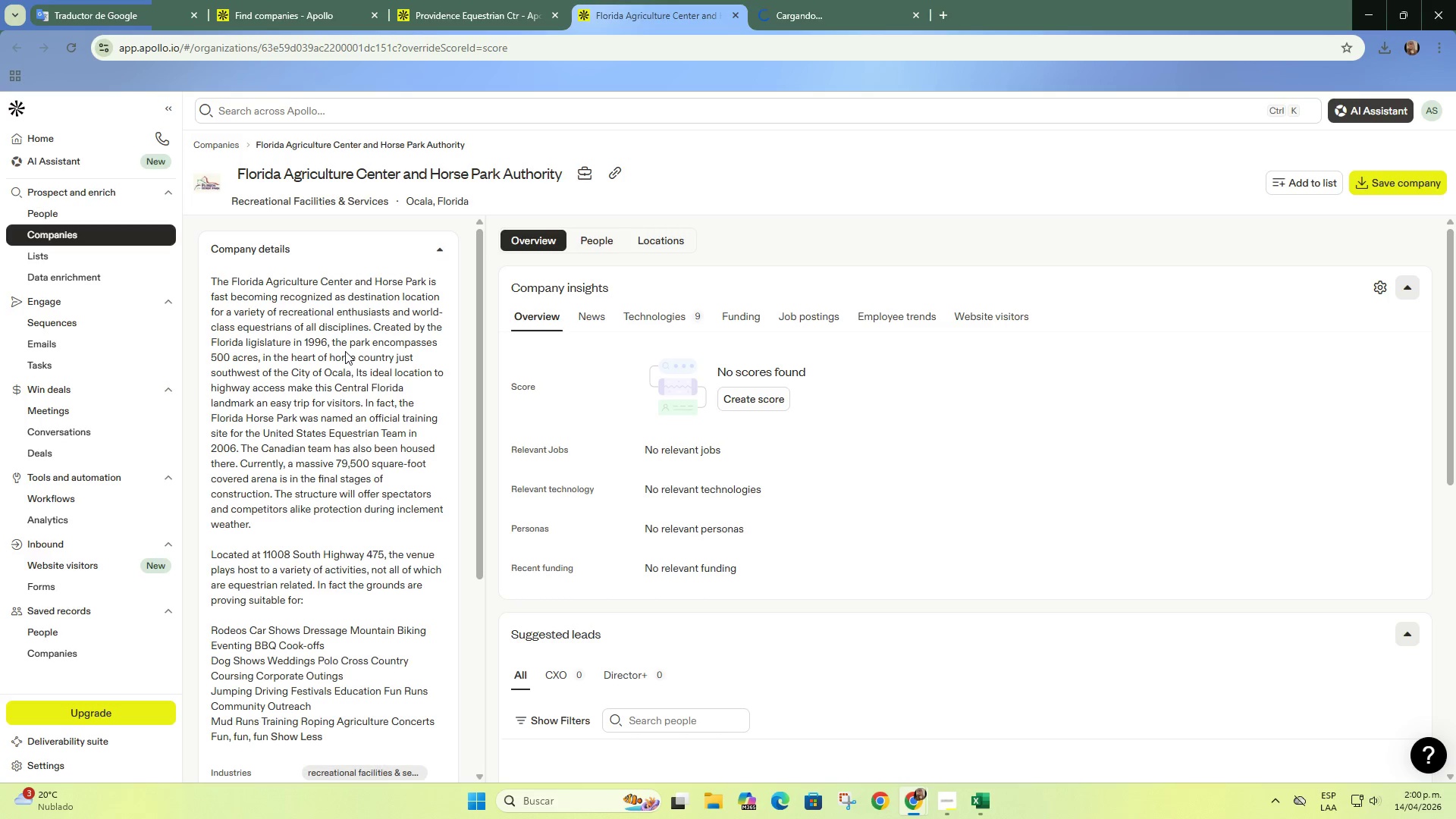 
left_click_drag(start_coordinate=[262, 372], to_coordinate=[350, 371])
 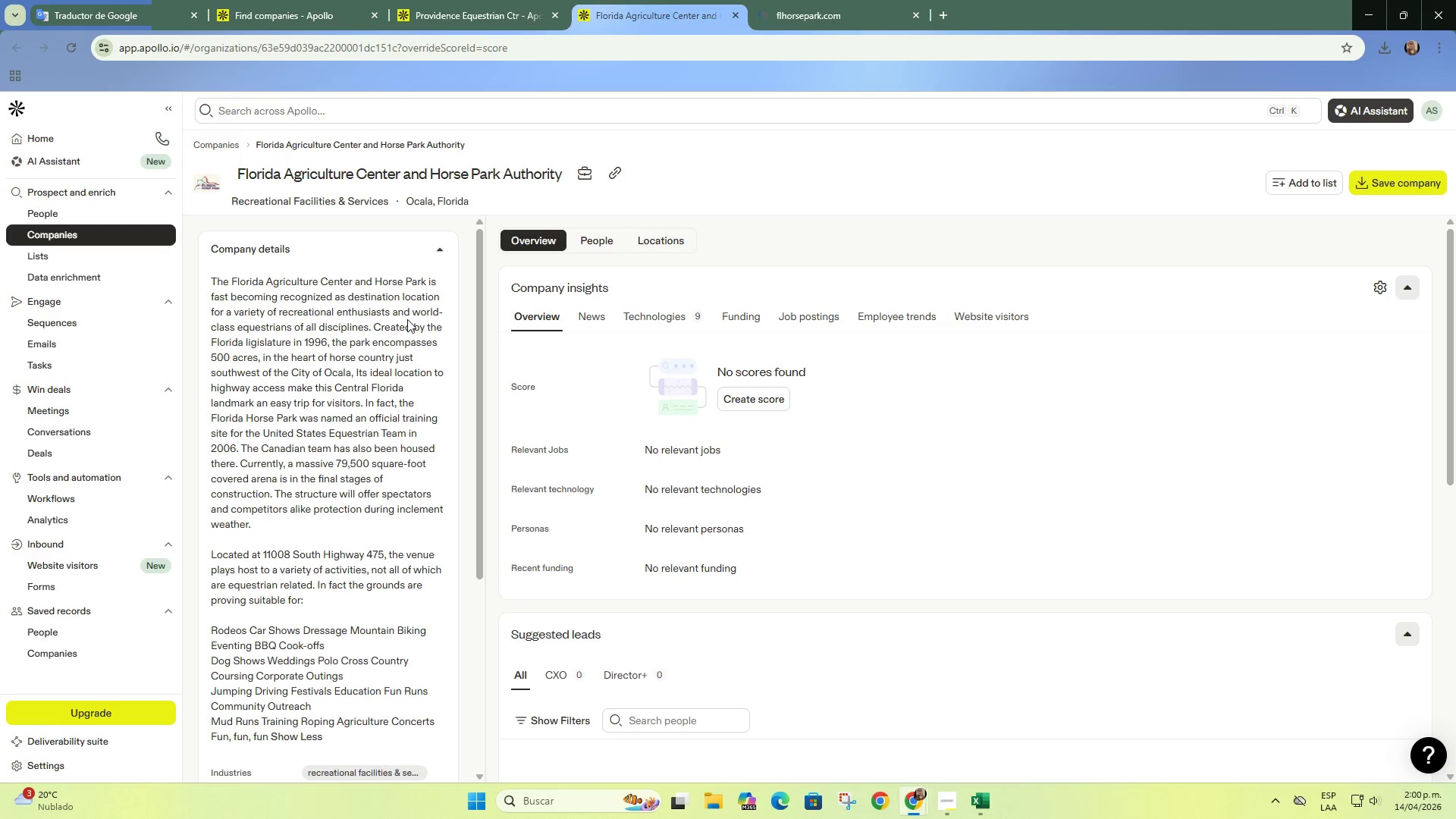 
left_click([407, 319])
 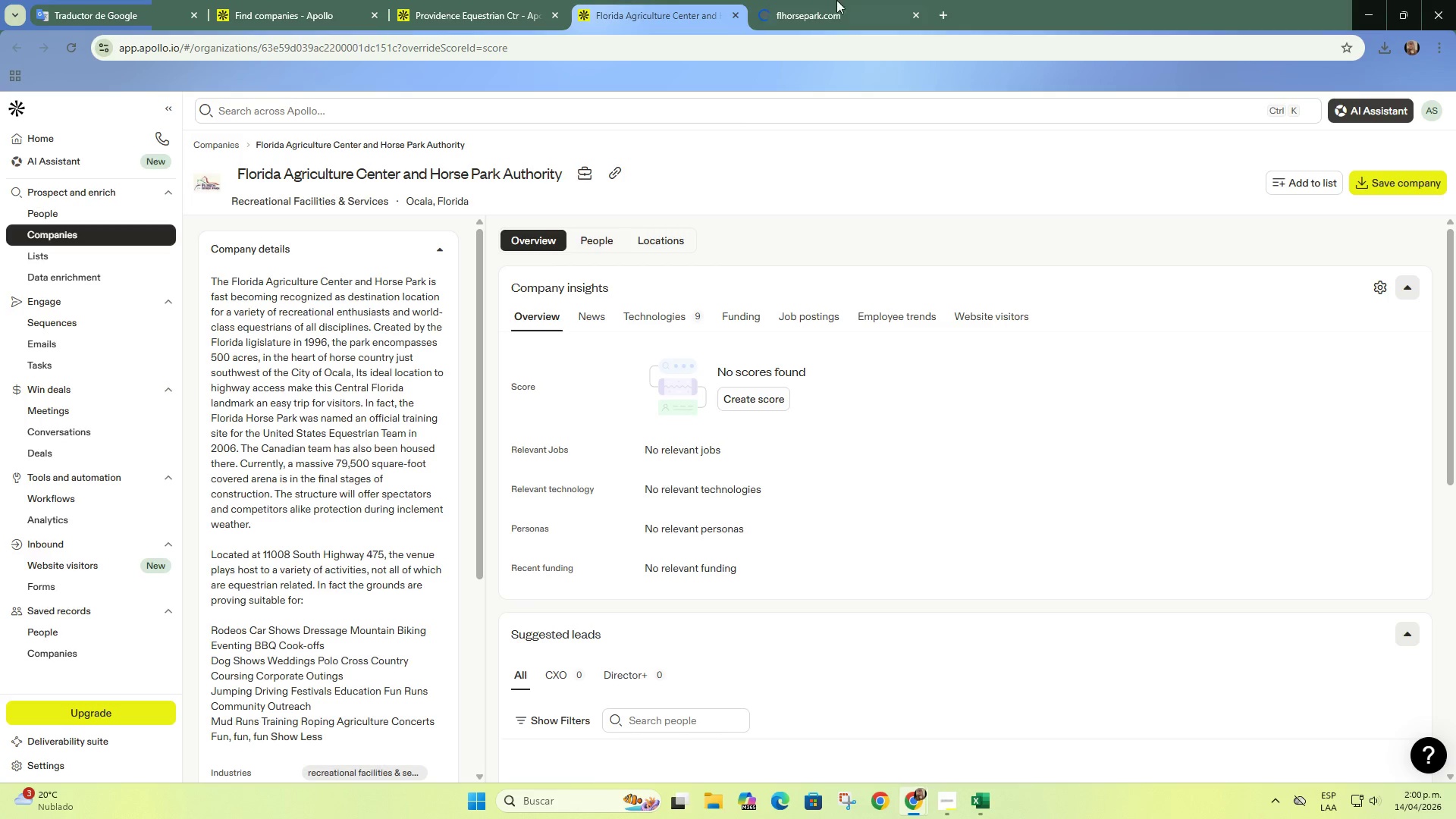 
left_click([843, 0])
 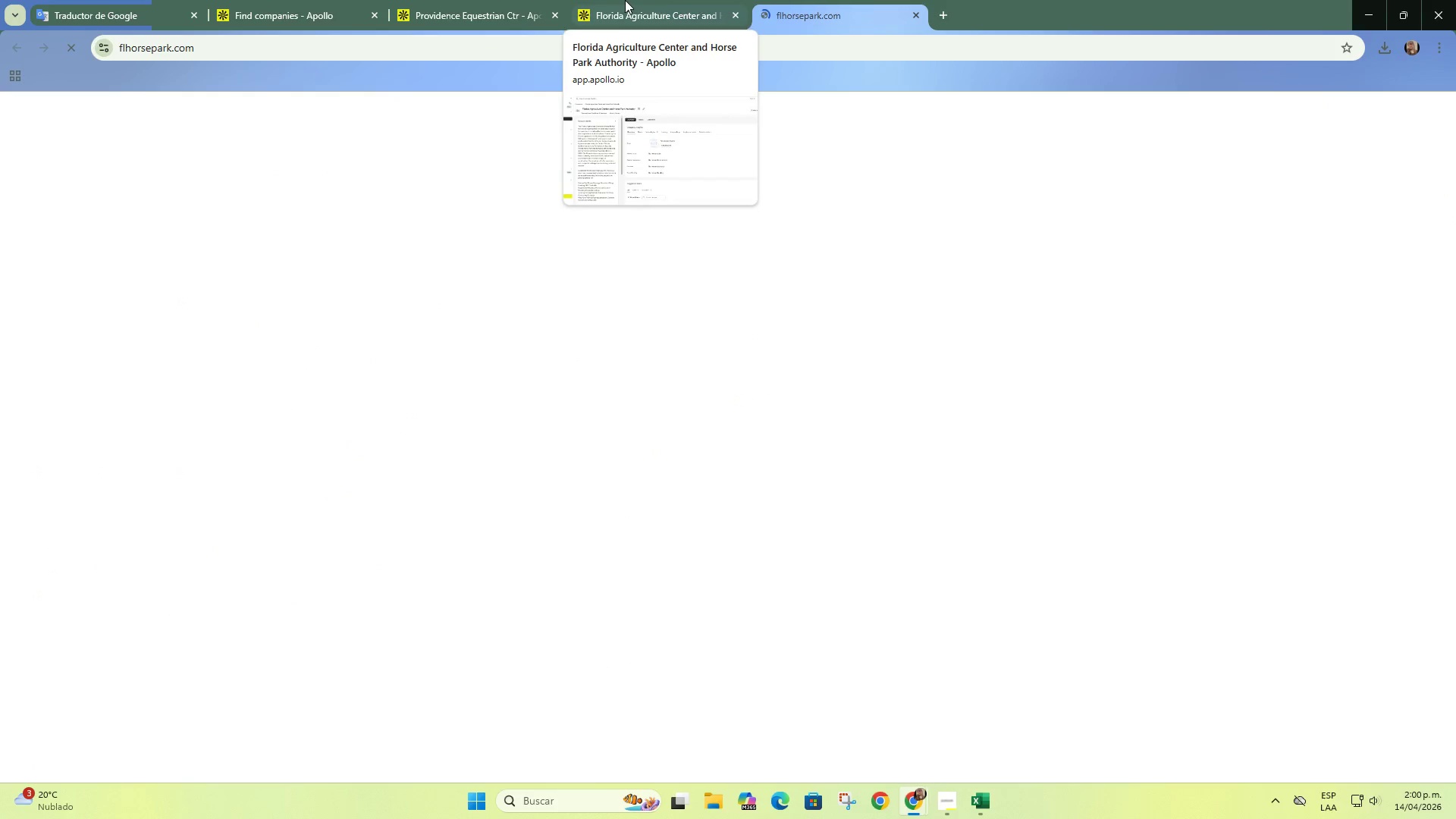 
left_click([626, 2])
 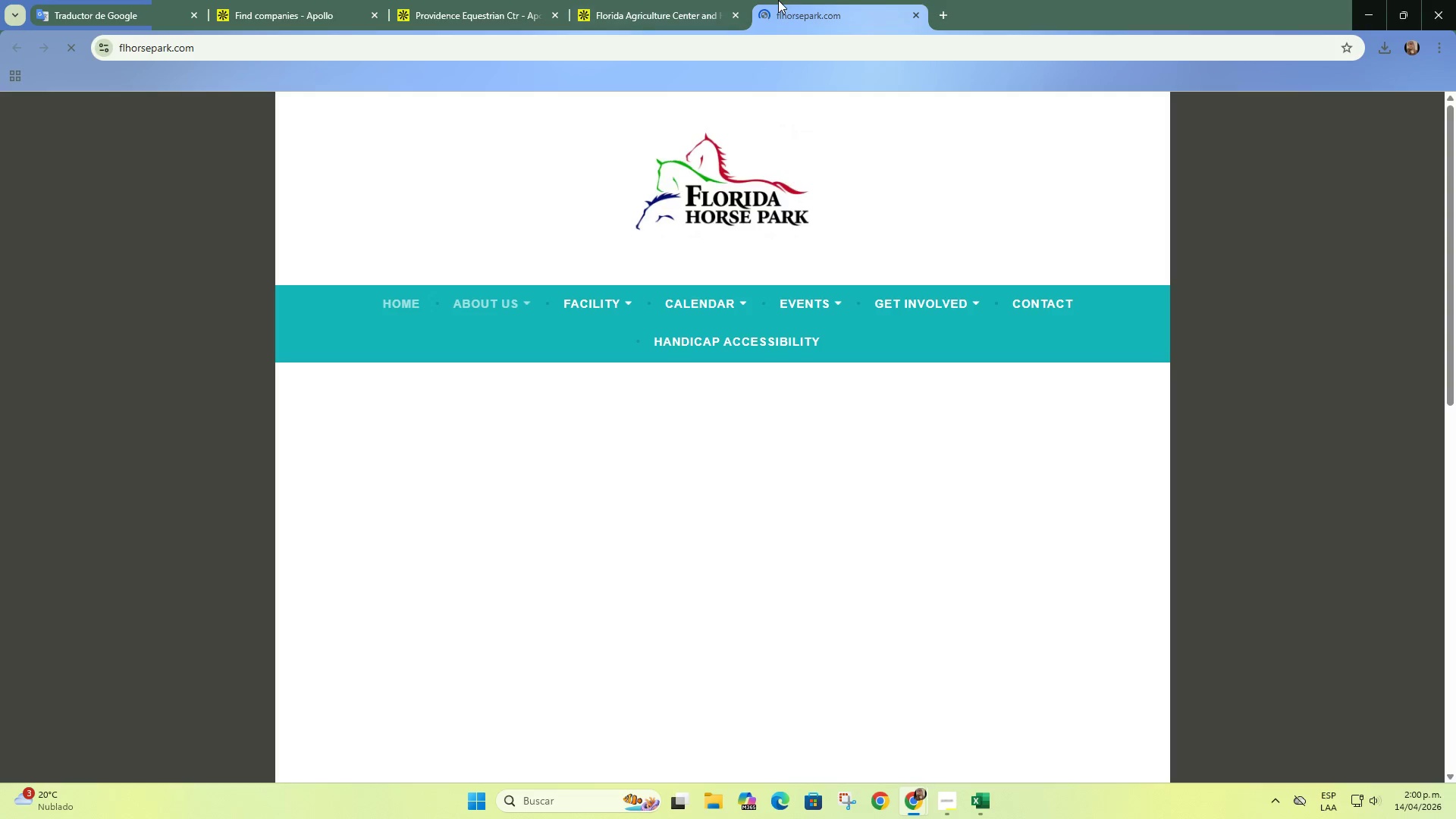 
left_click([778, 0])
 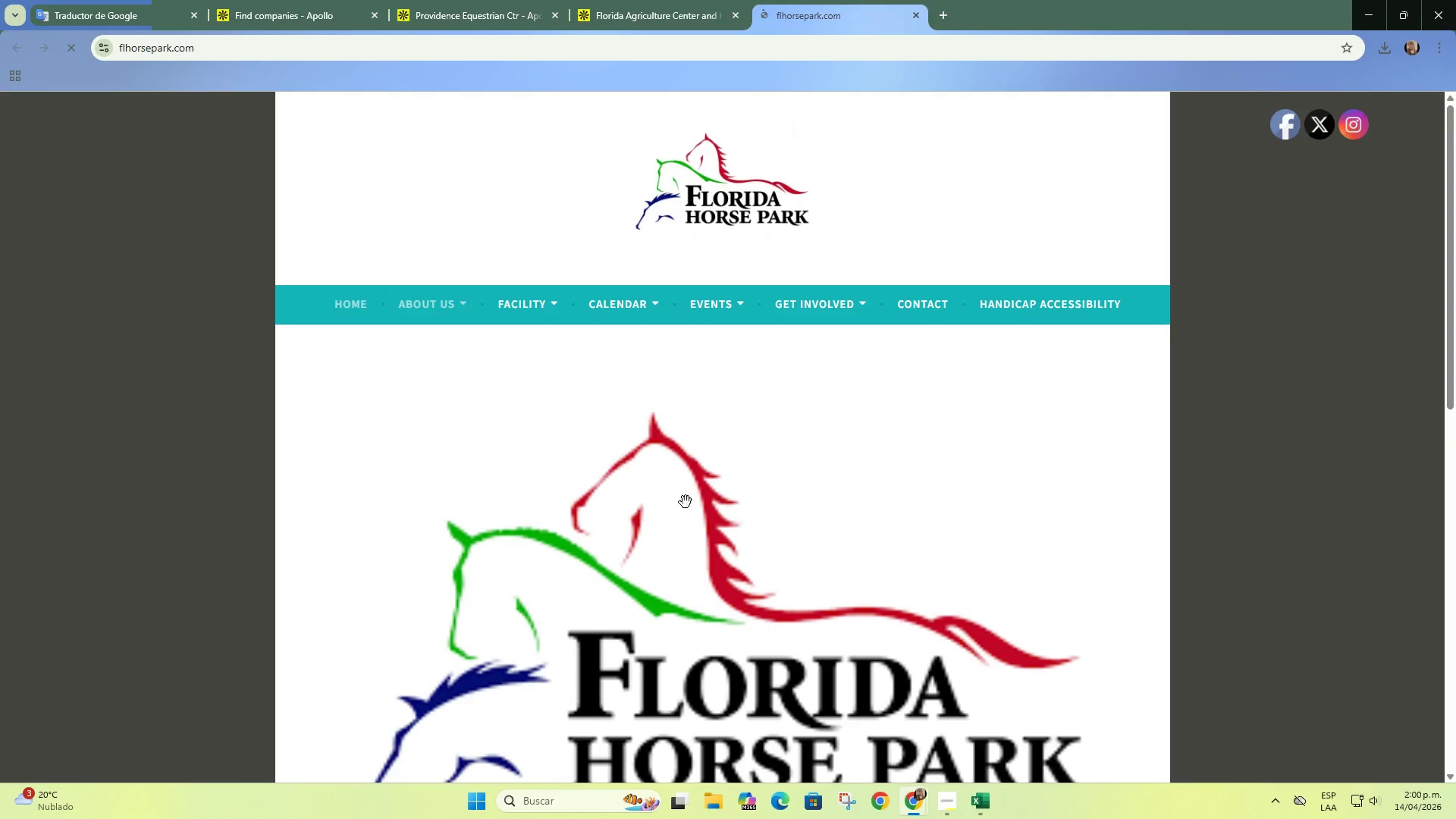 
scroll: coordinate [698, 469], scroll_direction: down, amount: 11.0
 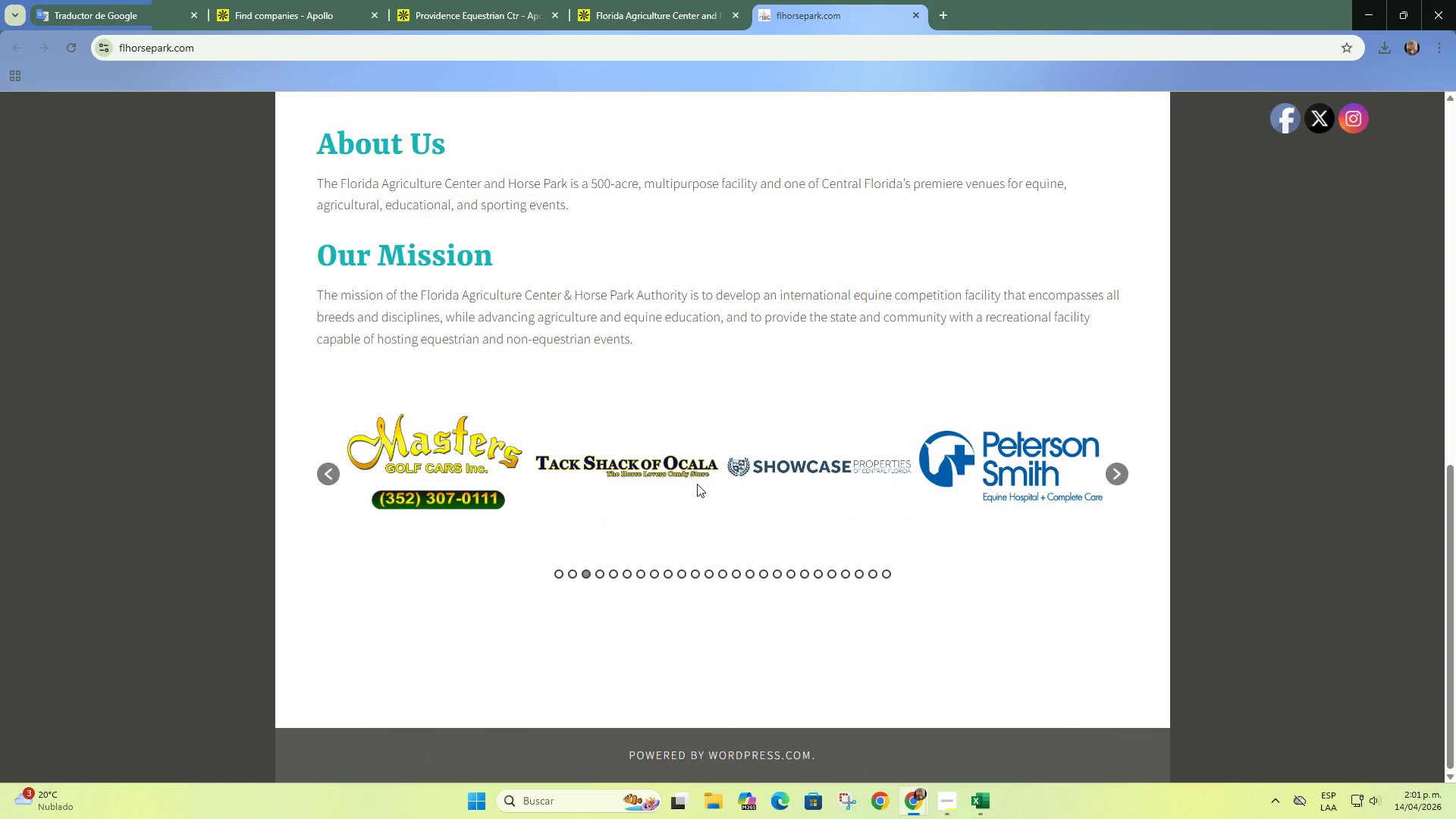 
scroll: coordinate [821, 592], scroll_direction: up, amount: 2.0
 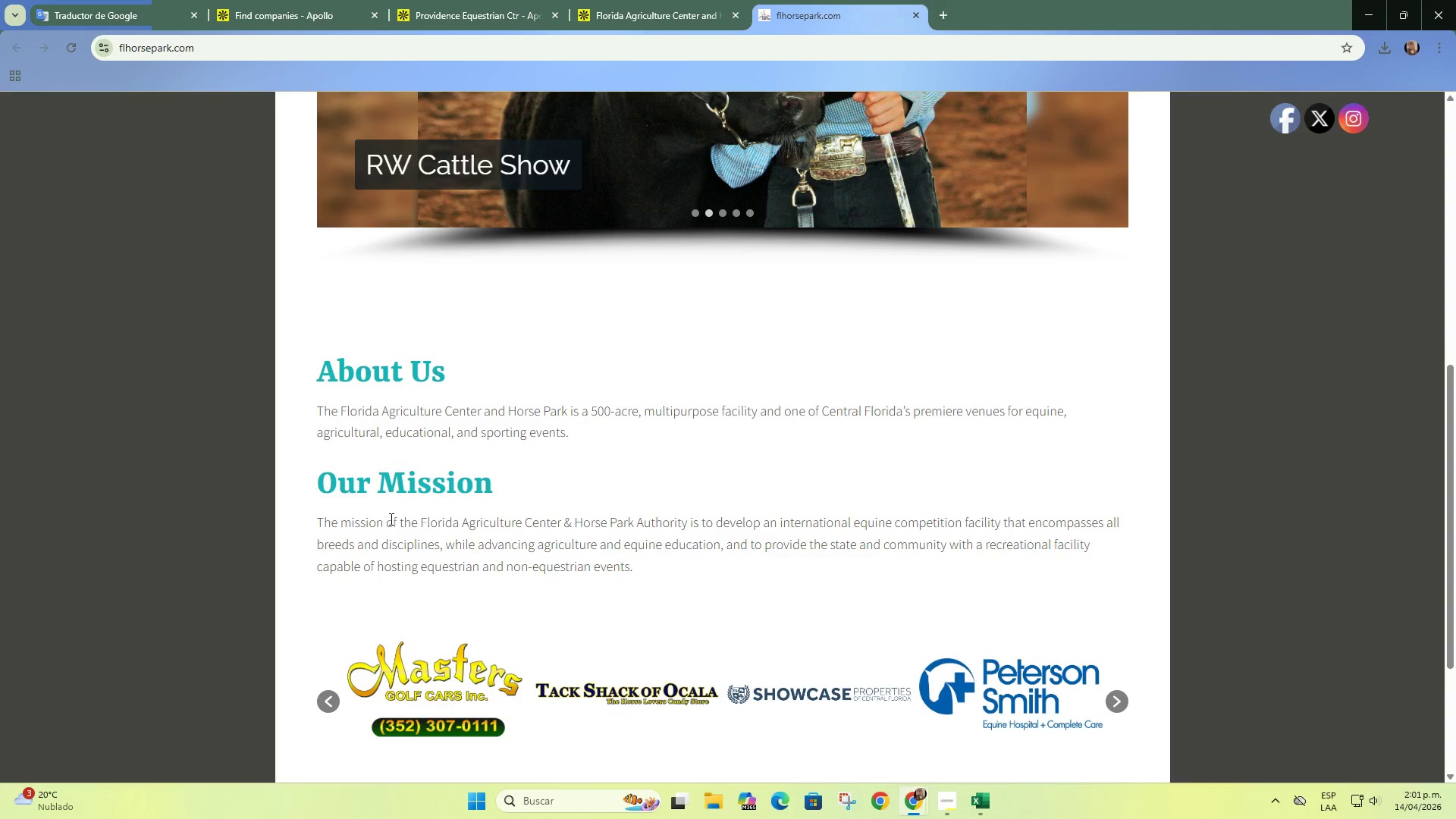 
left_click_drag(start_coordinate=[392, 519], to_coordinate=[623, 536])
 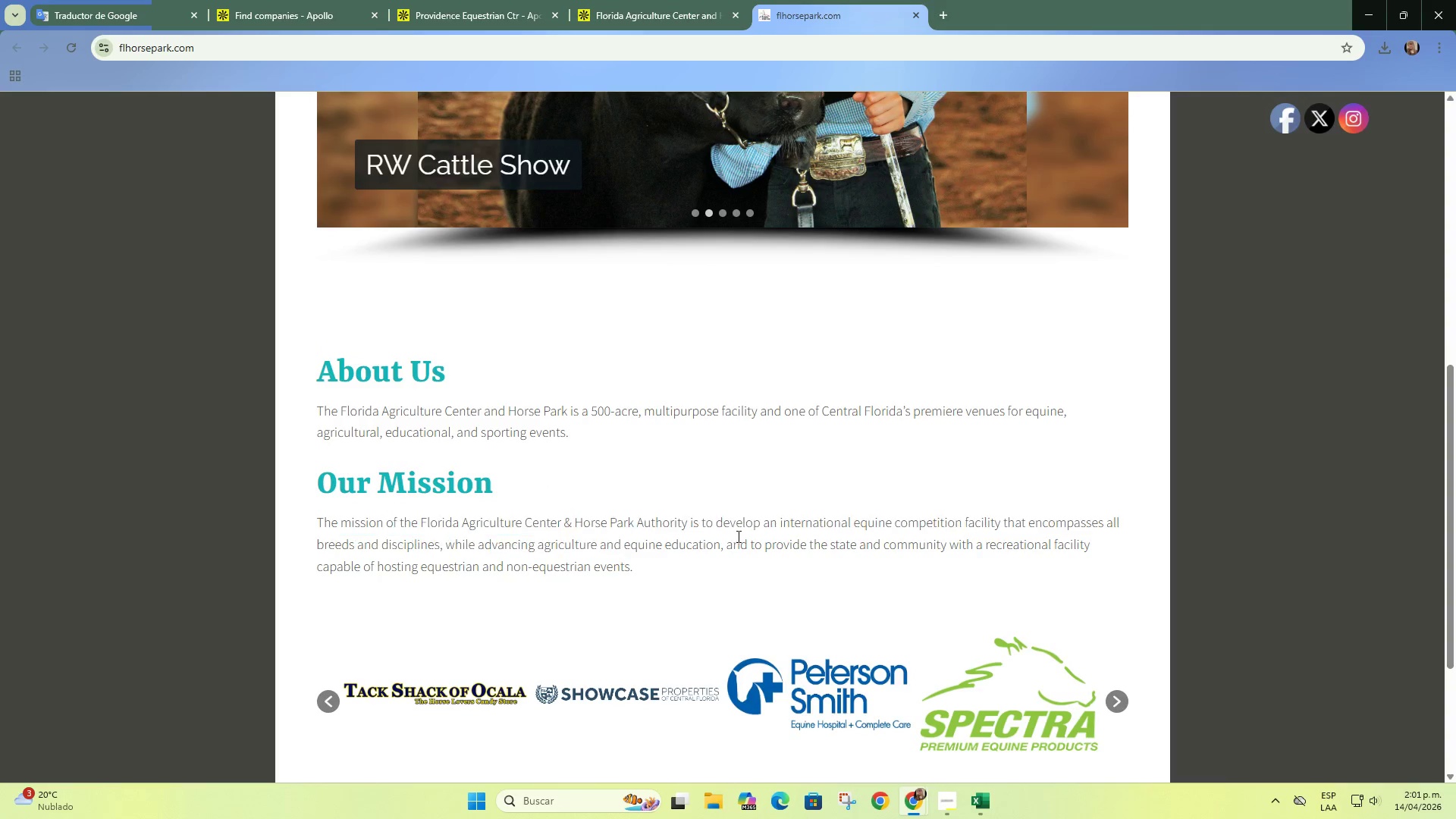 
left_click([737, 536])
 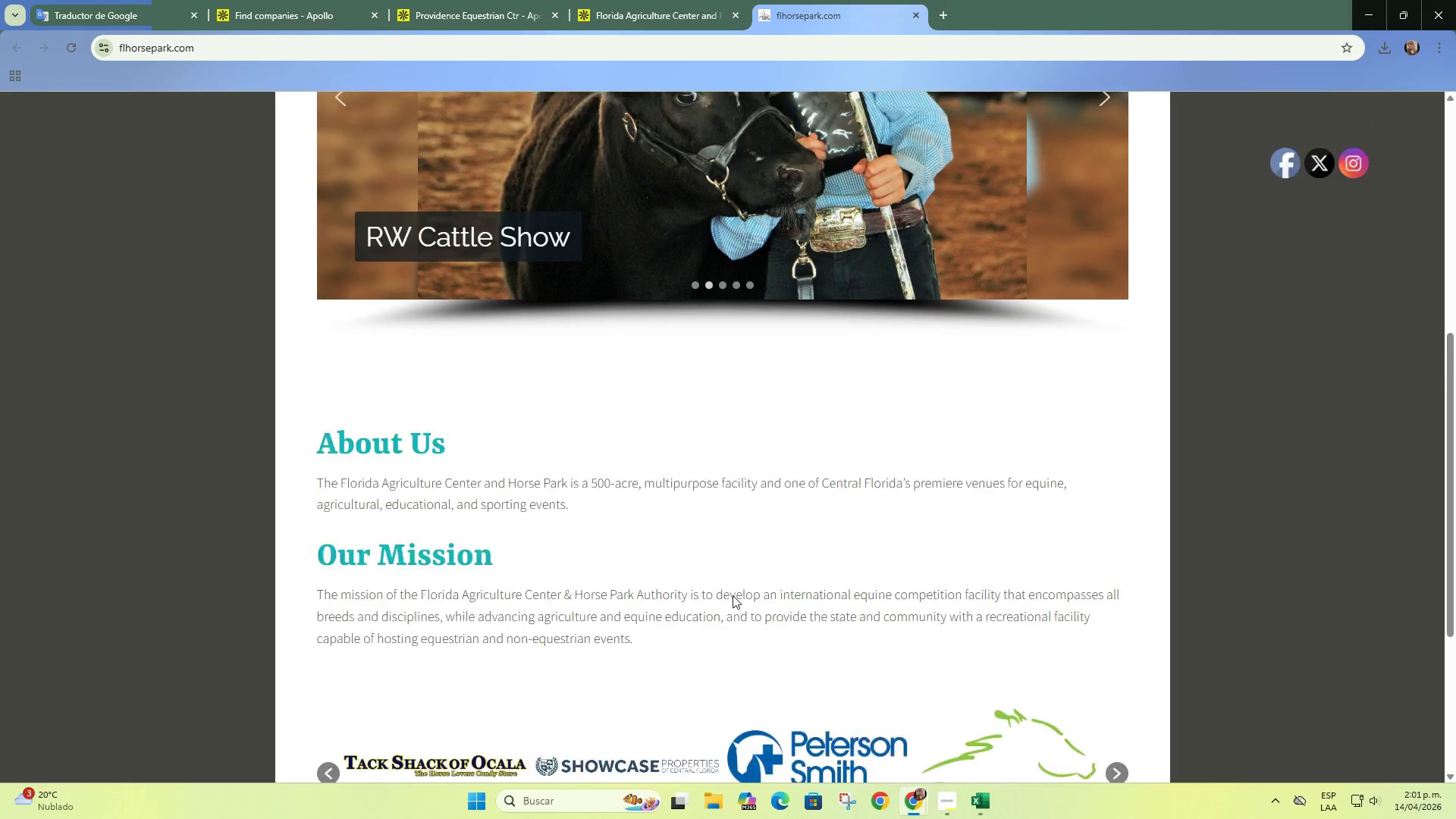 
scroll: coordinate [733, 595], scroll_direction: up, amount: 4.0
 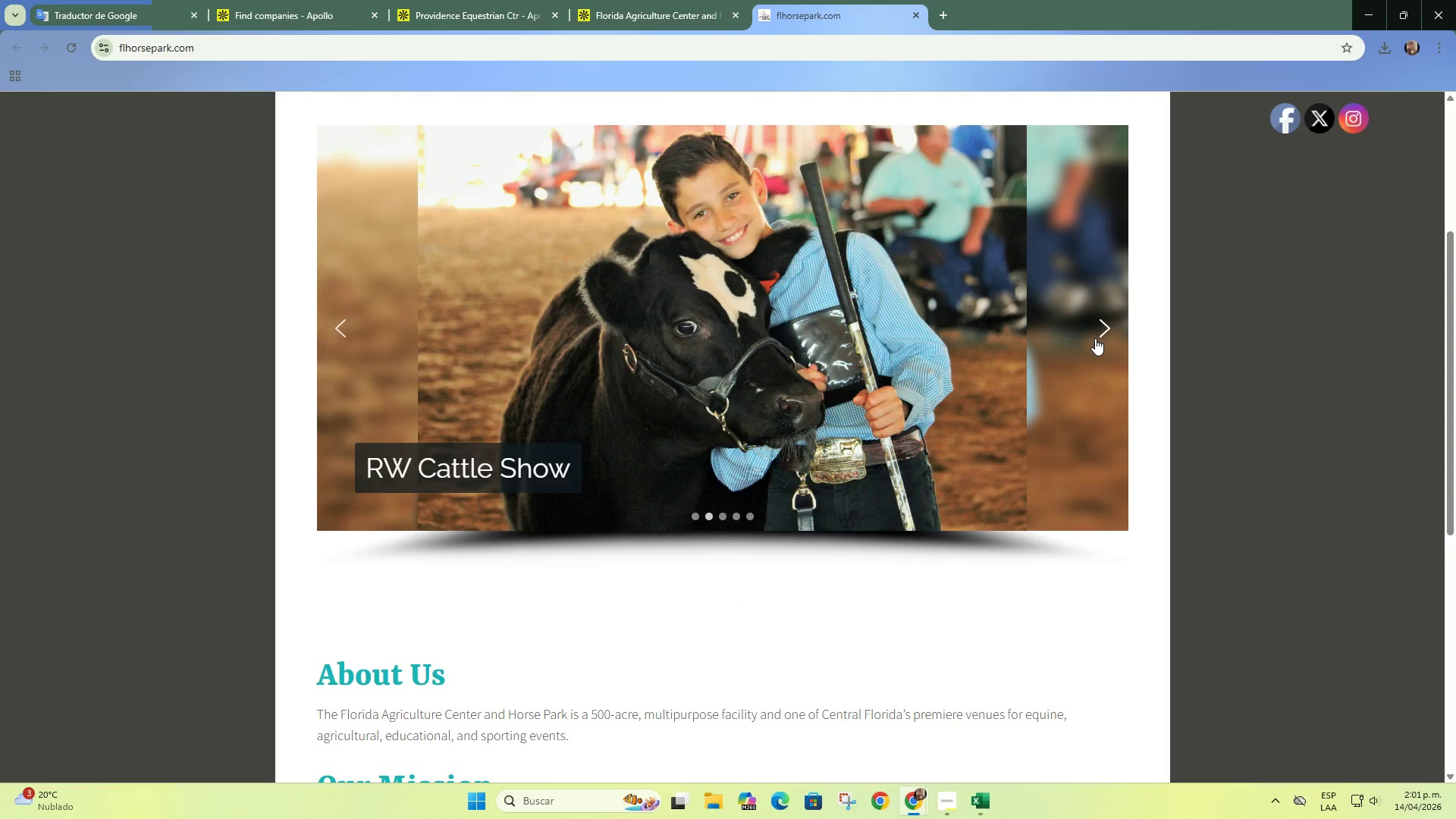 
left_click([1097, 338])
 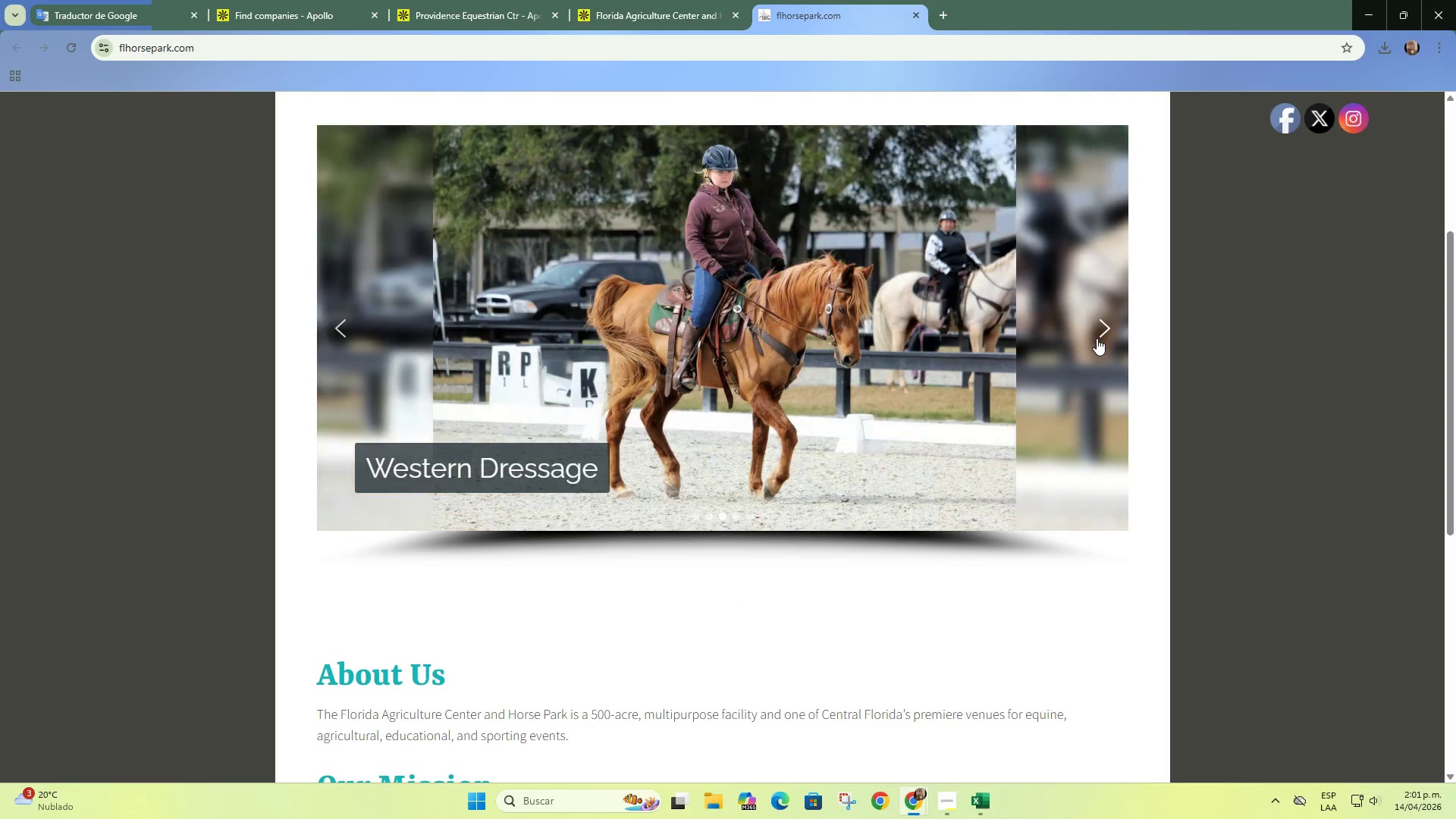 
left_click([1097, 338])
 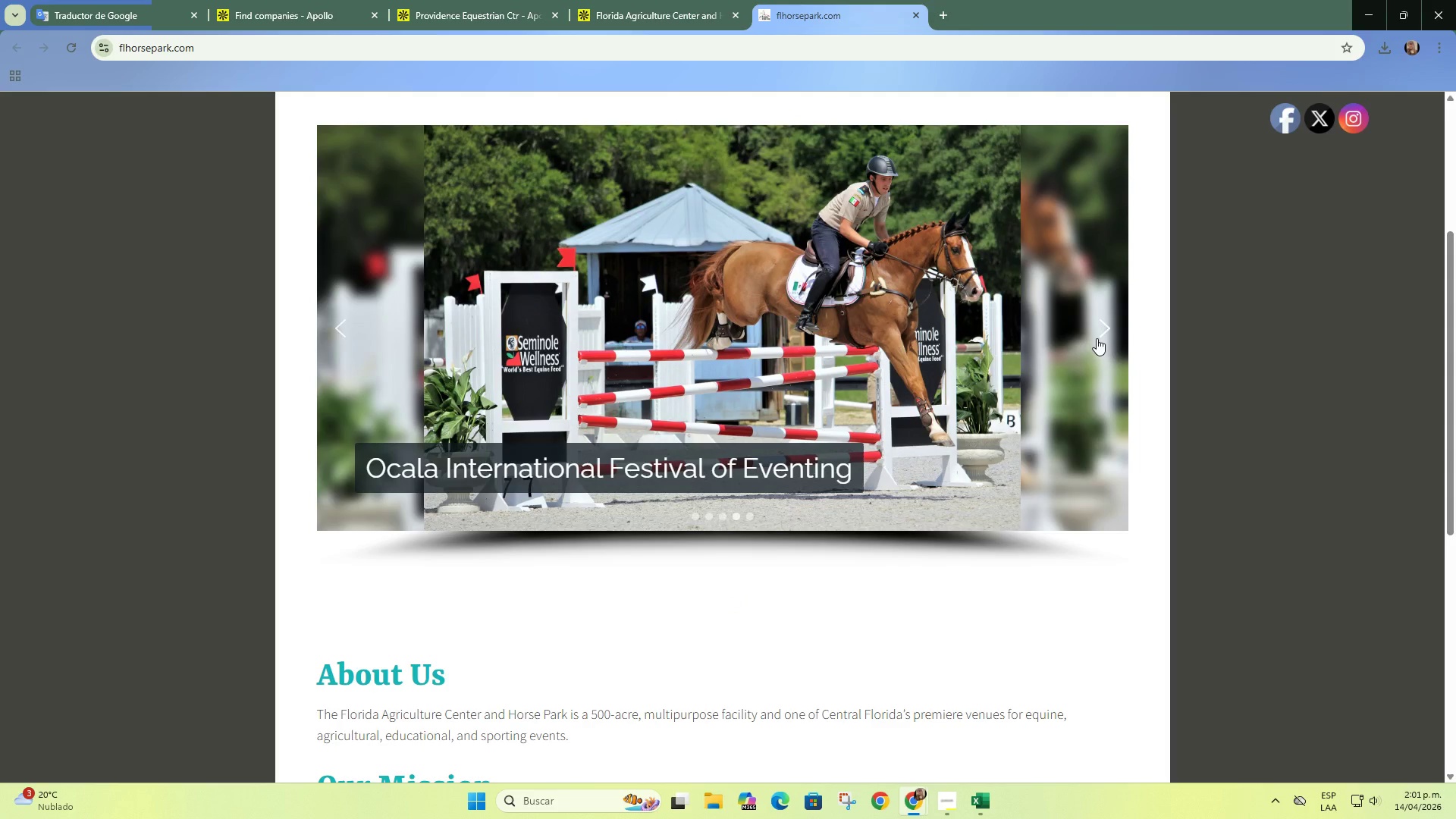 
left_click([1097, 338])
 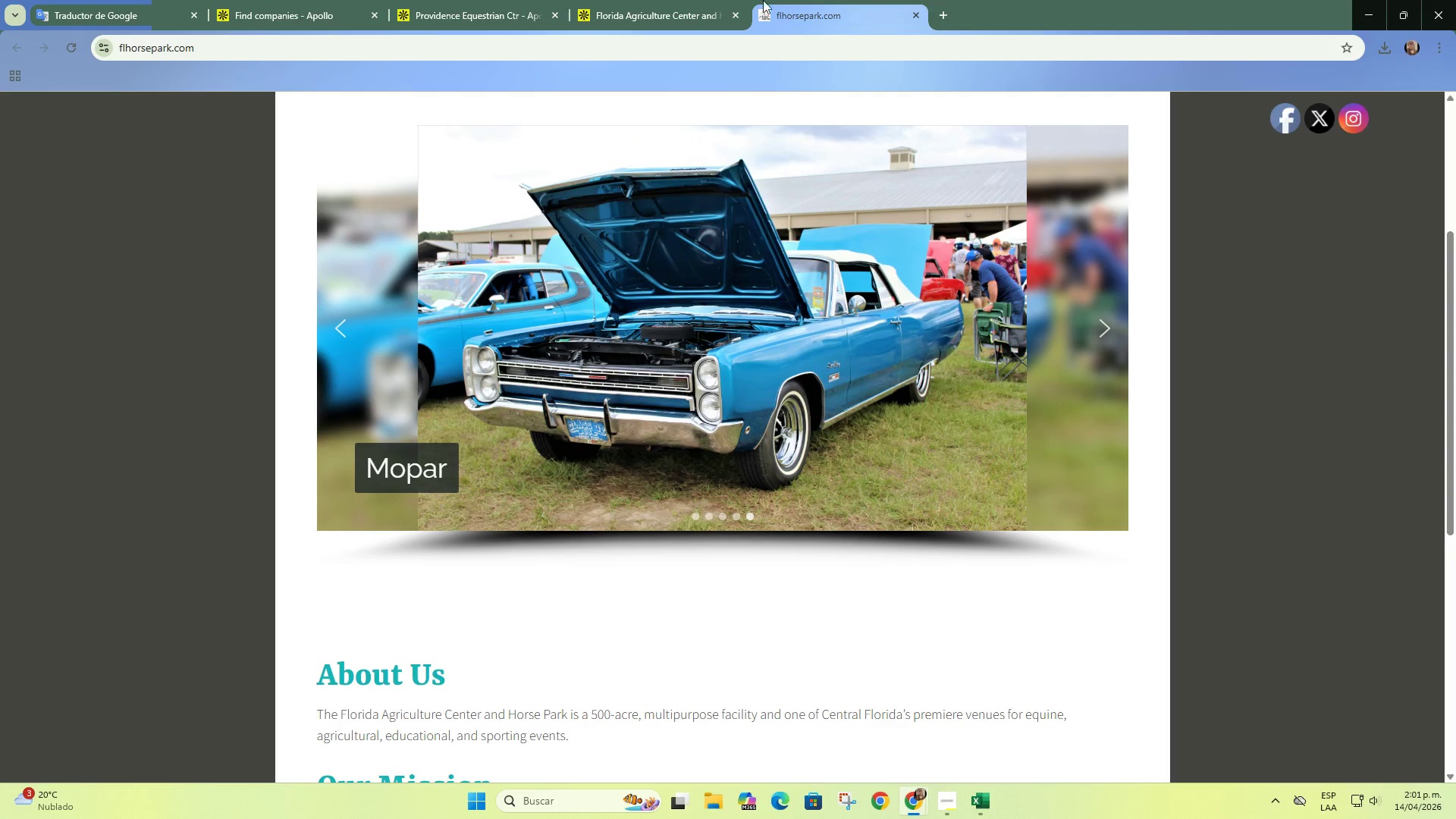 
left_click([695, 0])
 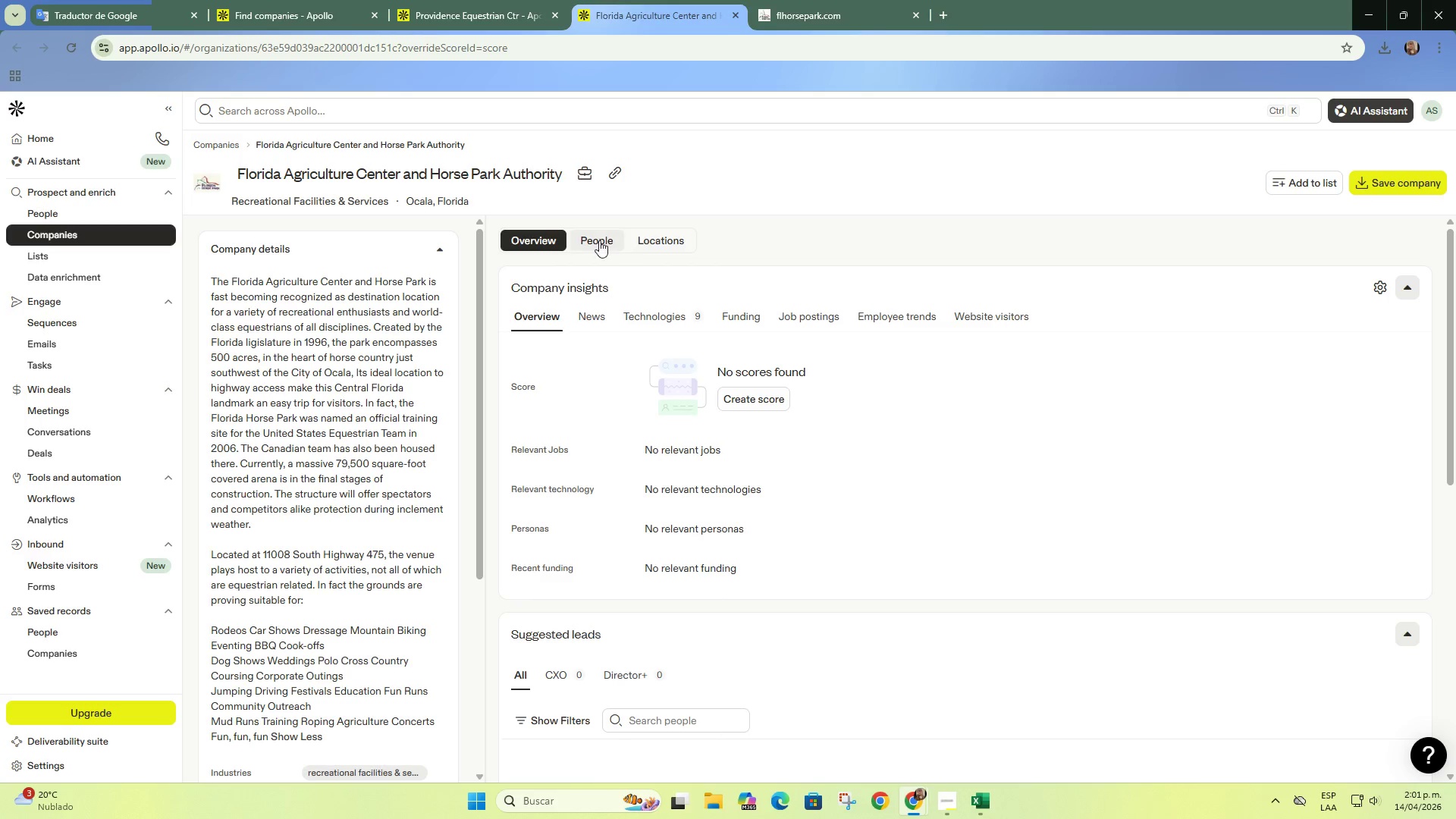 
left_click([597, 240])
 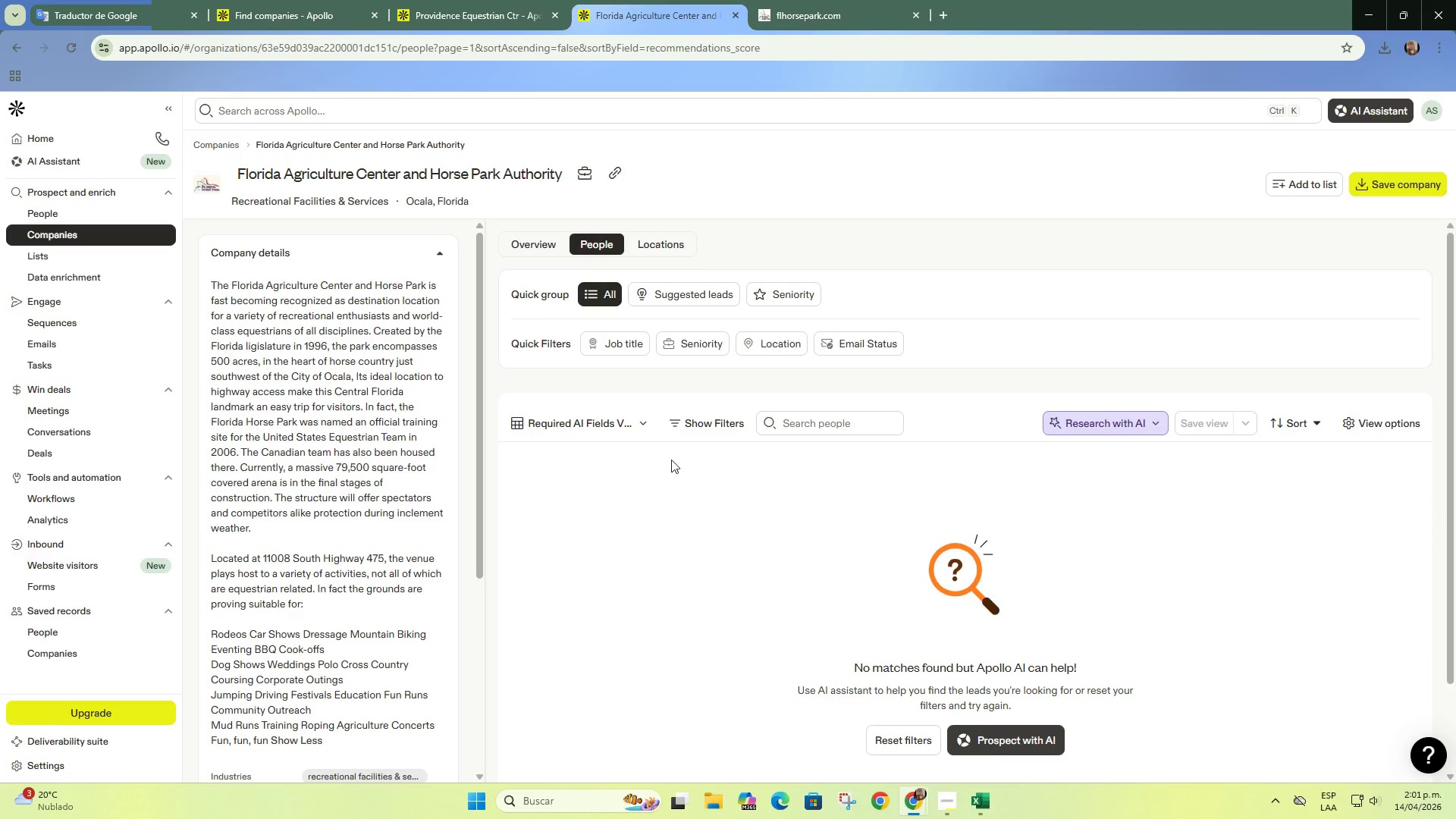 
scroll: coordinate [582, 438], scroll_direction: down, amount: 1.0
 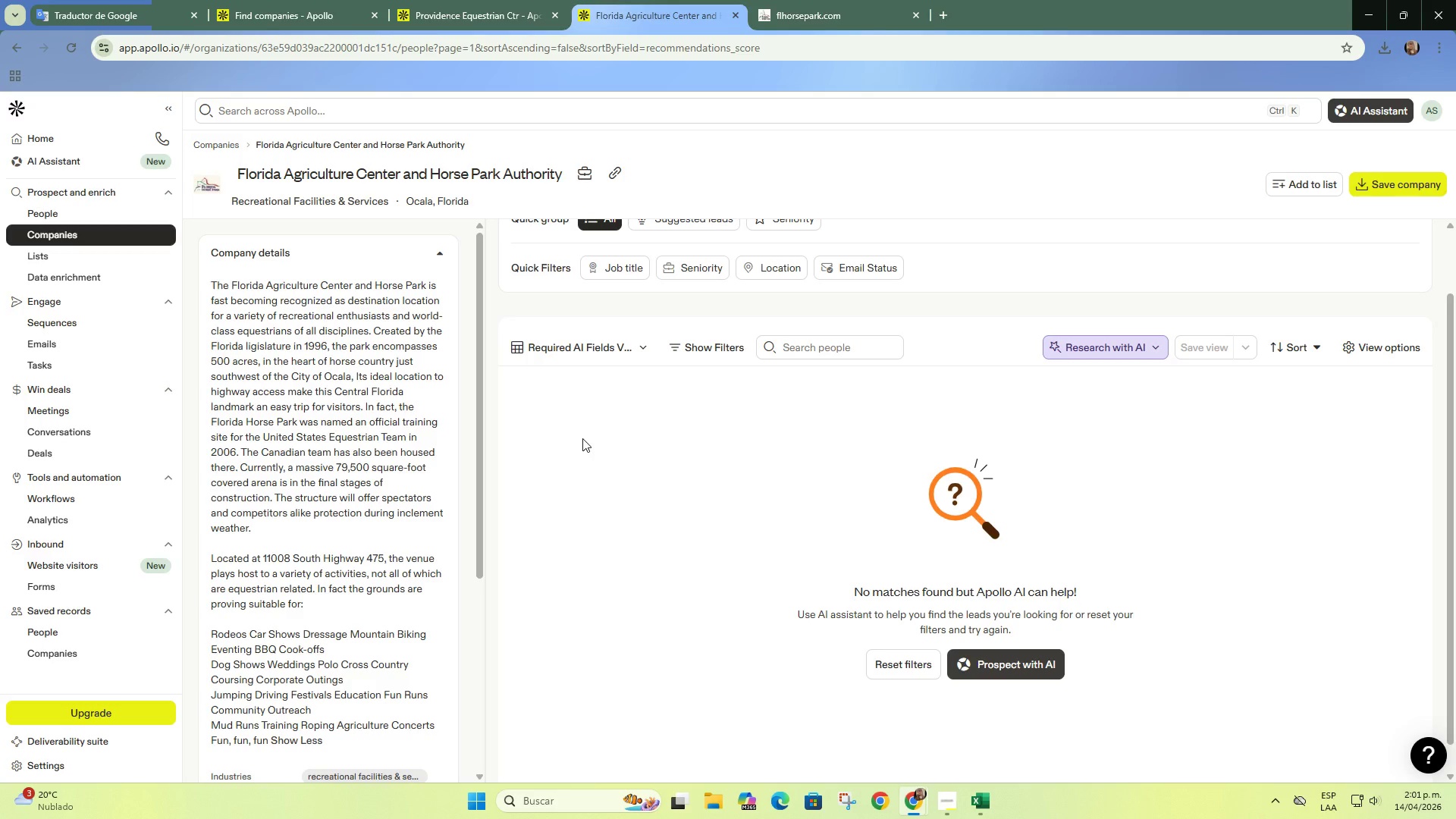 
scroll: coordinate [582, 438], scroll_direction: up, amount: 2.0
 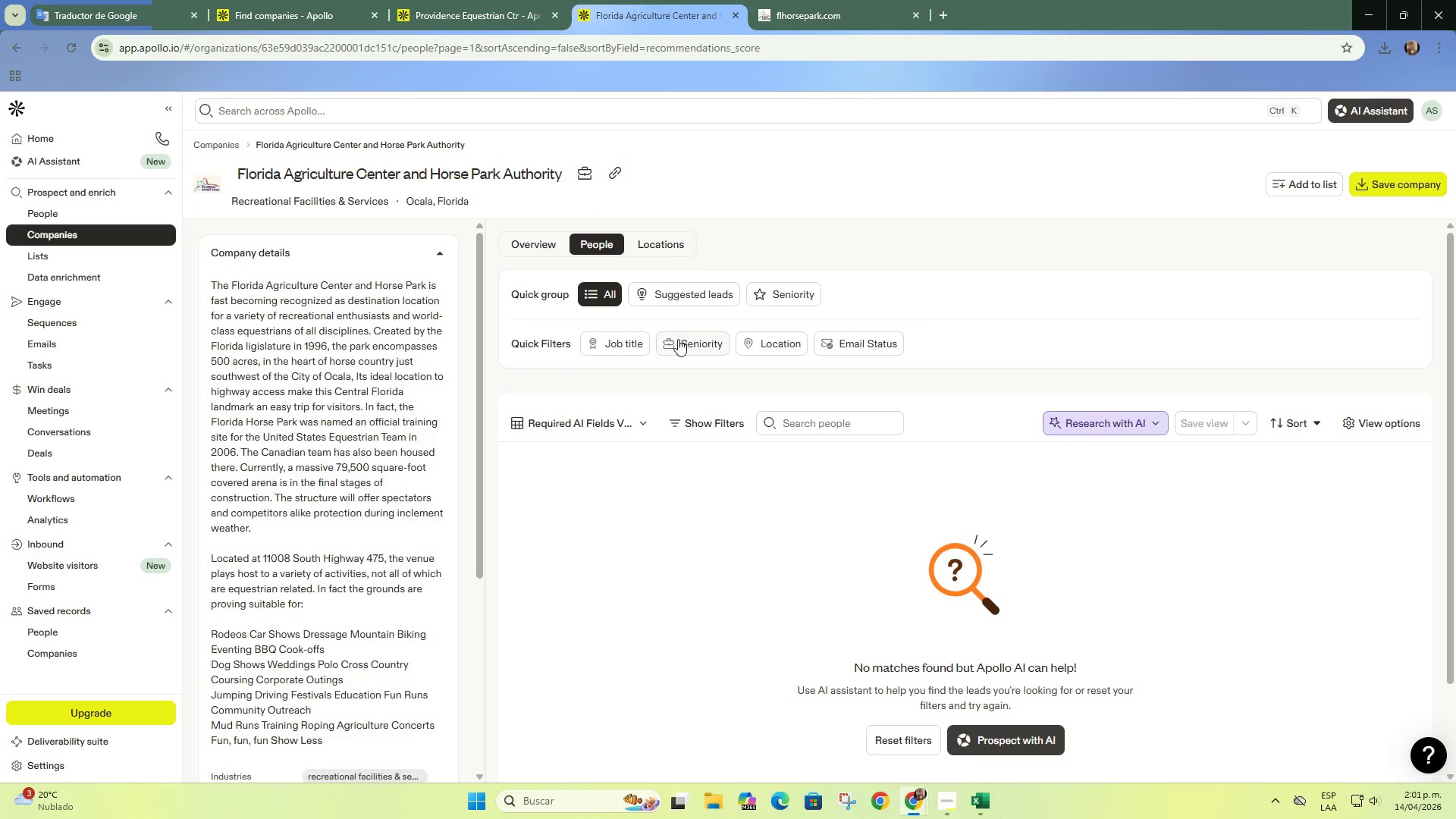 
left_click([618, 347])
 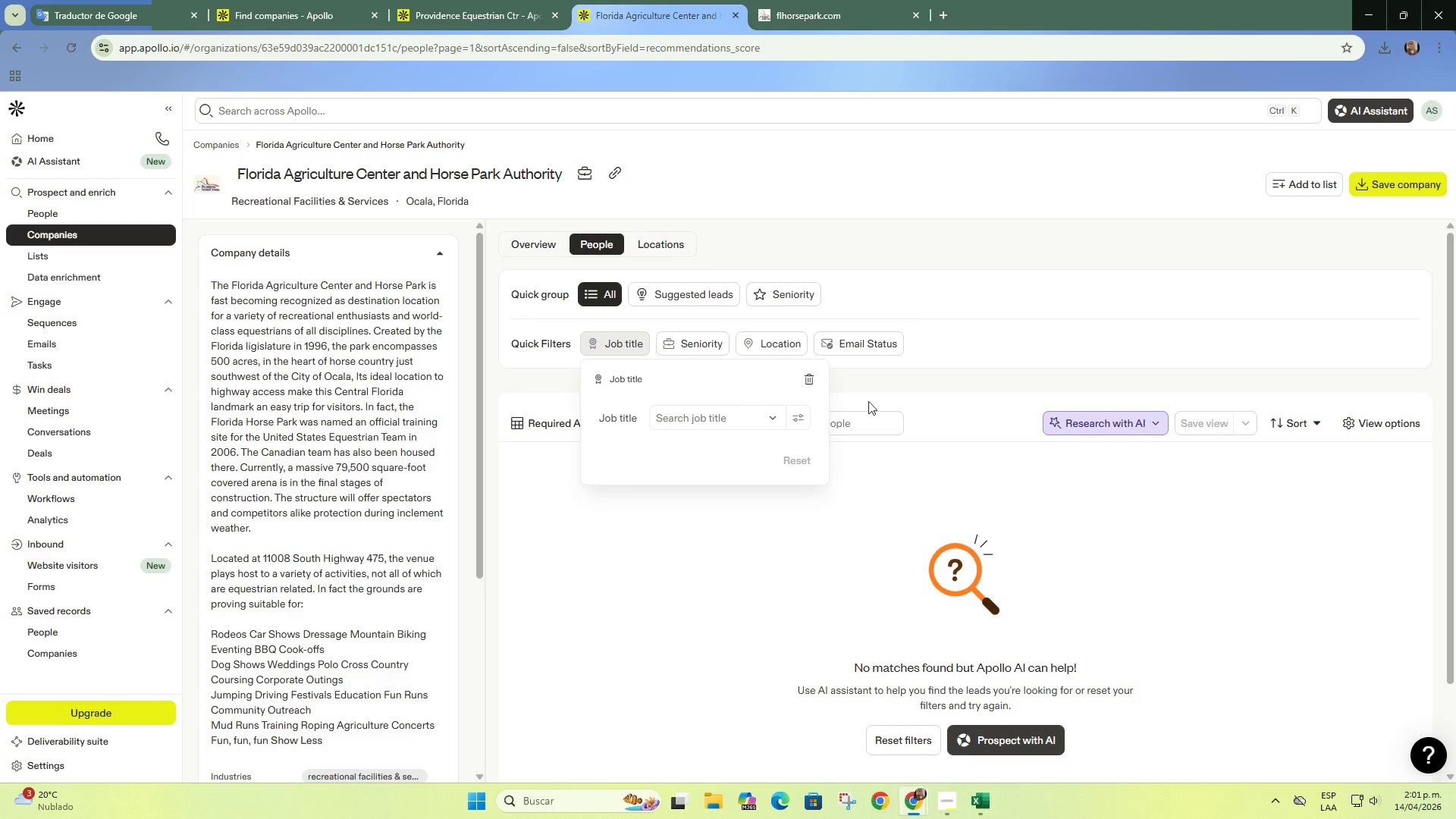 
left_click([942, 401])
 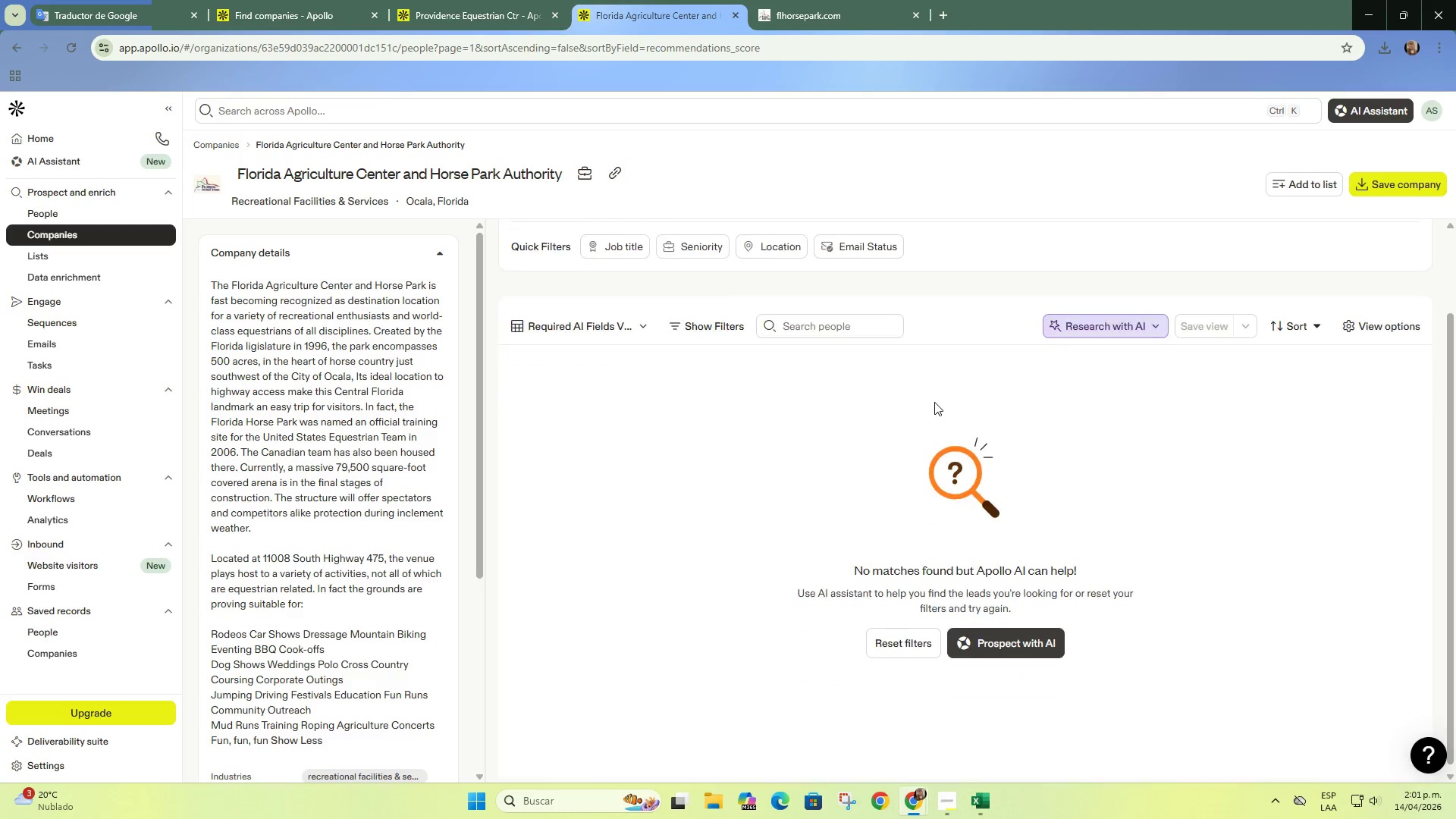 
scroll: coordinate [926, 422], scroll_direction: down, amount: 3.0
 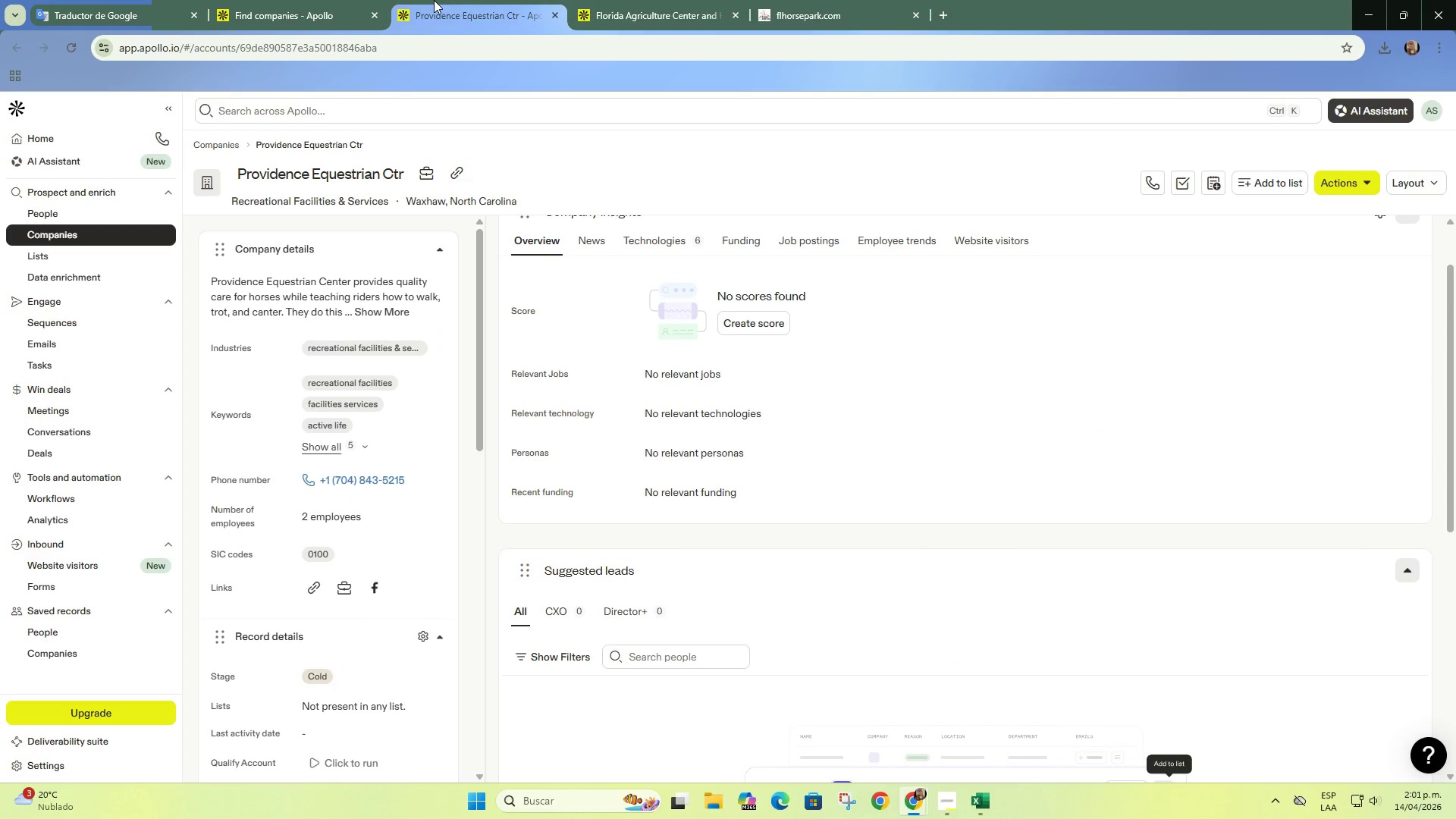 
left_click([434, 0])
 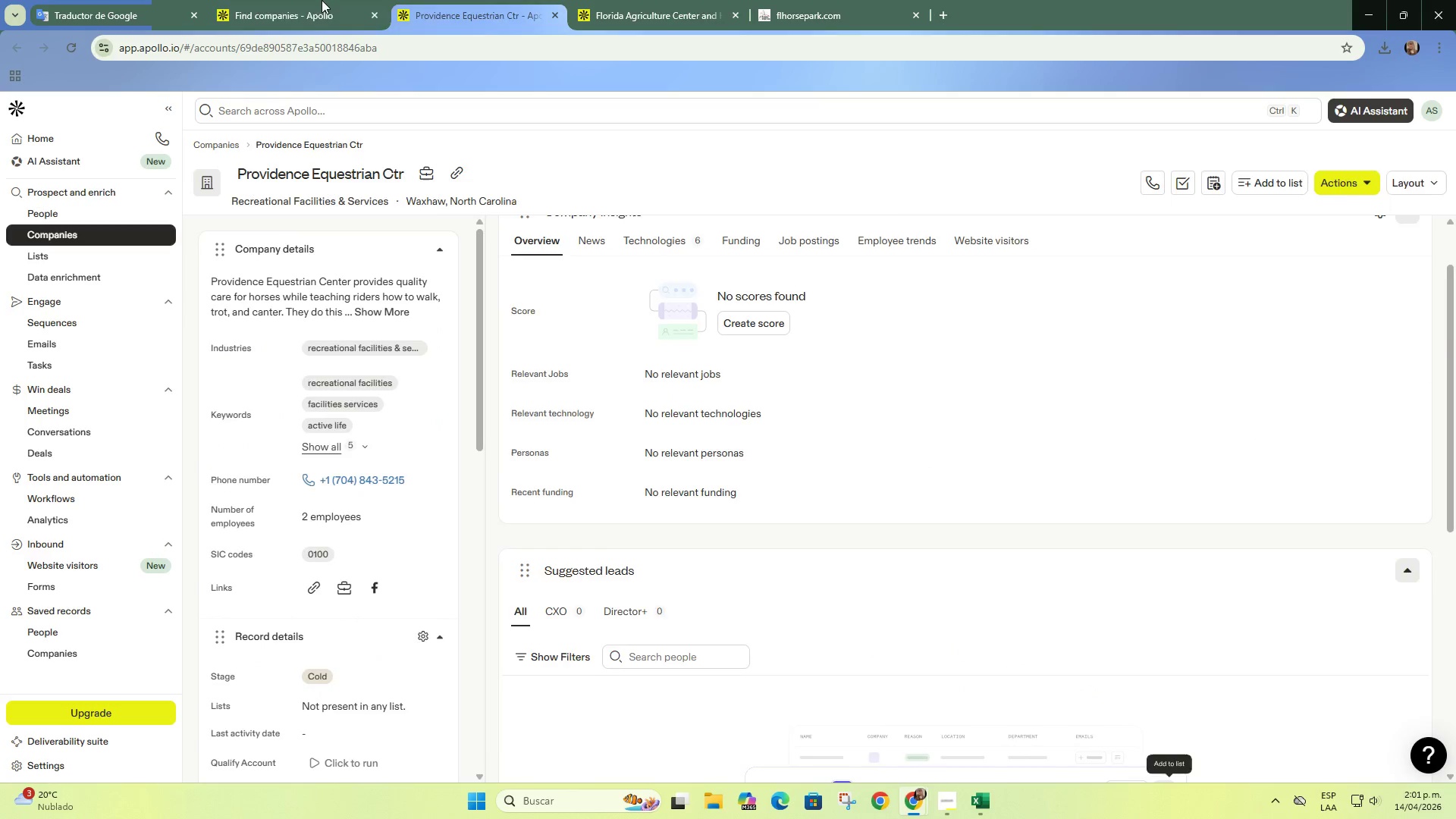 
left_click([317, 0])
 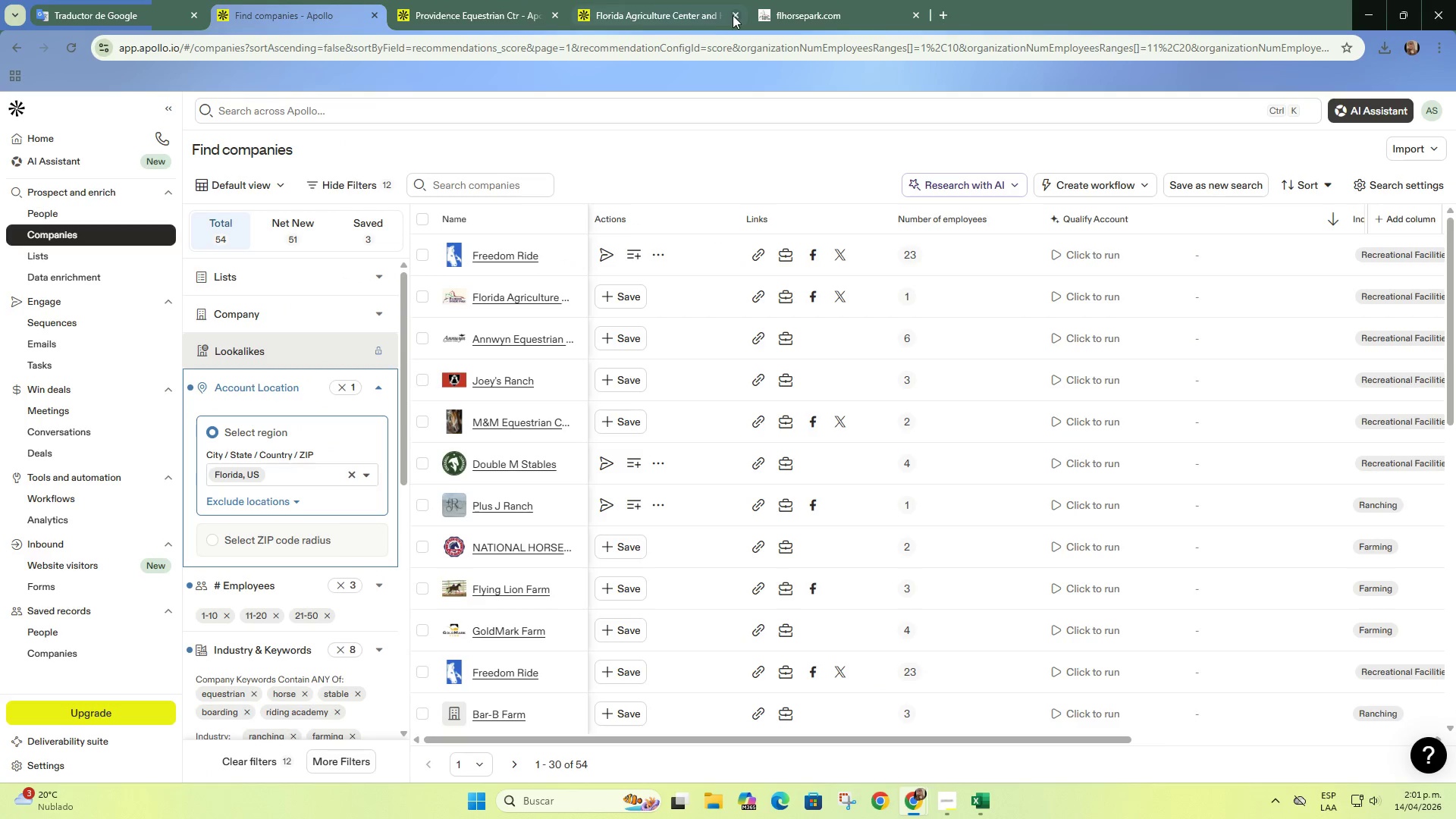 
left_click([735, 15])
 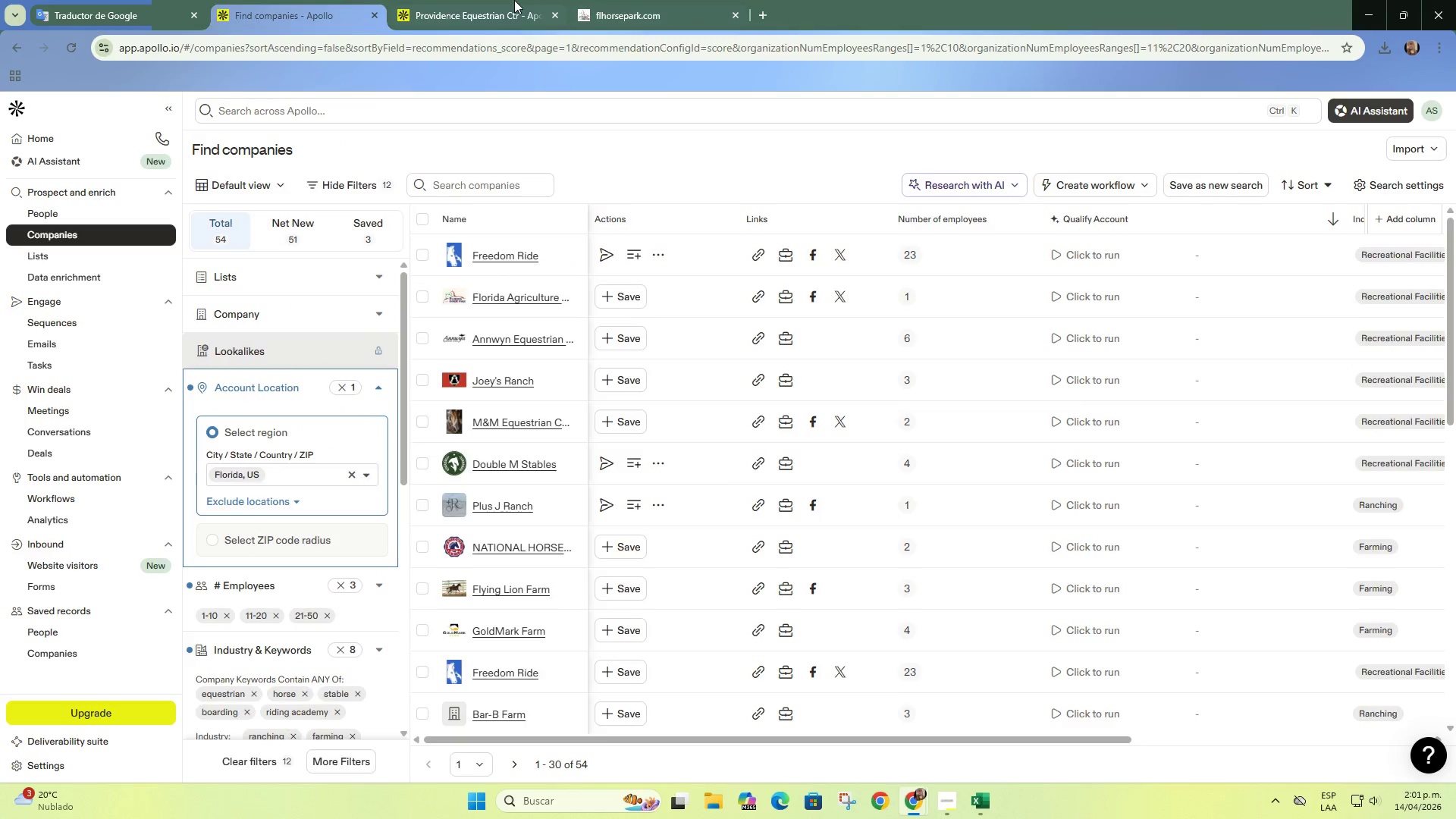 
left_click([514, 0])
 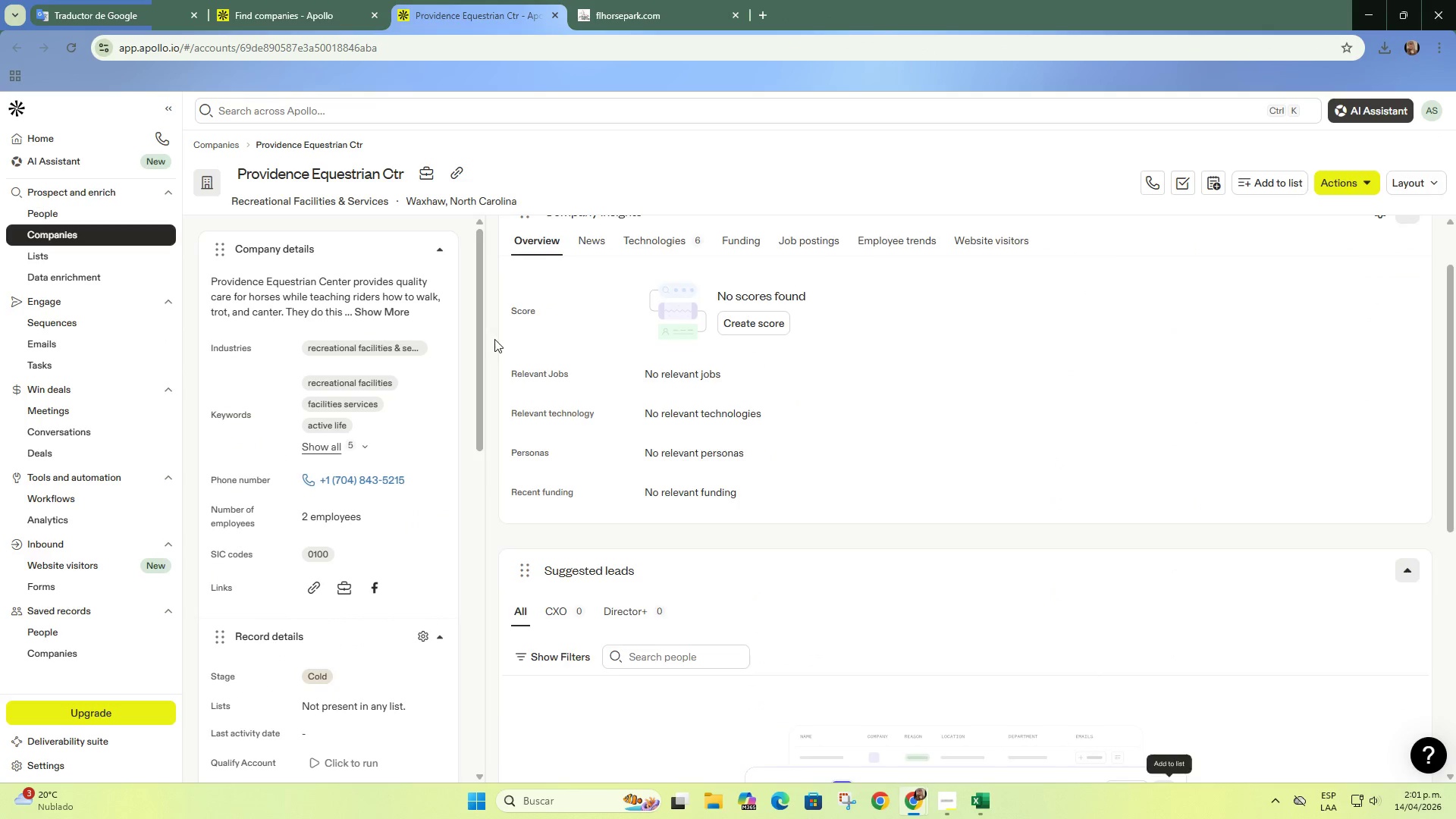 
scroll: coordinate [494, 340], scroll_direction: up, amount: 3.0
 